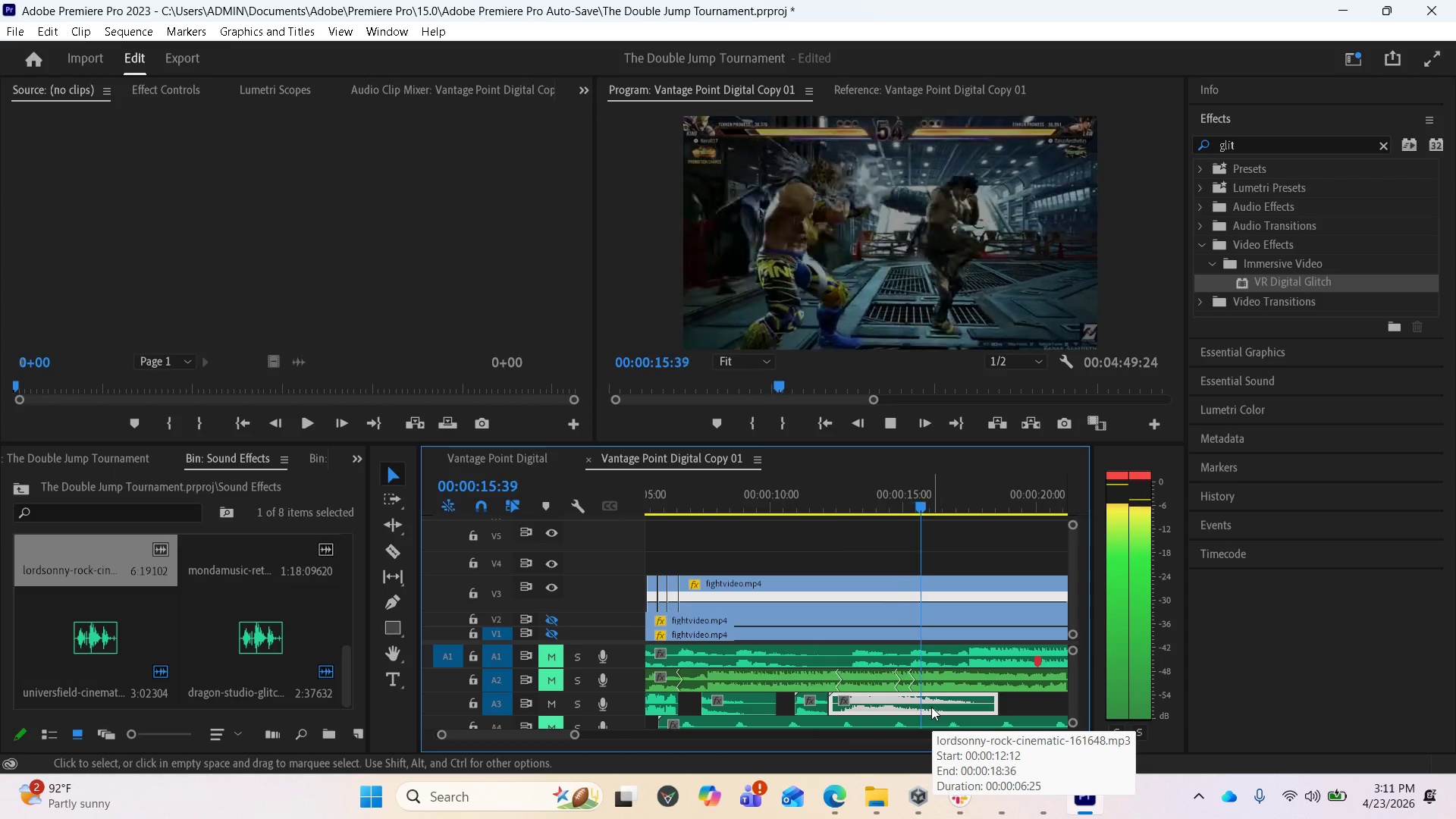 
key(Space)
 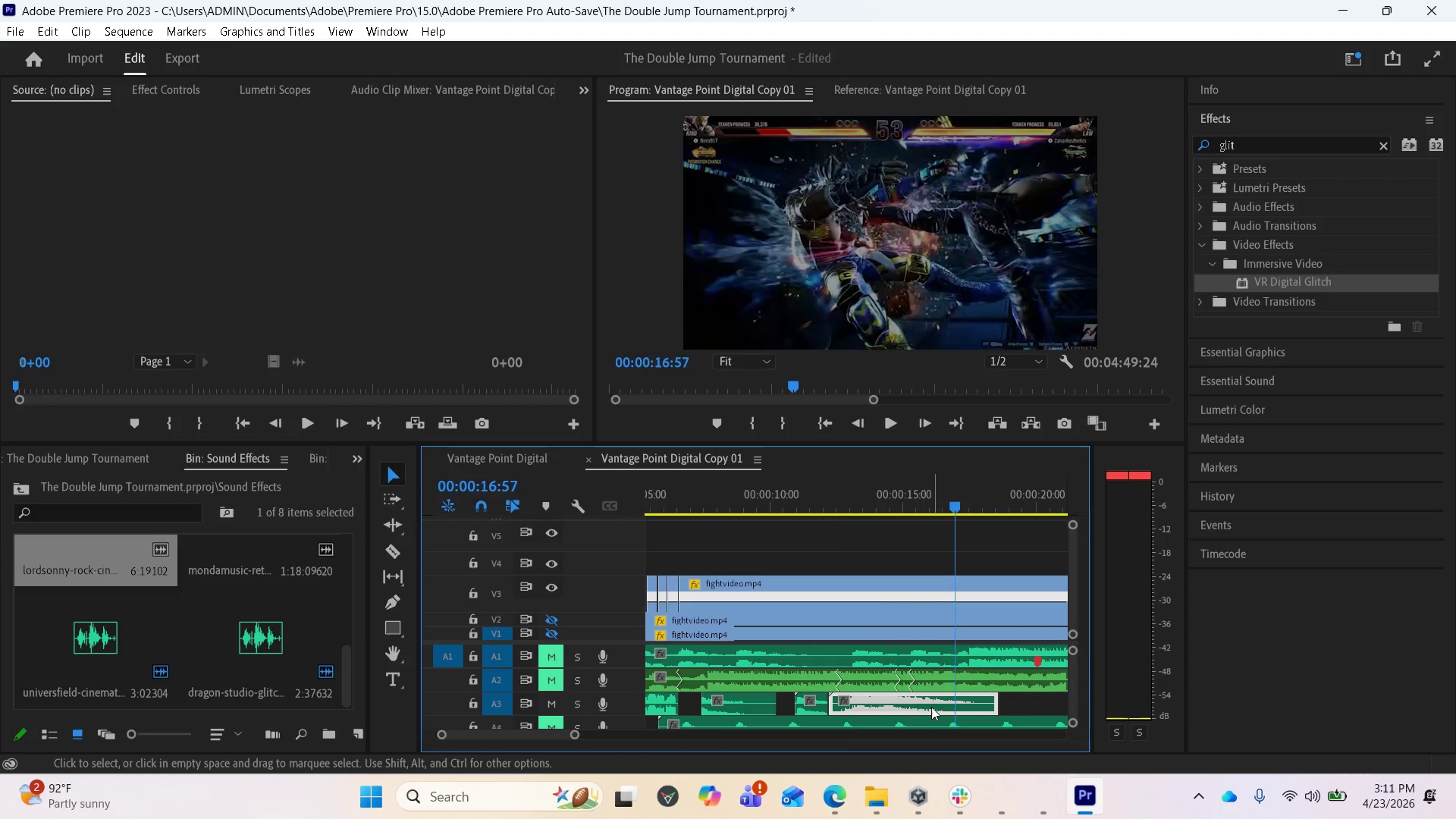 
key(Control+Z)
 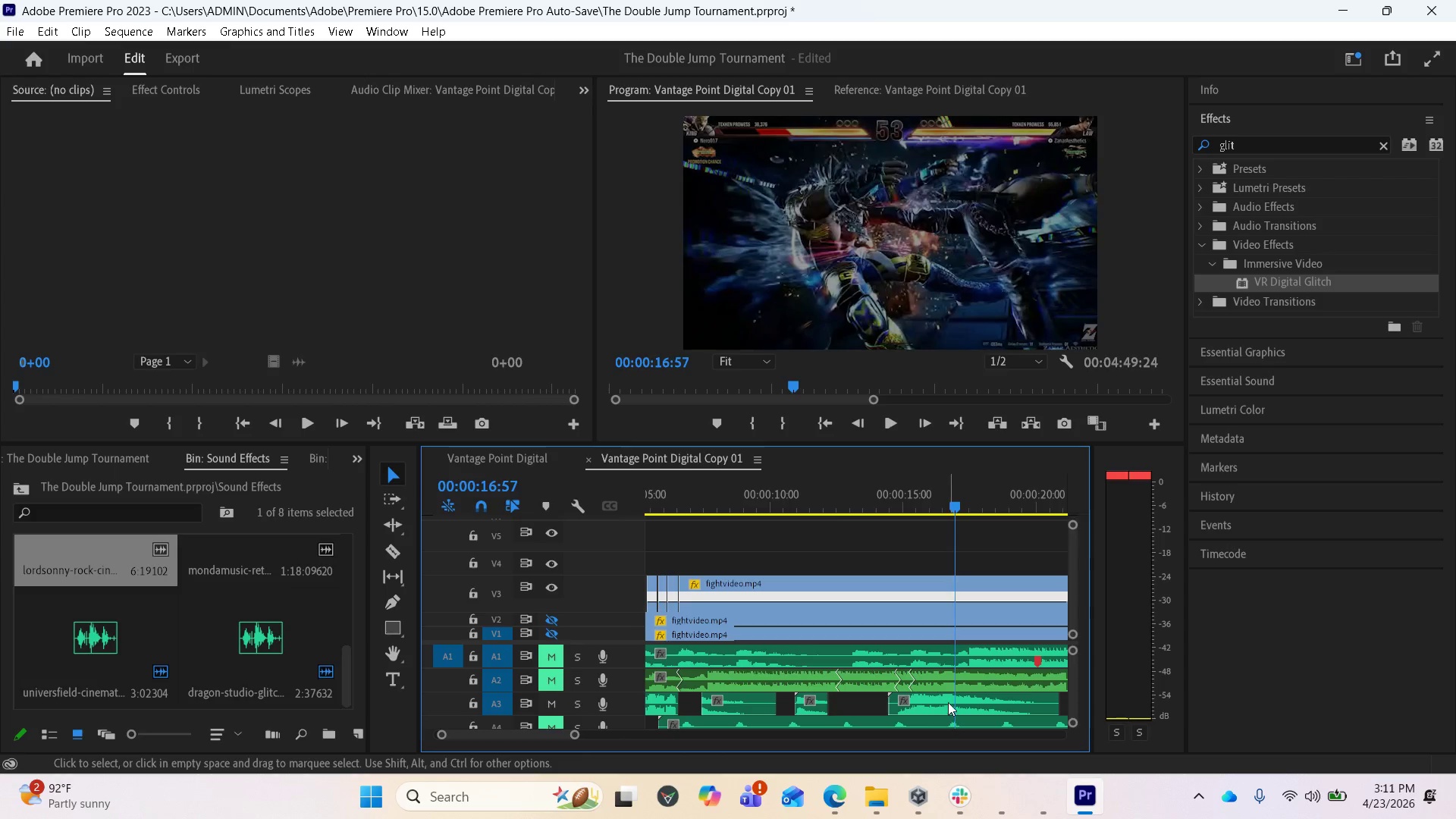 
left_click_drag(start_coordinate=[946, 703], to_coordinate=[965, 701])
 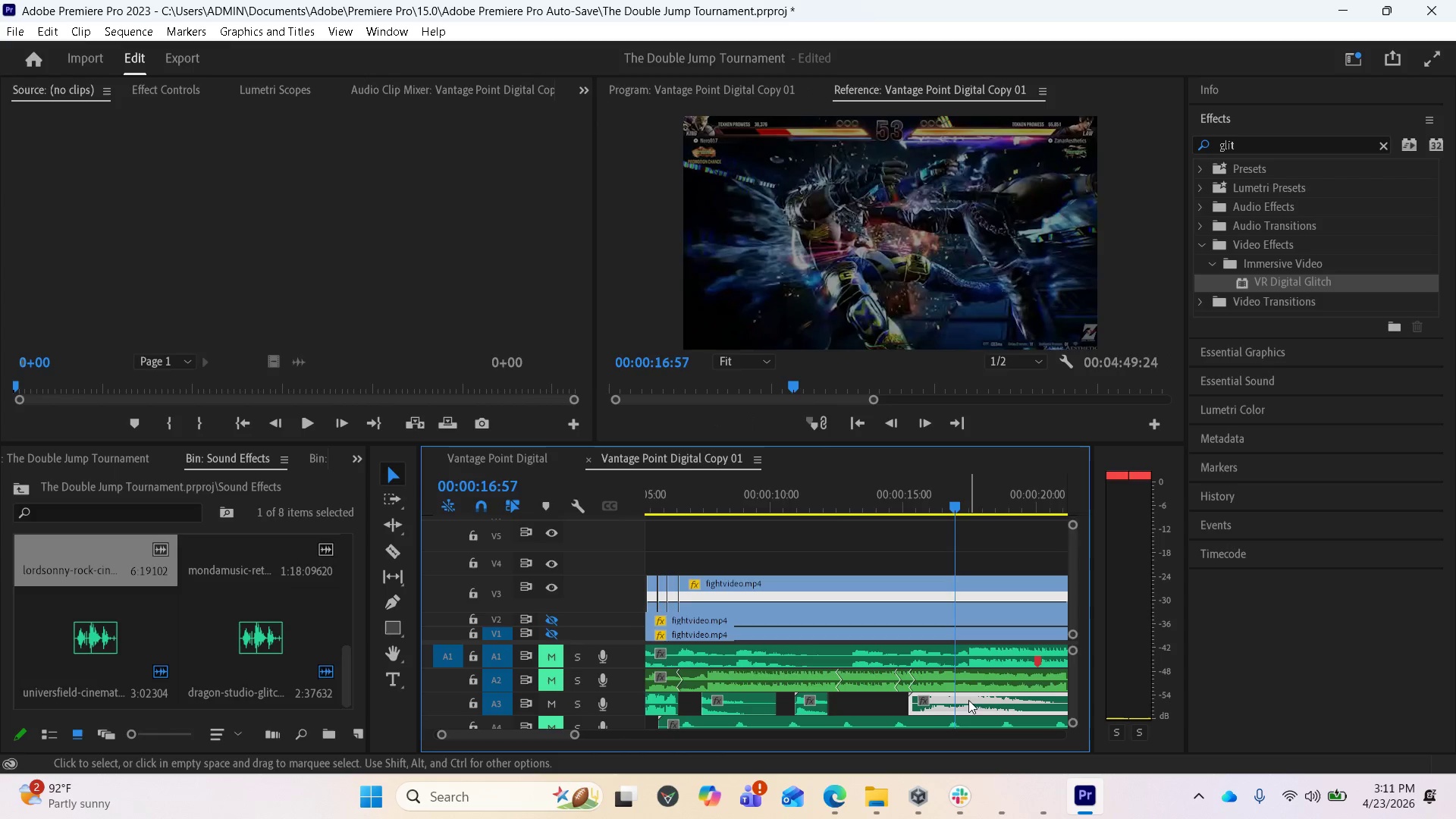 
key(Space)
 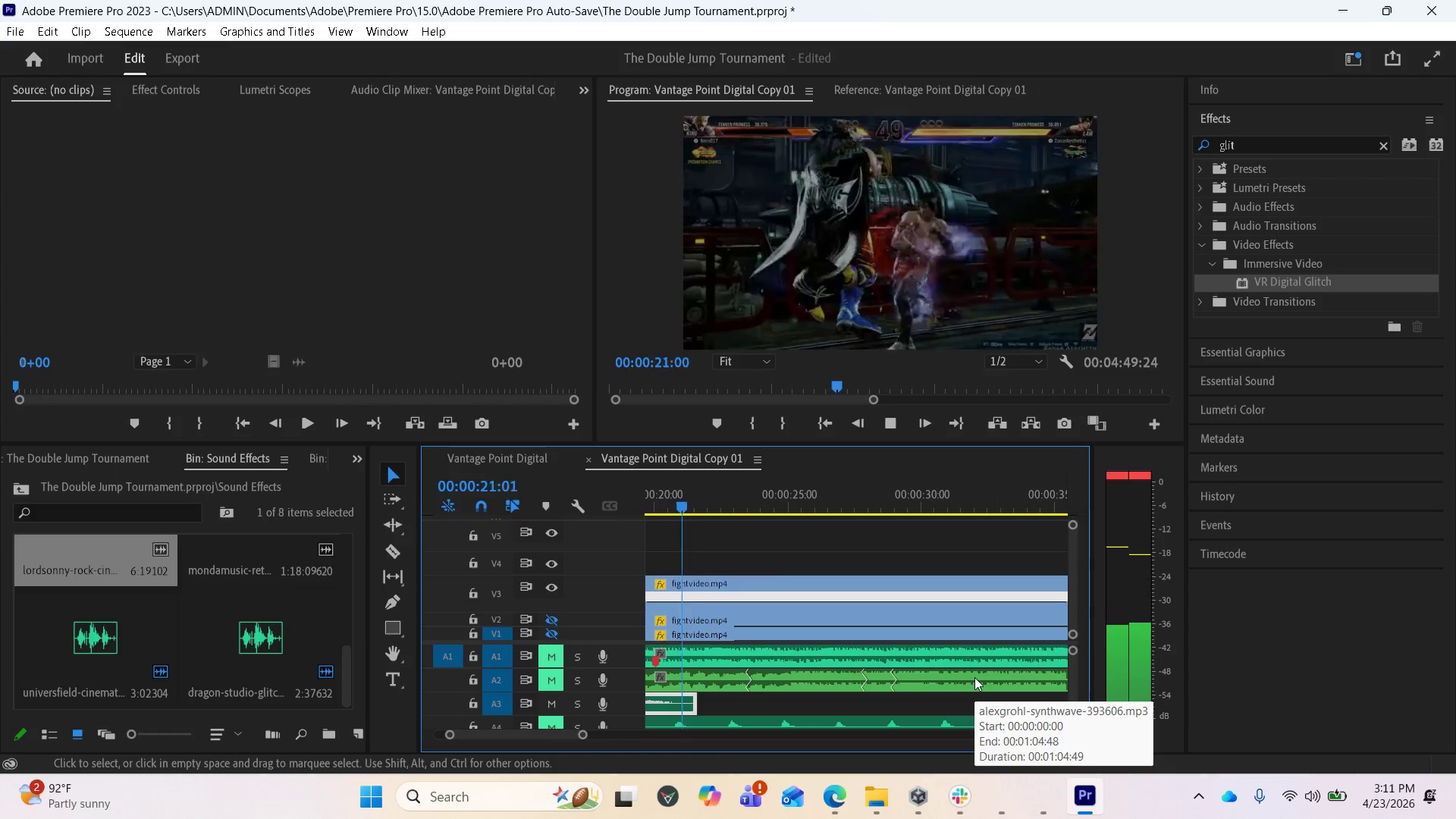 
wait(5.47)
 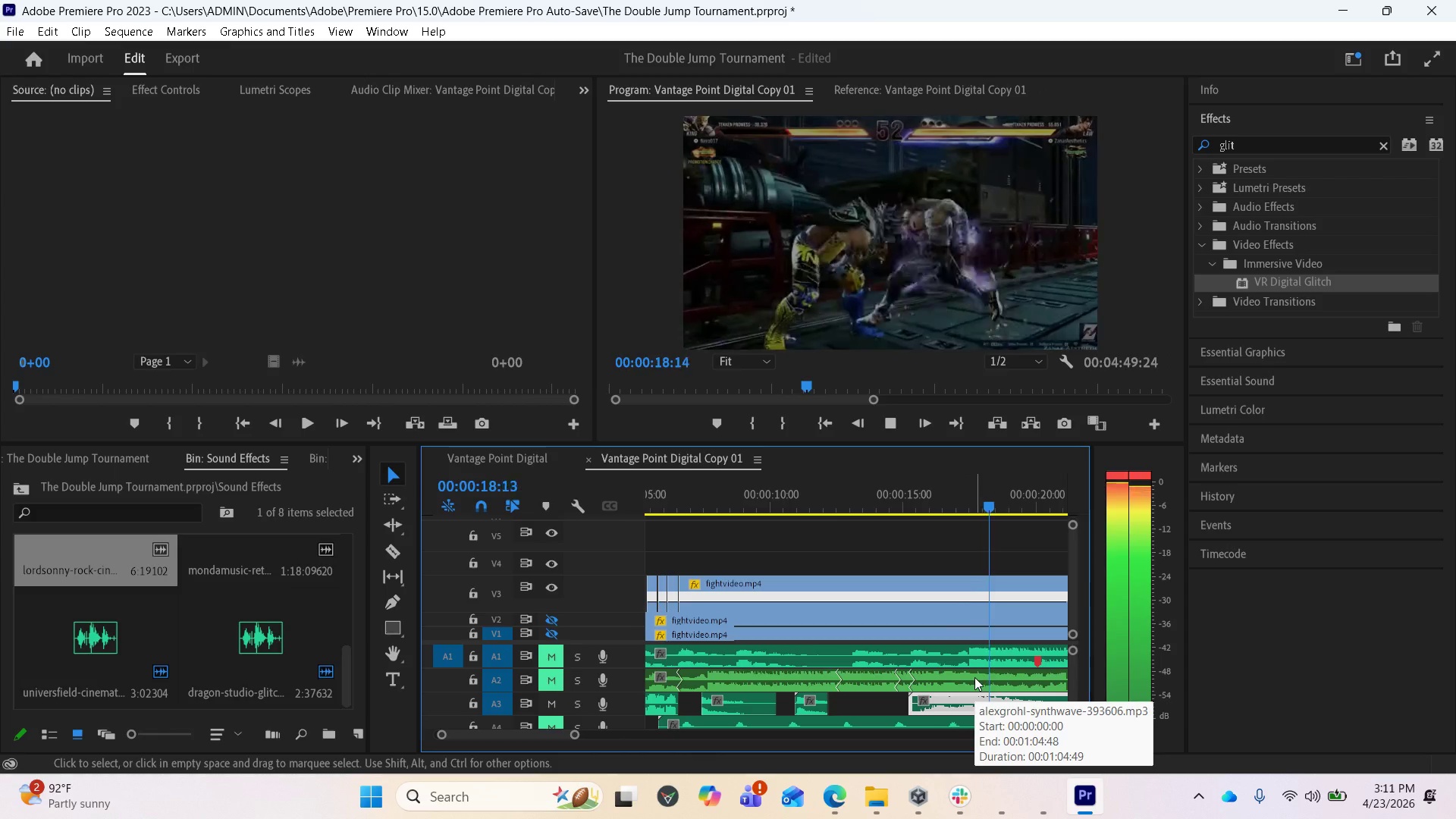 
key(Space)
 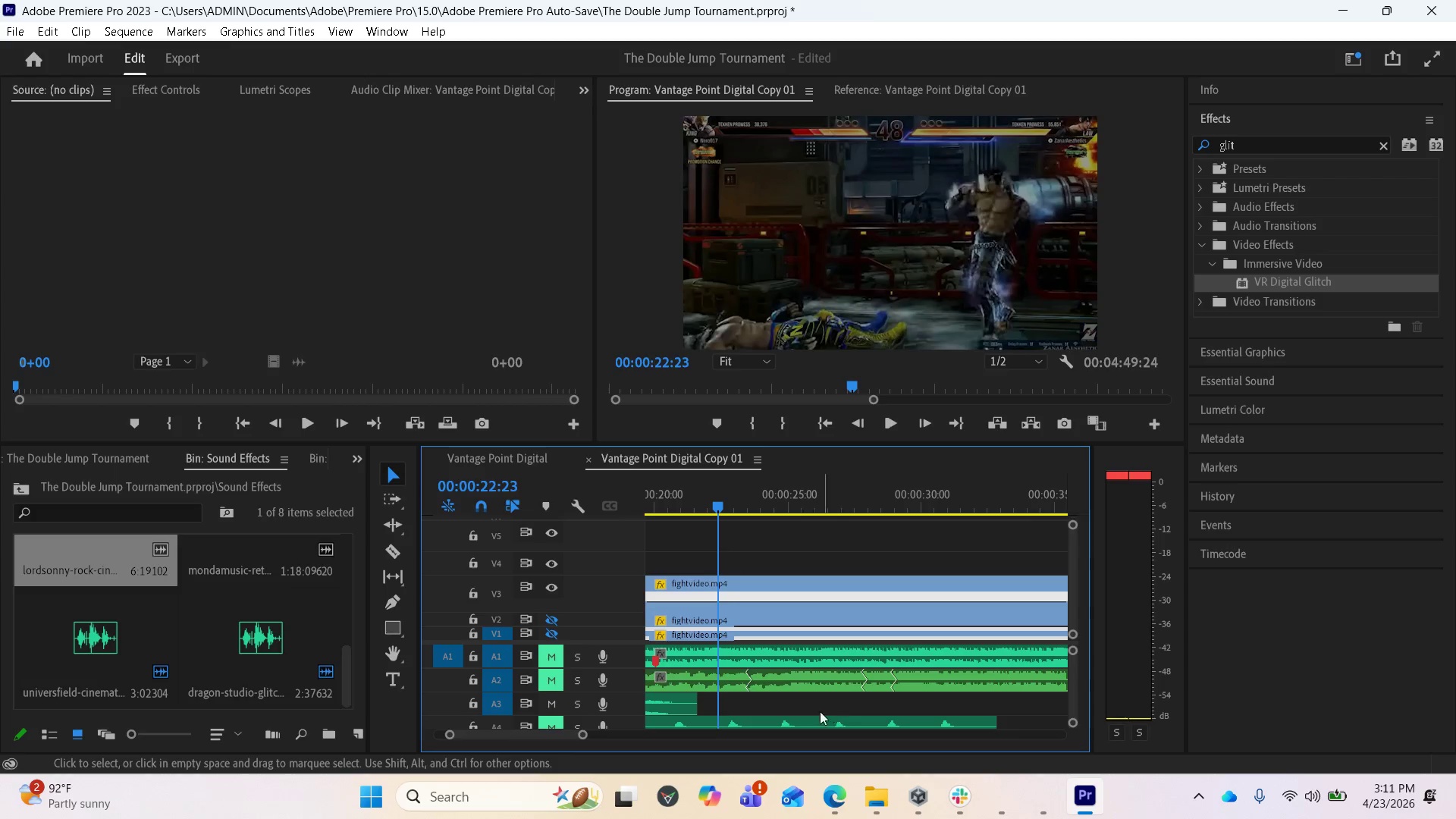 
scroll: coordinate [782, 711], scroll_direction: down, amount: 4.0
 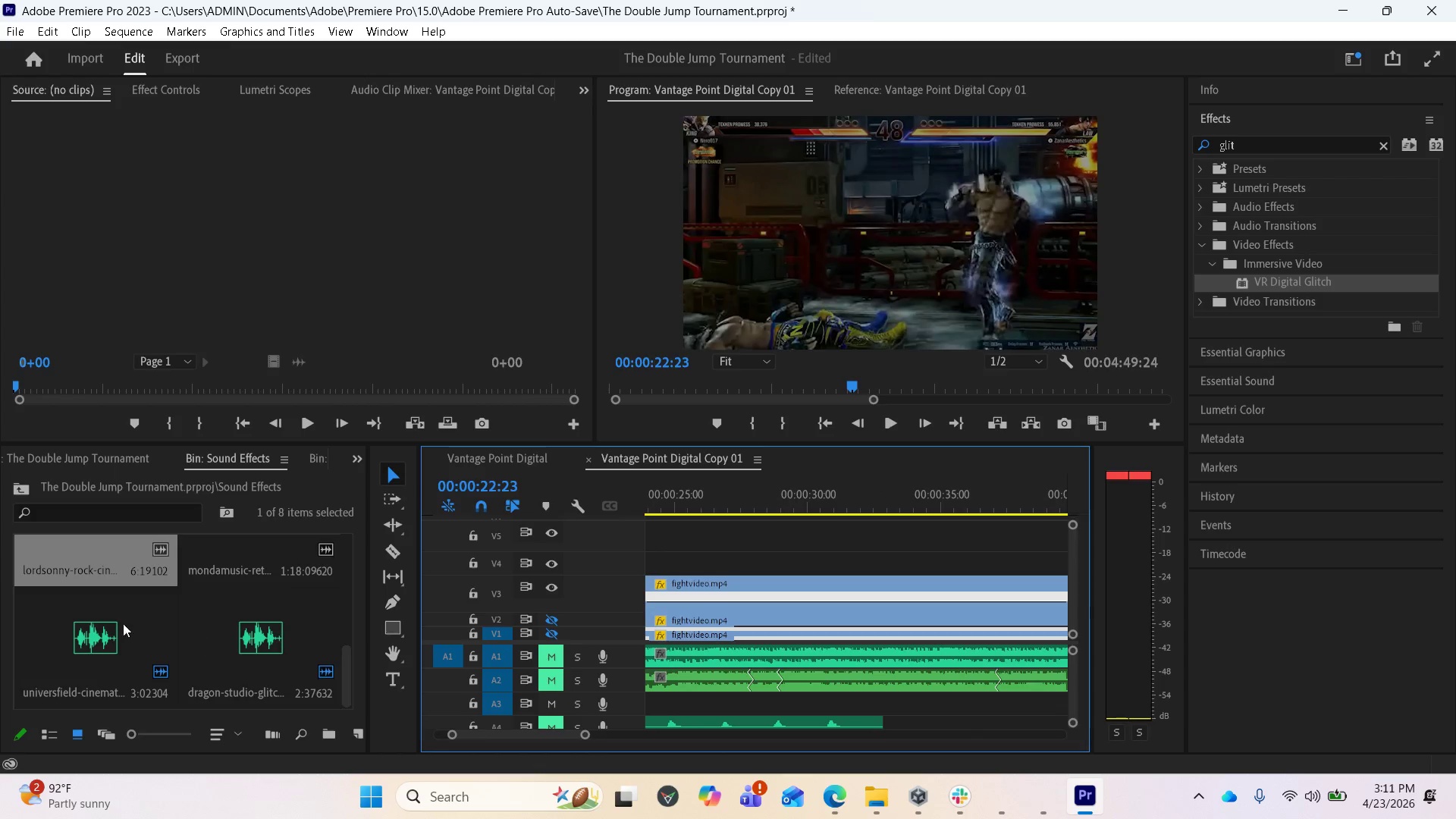 
scroll: coordinate [190, 620], scroll_direction: up, amount: 5.0
 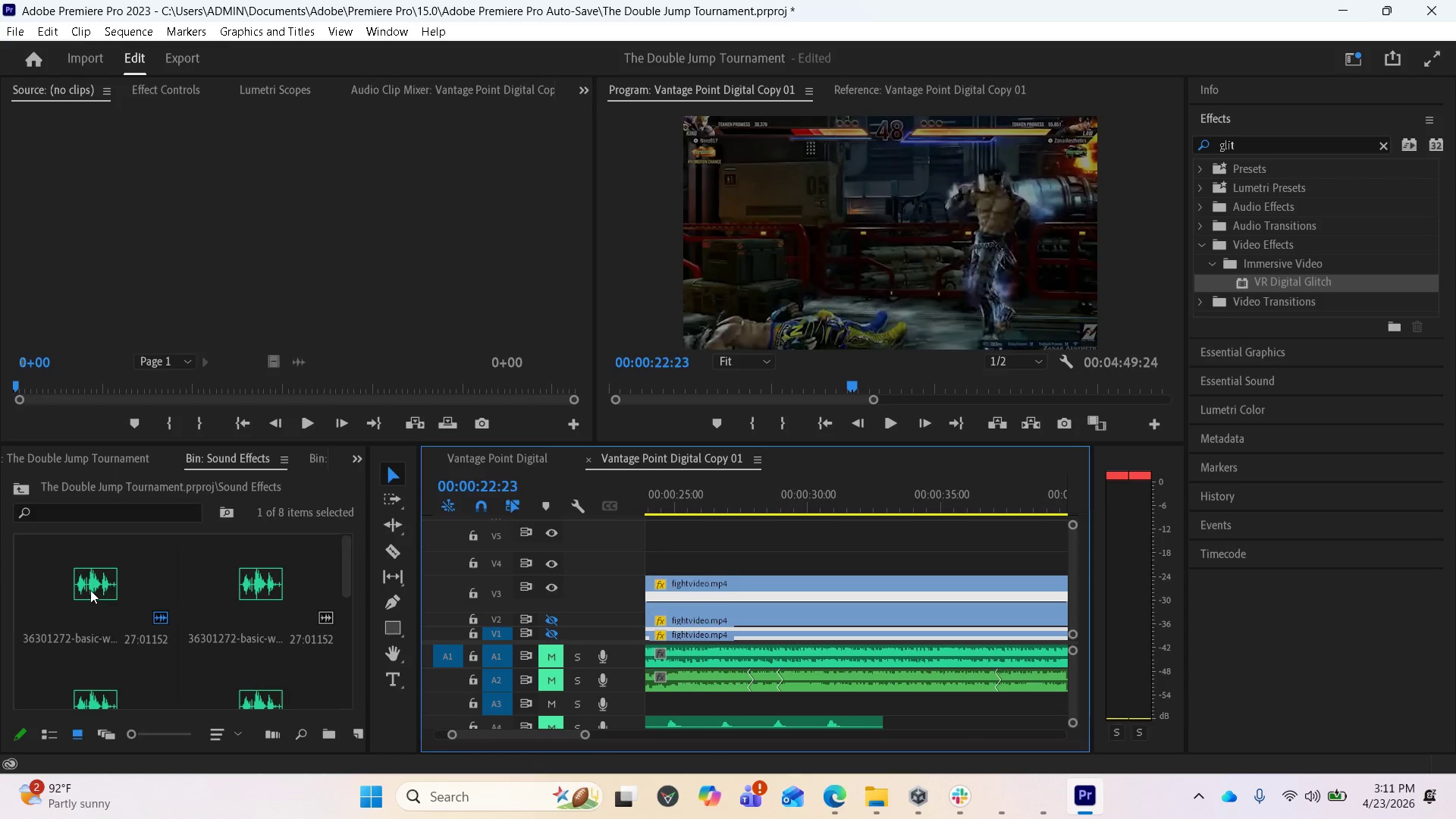 
left_click_drag(start_coordinate=[90, 590], to_coordinate=[724, 703])
 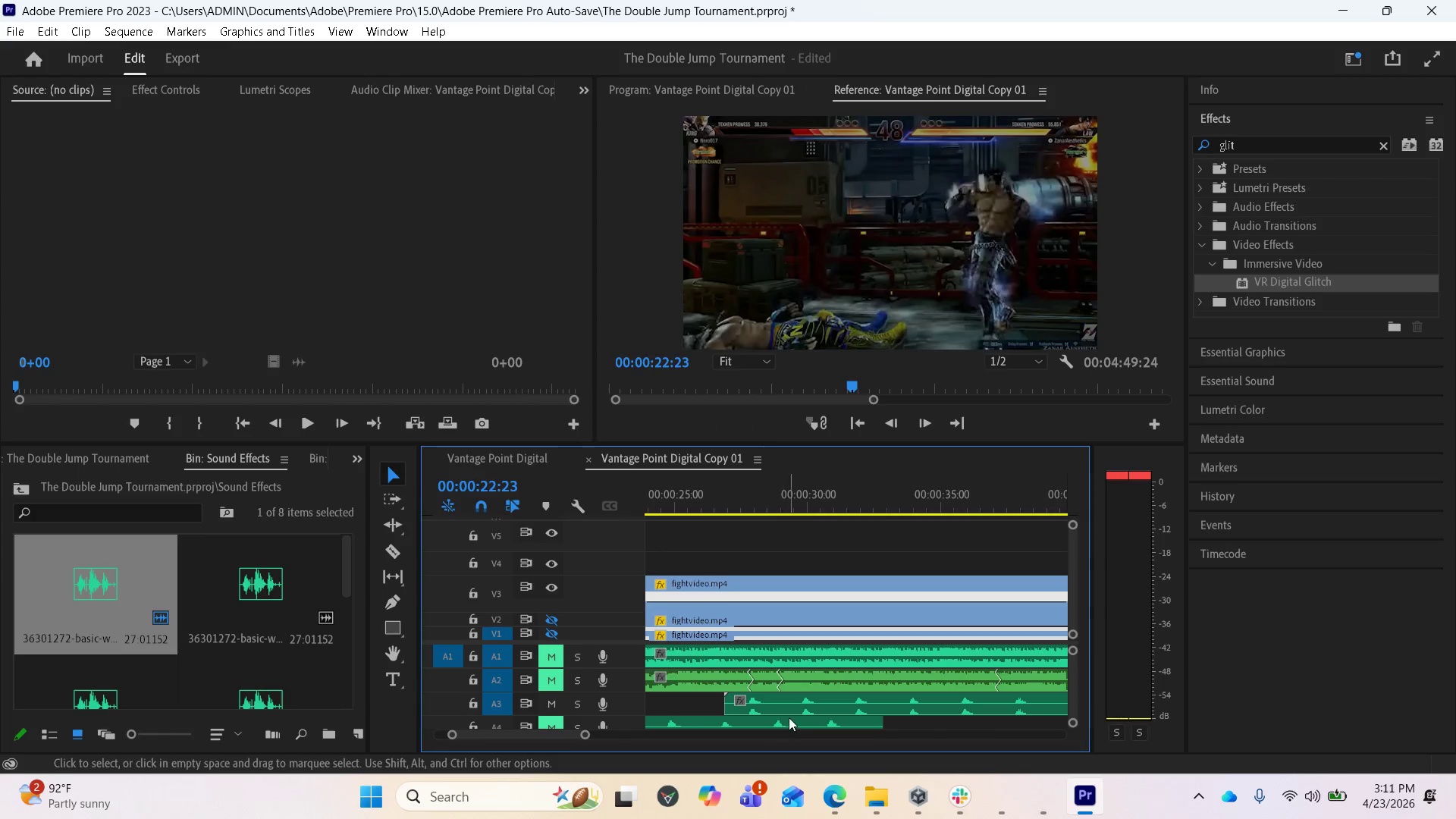 
scroll: coordinate [792, 716], scroll_direction: down, amount: 3.0
 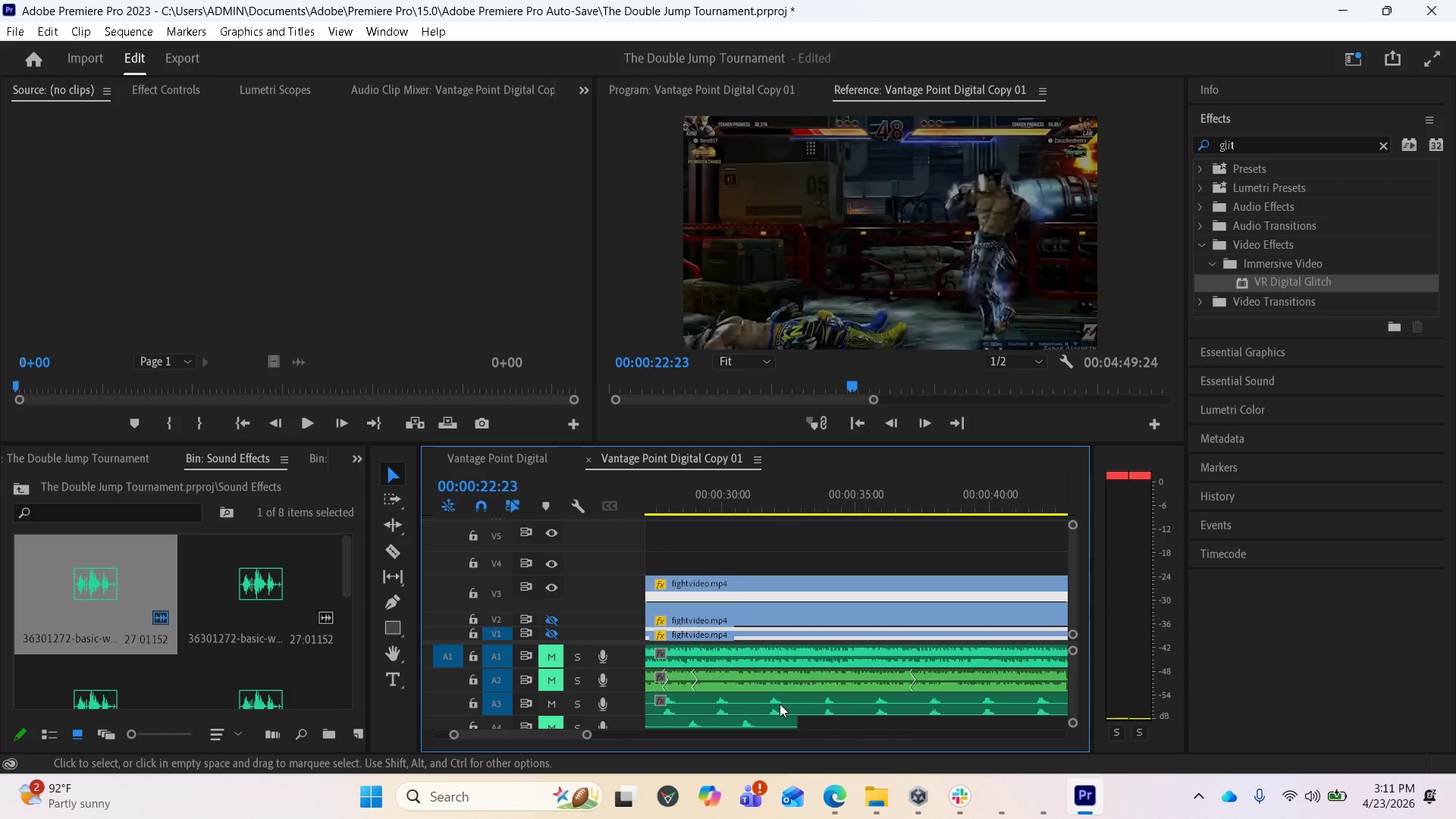 
scroll: coordinate [784, 709], scroll_direction: up, amount: 1.0
 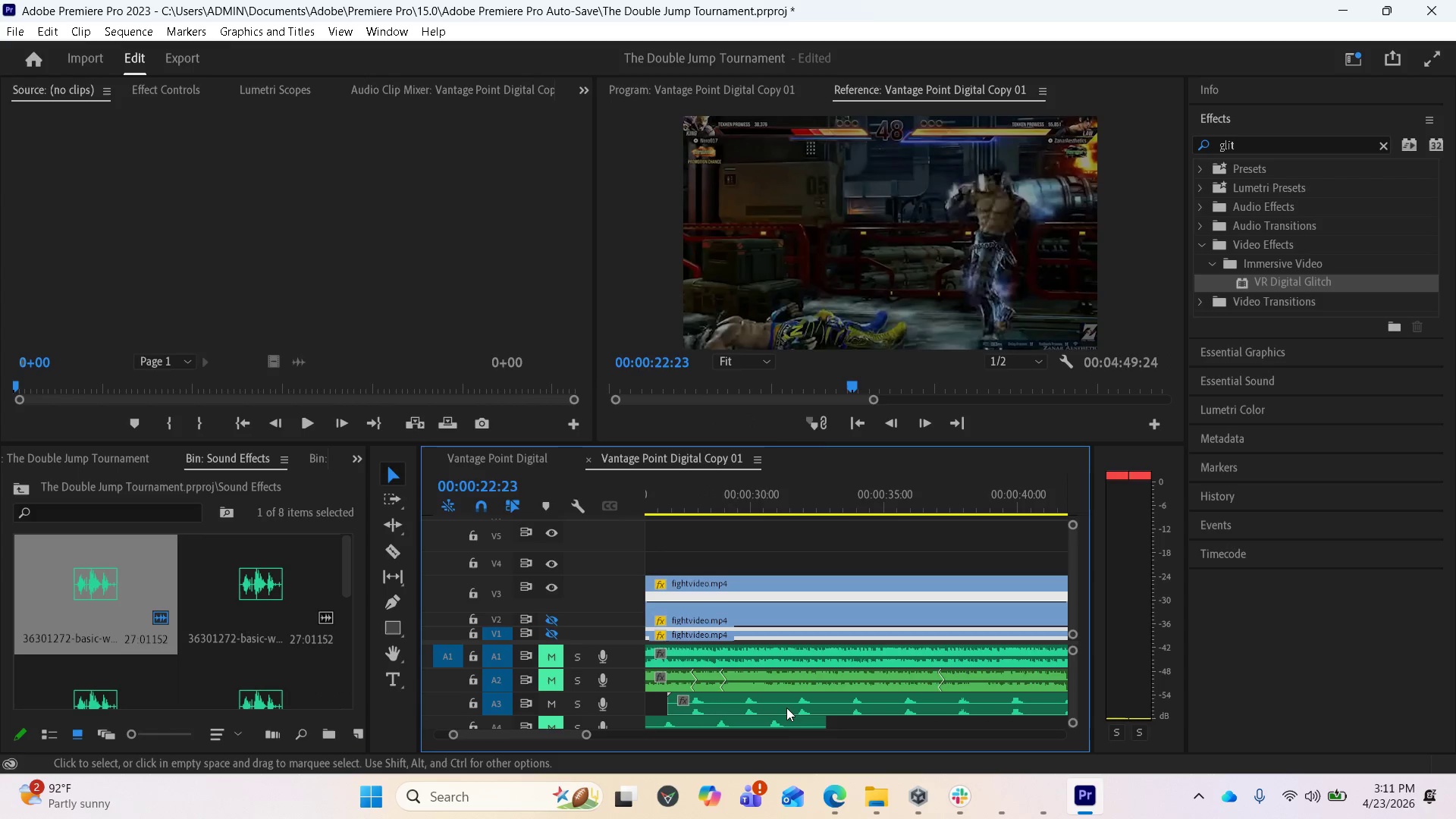 
key(Space)
 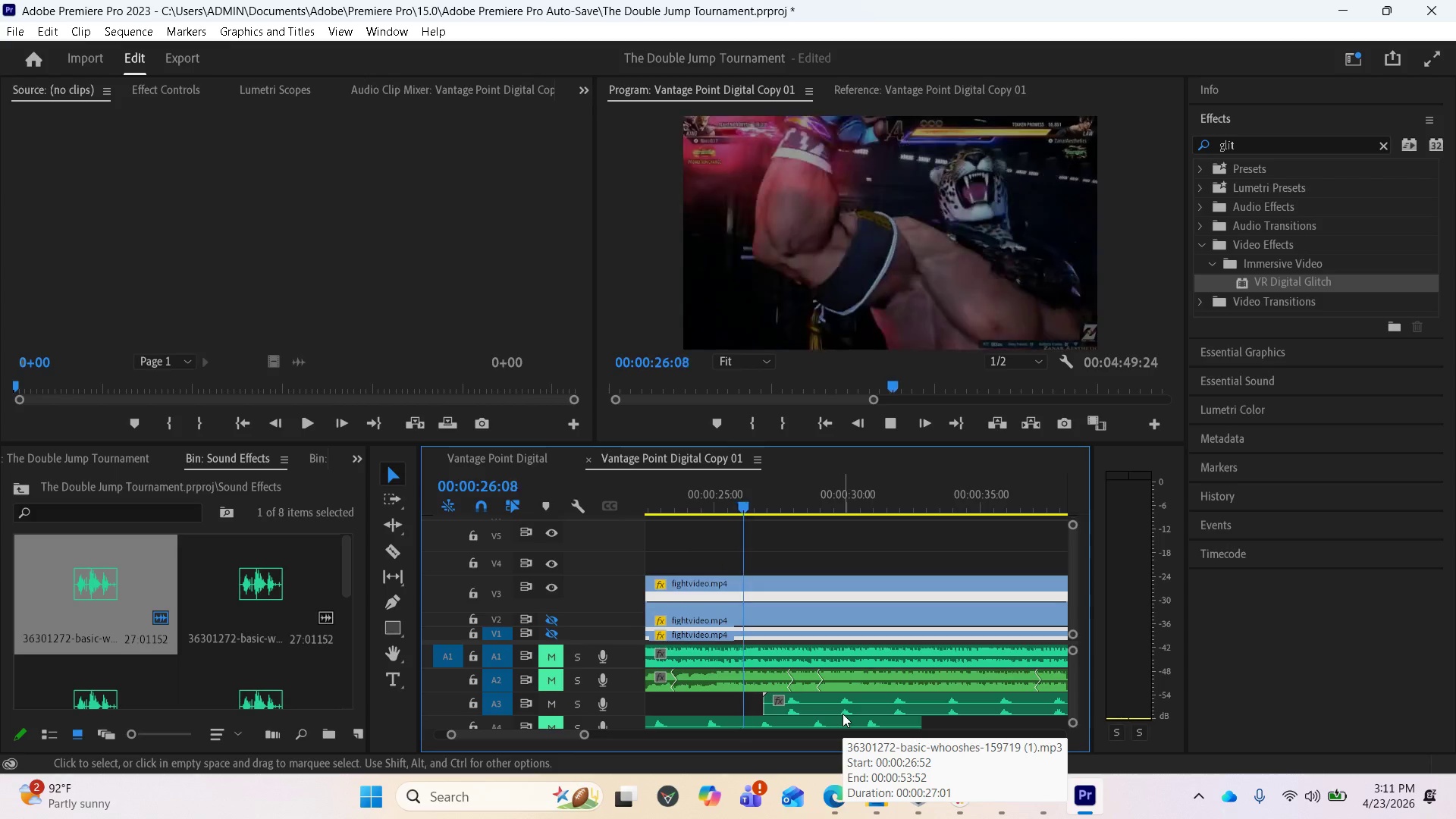 
wait(8.77)
 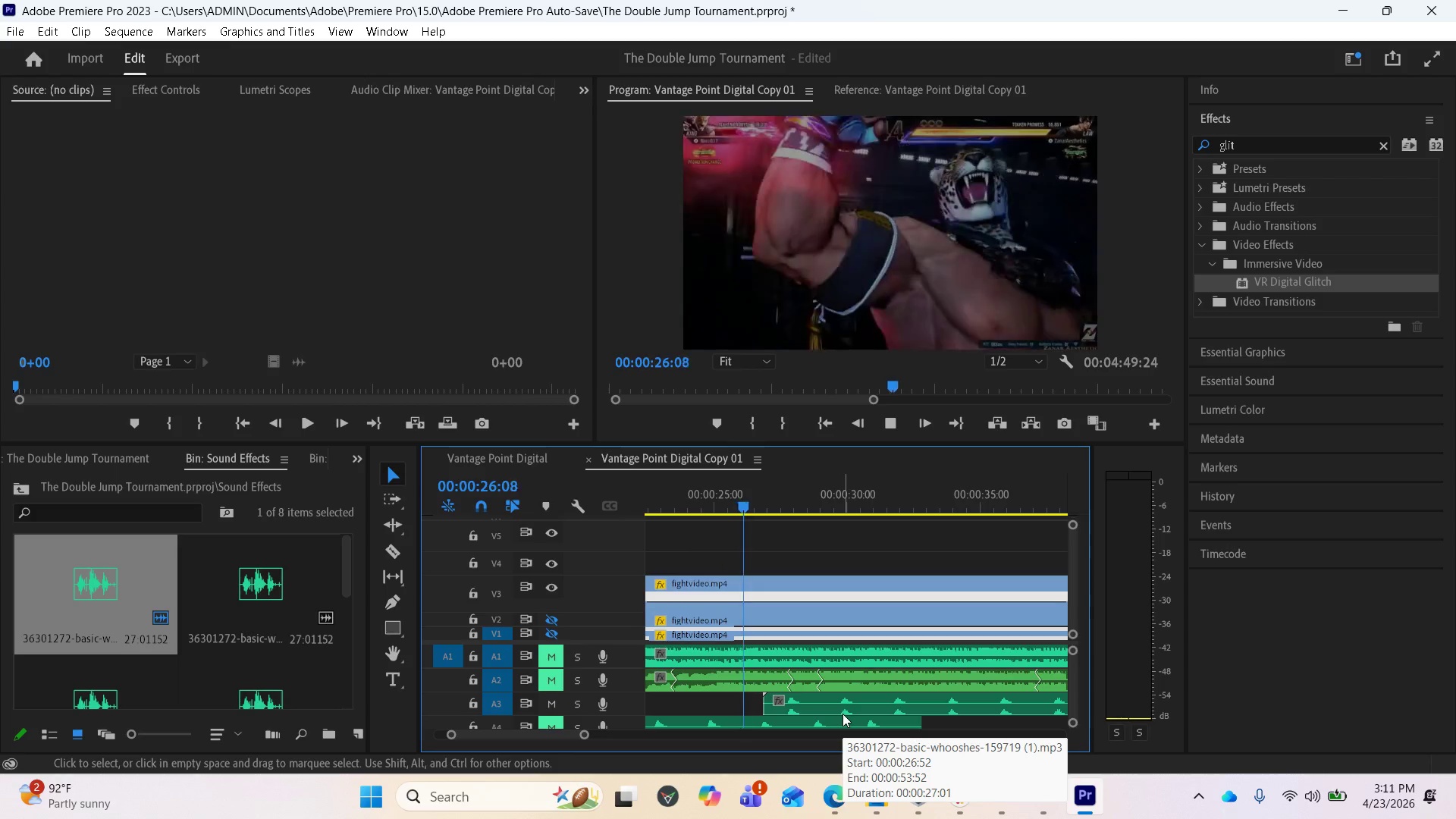 
key(Space)
 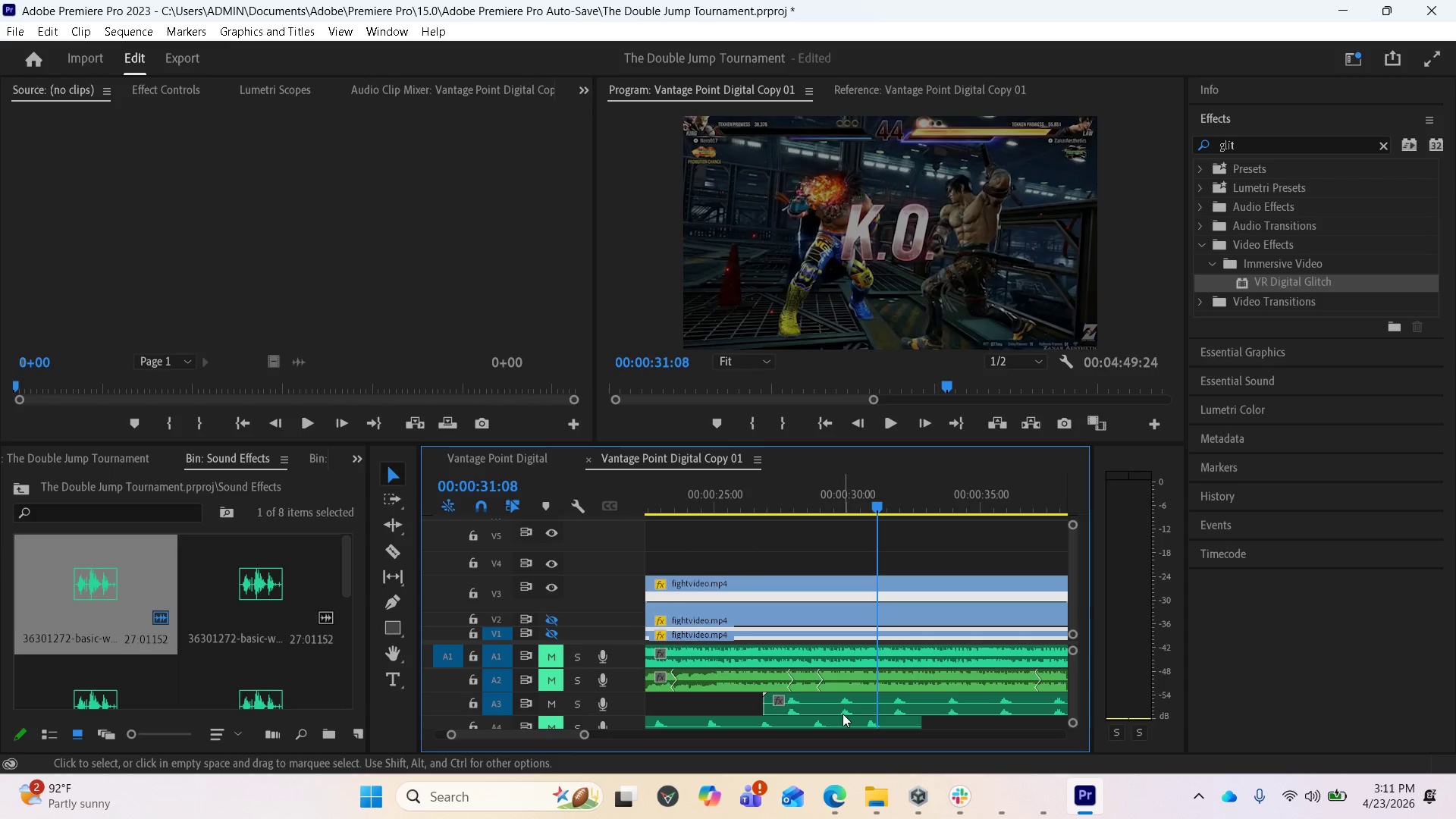 
scroll: coordinate [267, 638], scroll_direction: up, amount: 1.0
 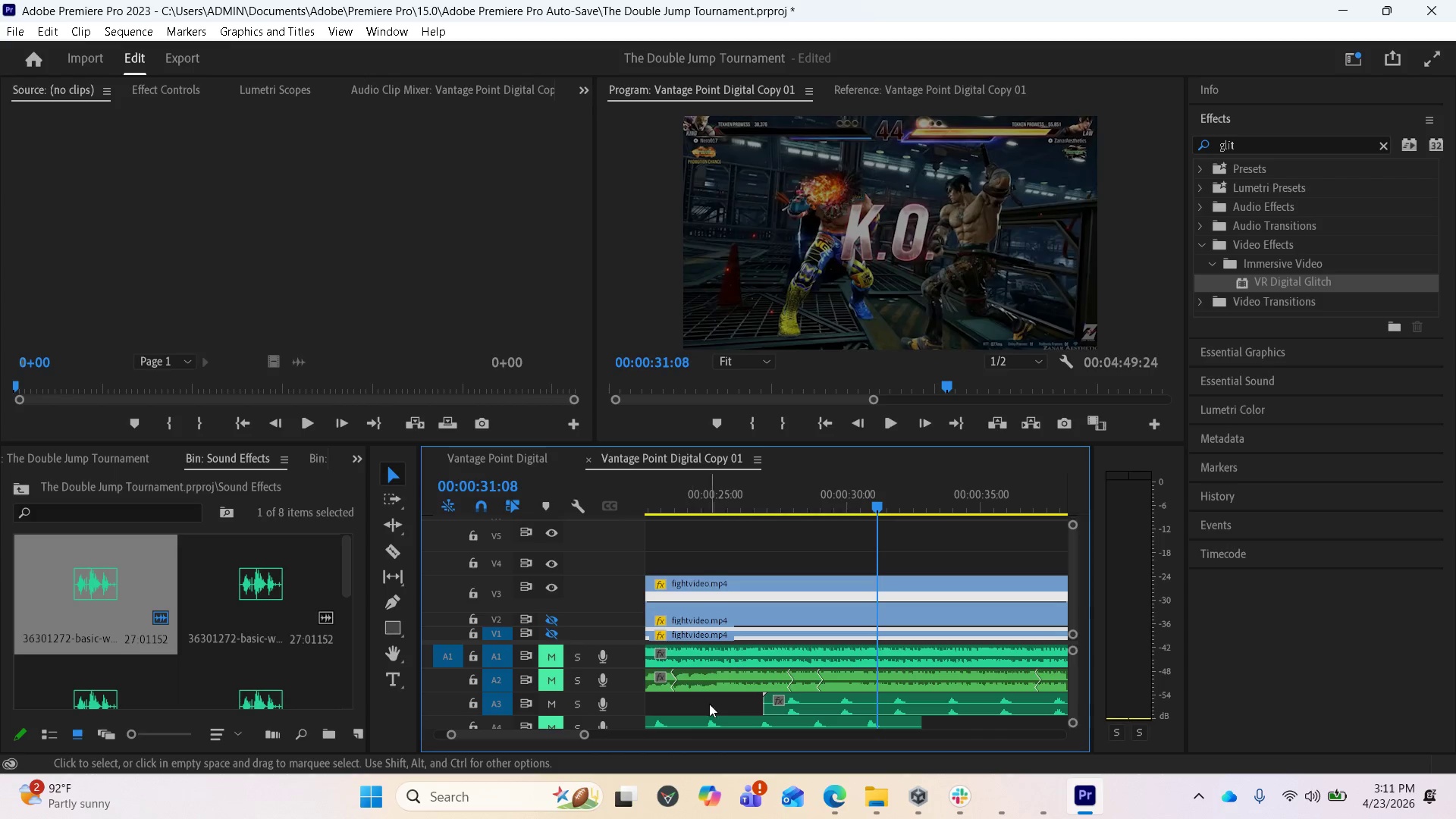 
key(Control+Z)
 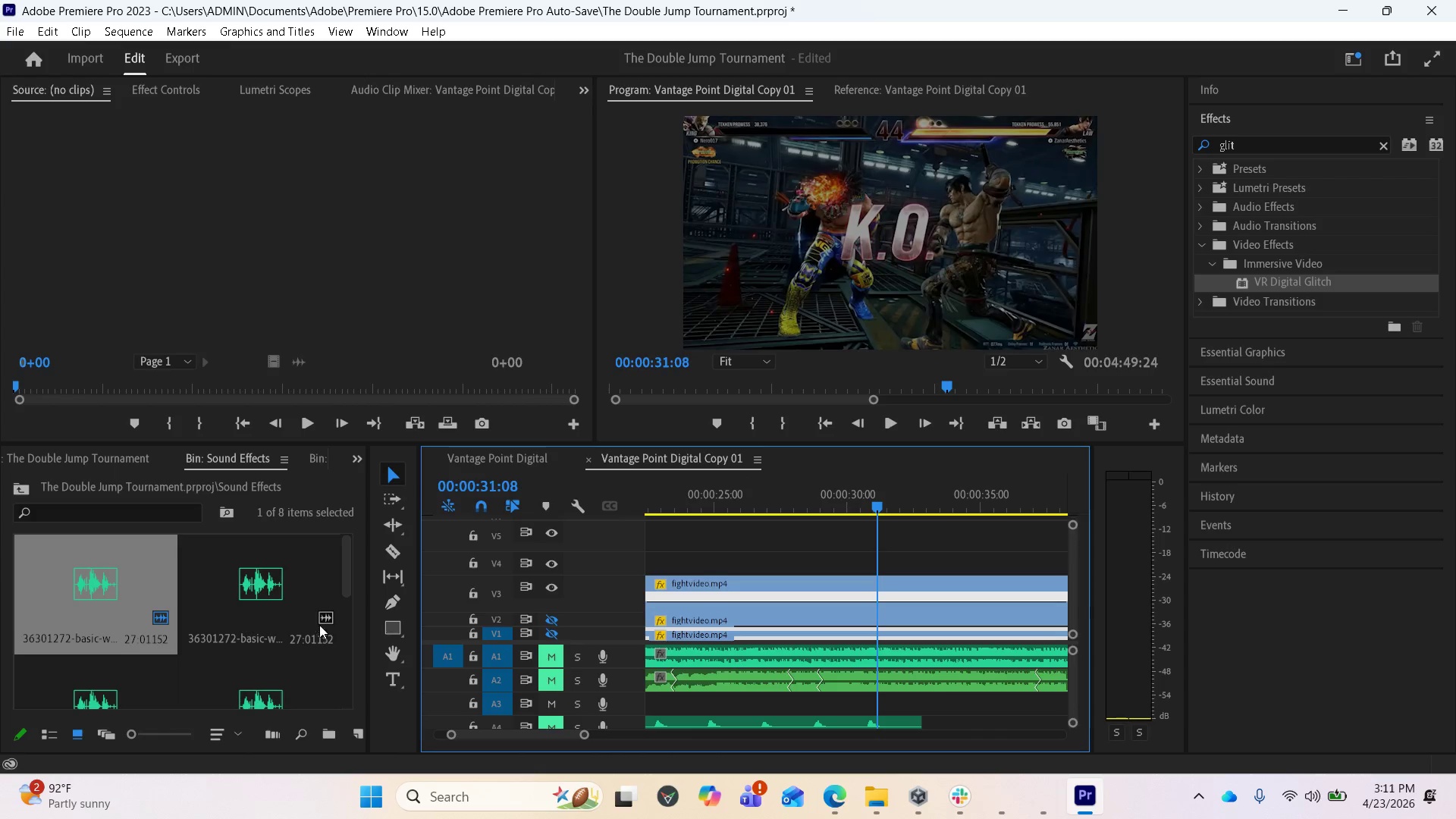 
left_click_drag(start_coordinate=[256, 586], to_coordinate=[733, 696])
 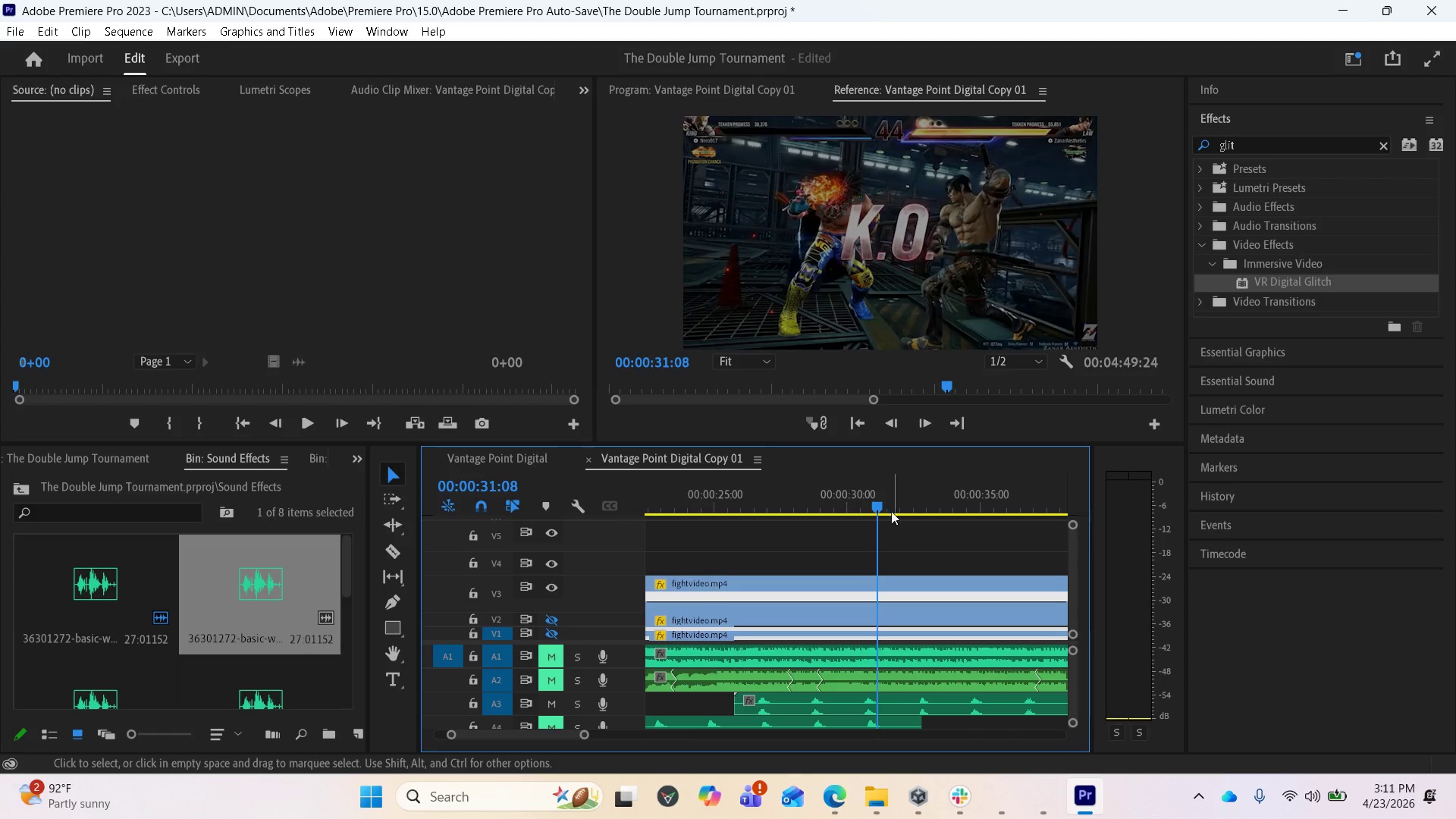 
left_click_drag(start_coordinate=[879, 504], to_coordinate=[761, 522])
 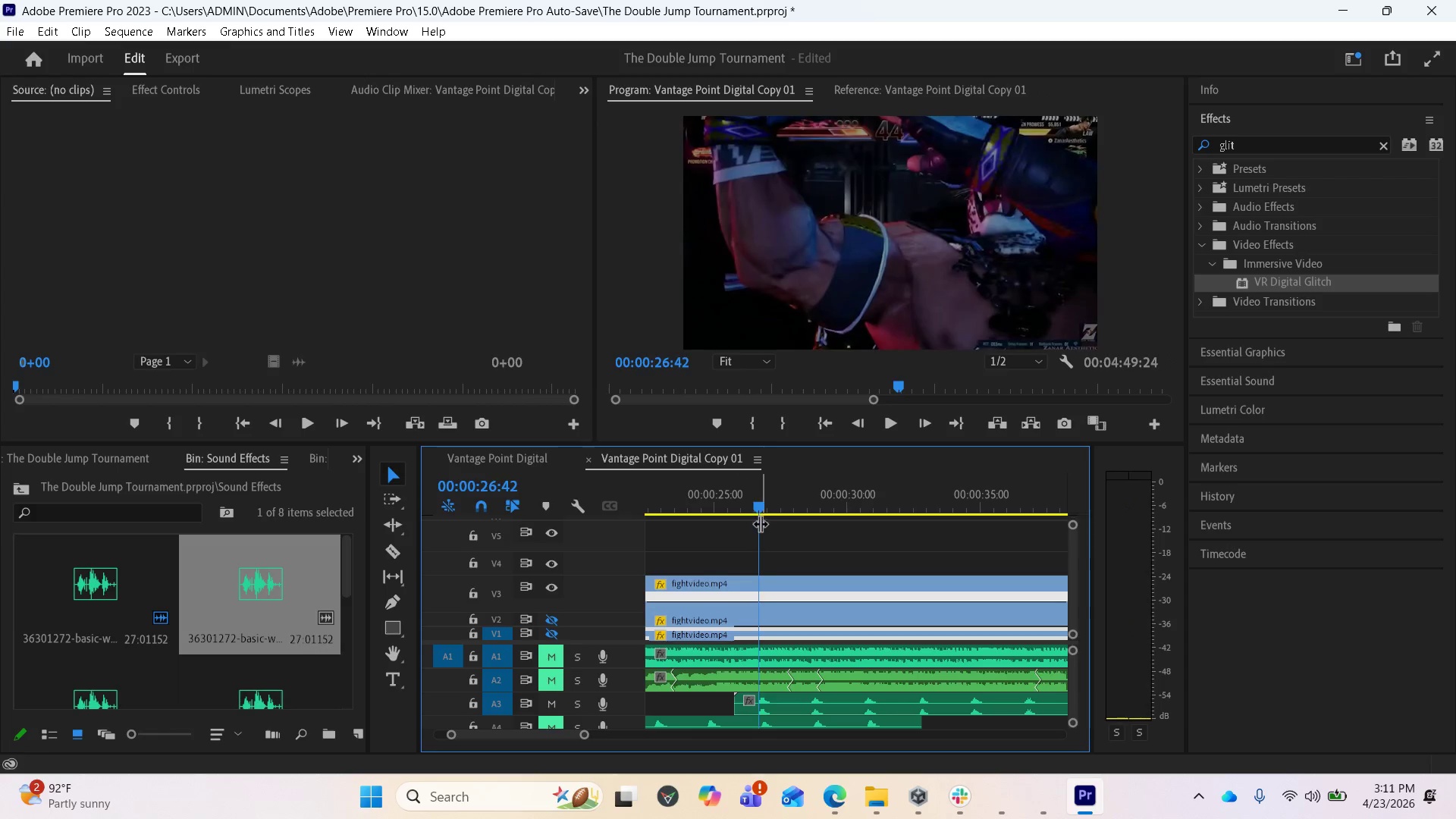 
key(Space)
 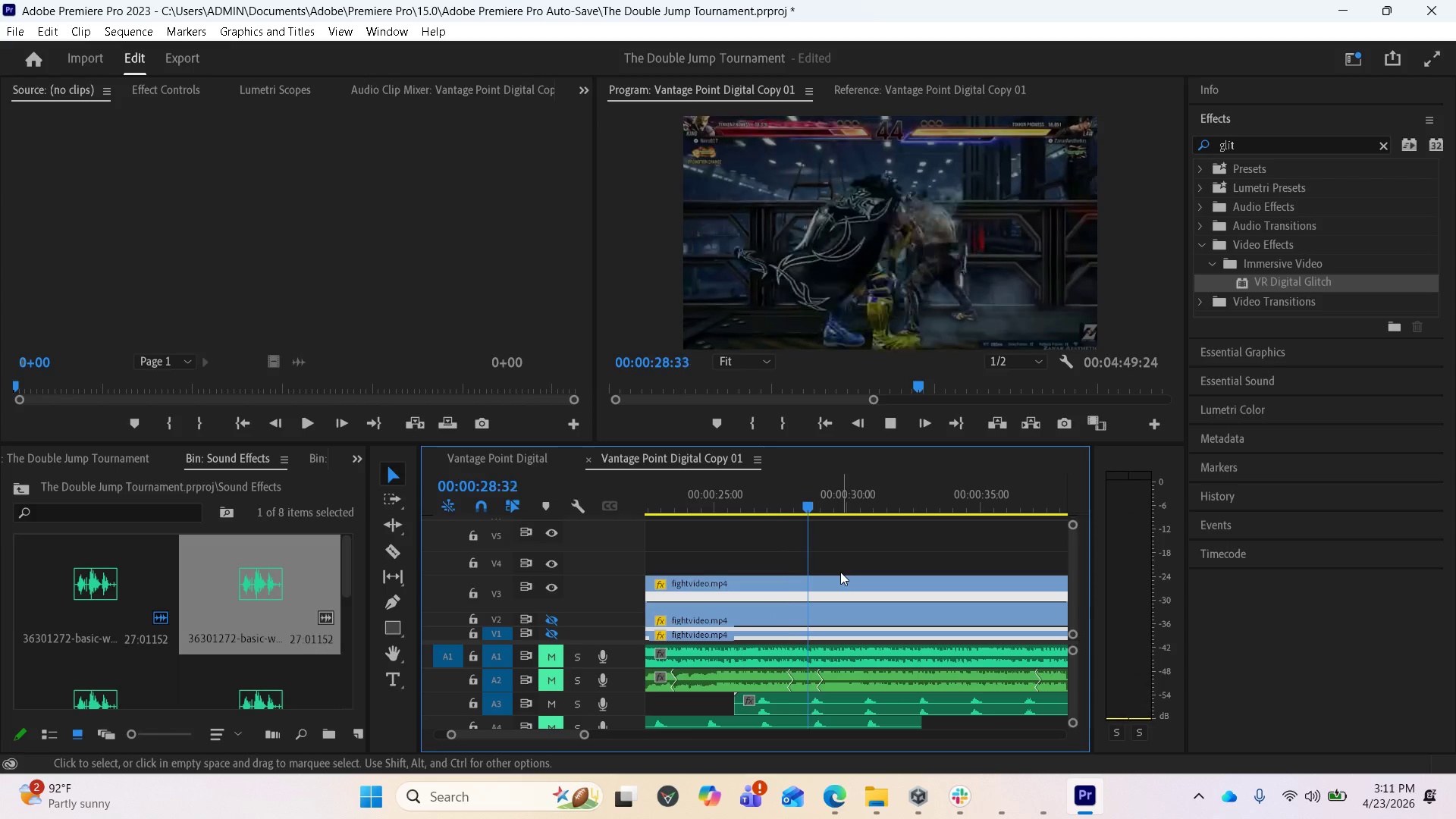 
key(Space)
 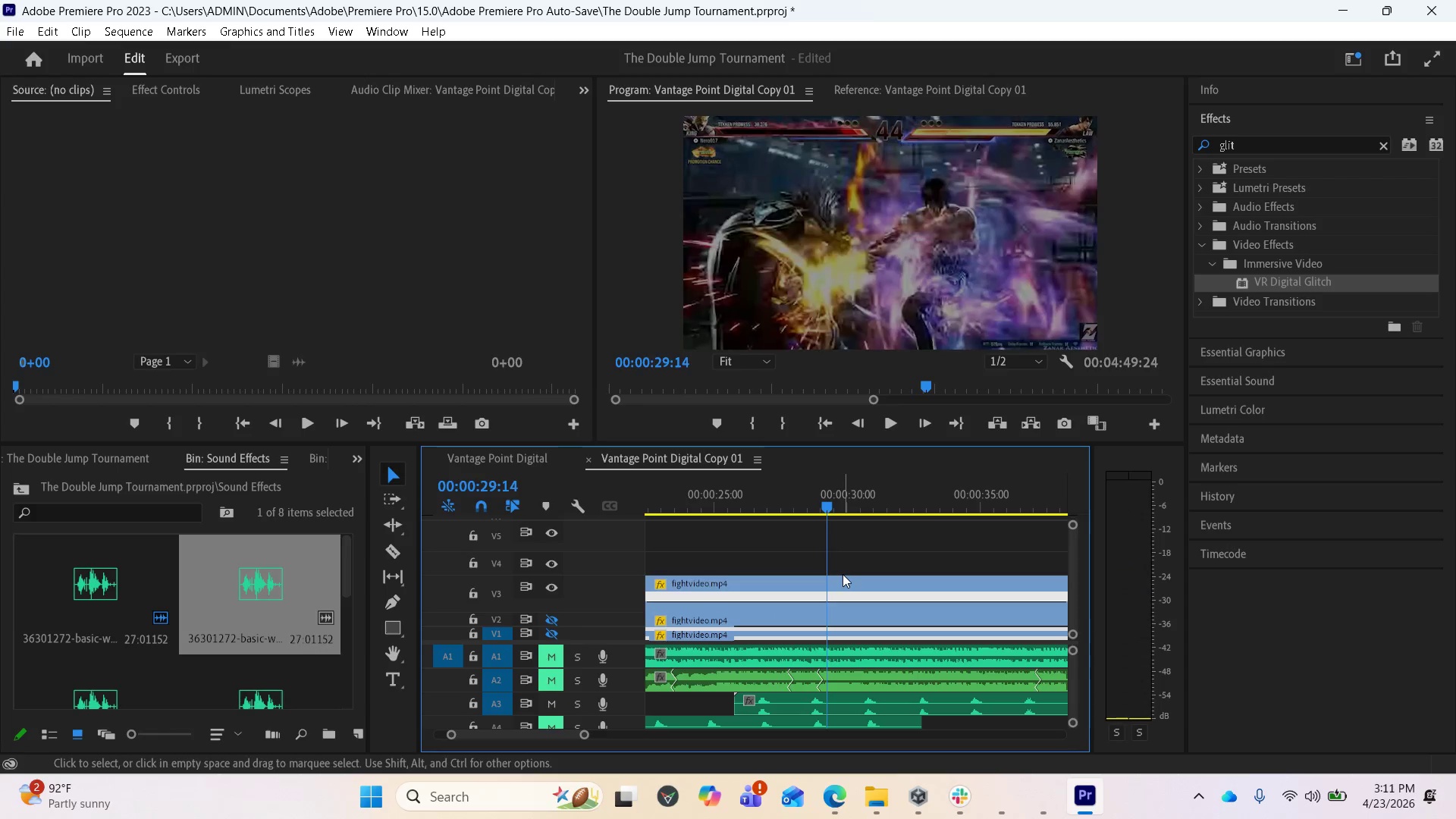 
key(Control+Z)
 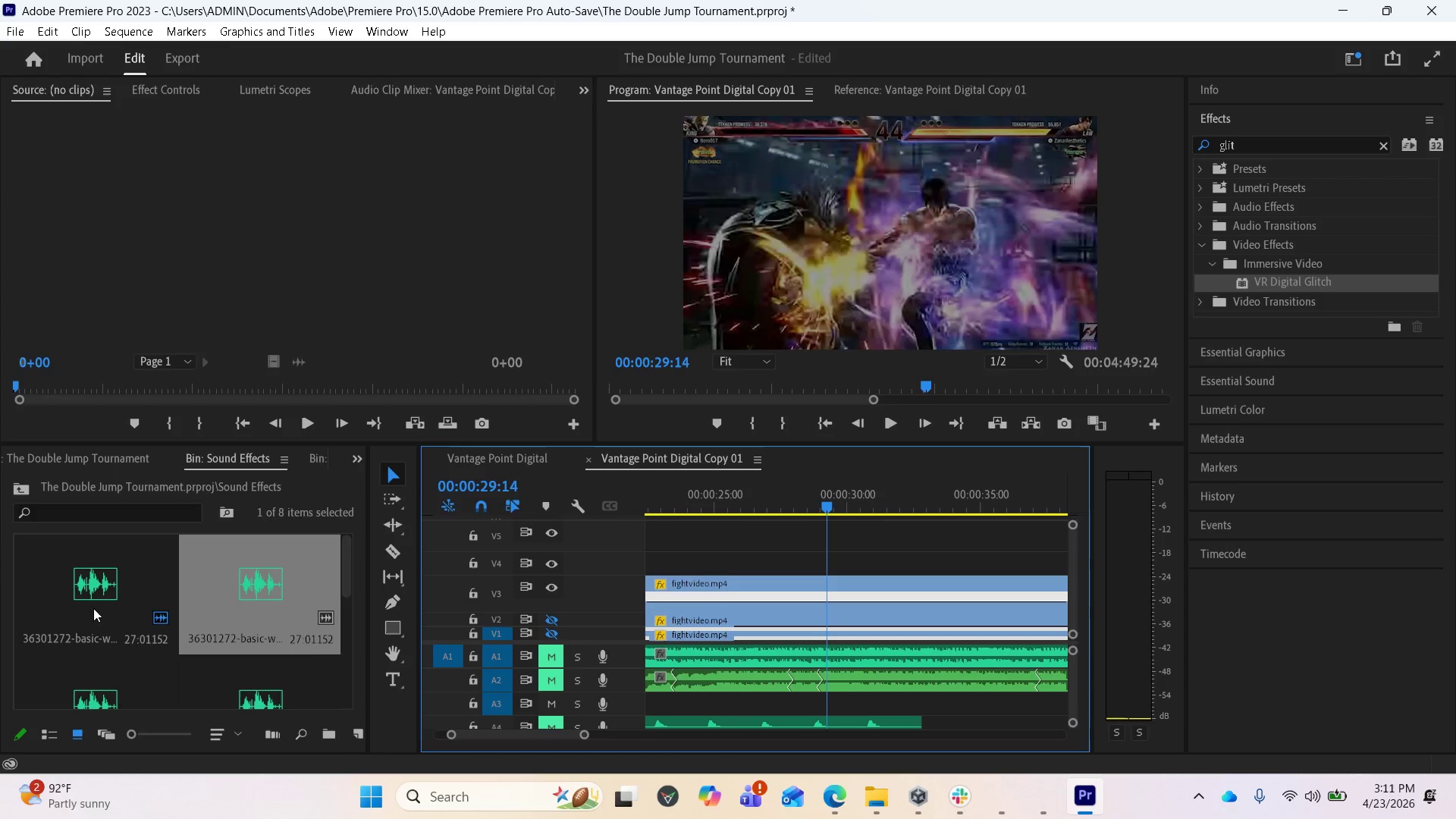 
left_click_drag(start_coordinate=[92, 607], to_coordinate=[741, 698])
 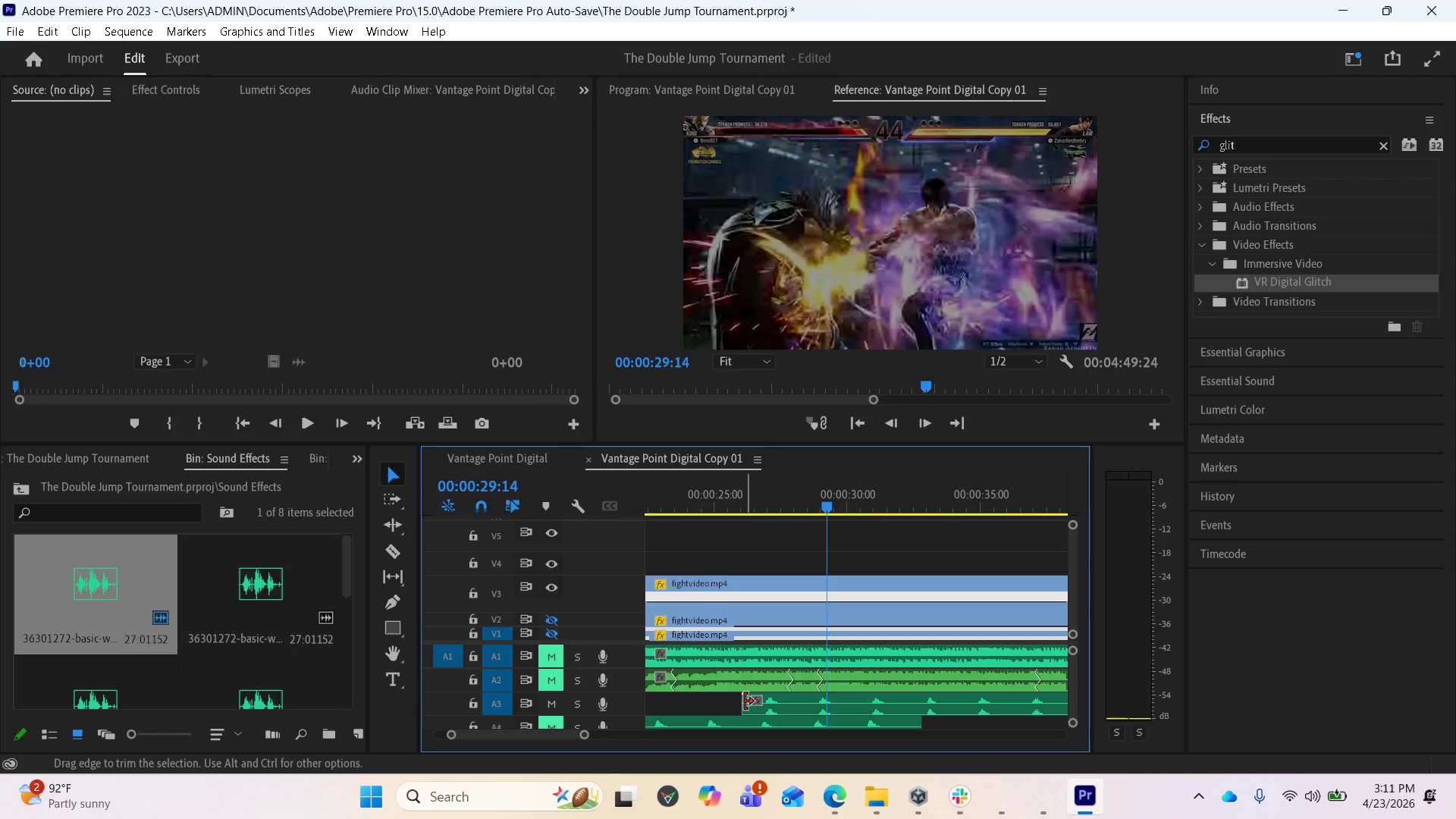 
key(Control+Z)
 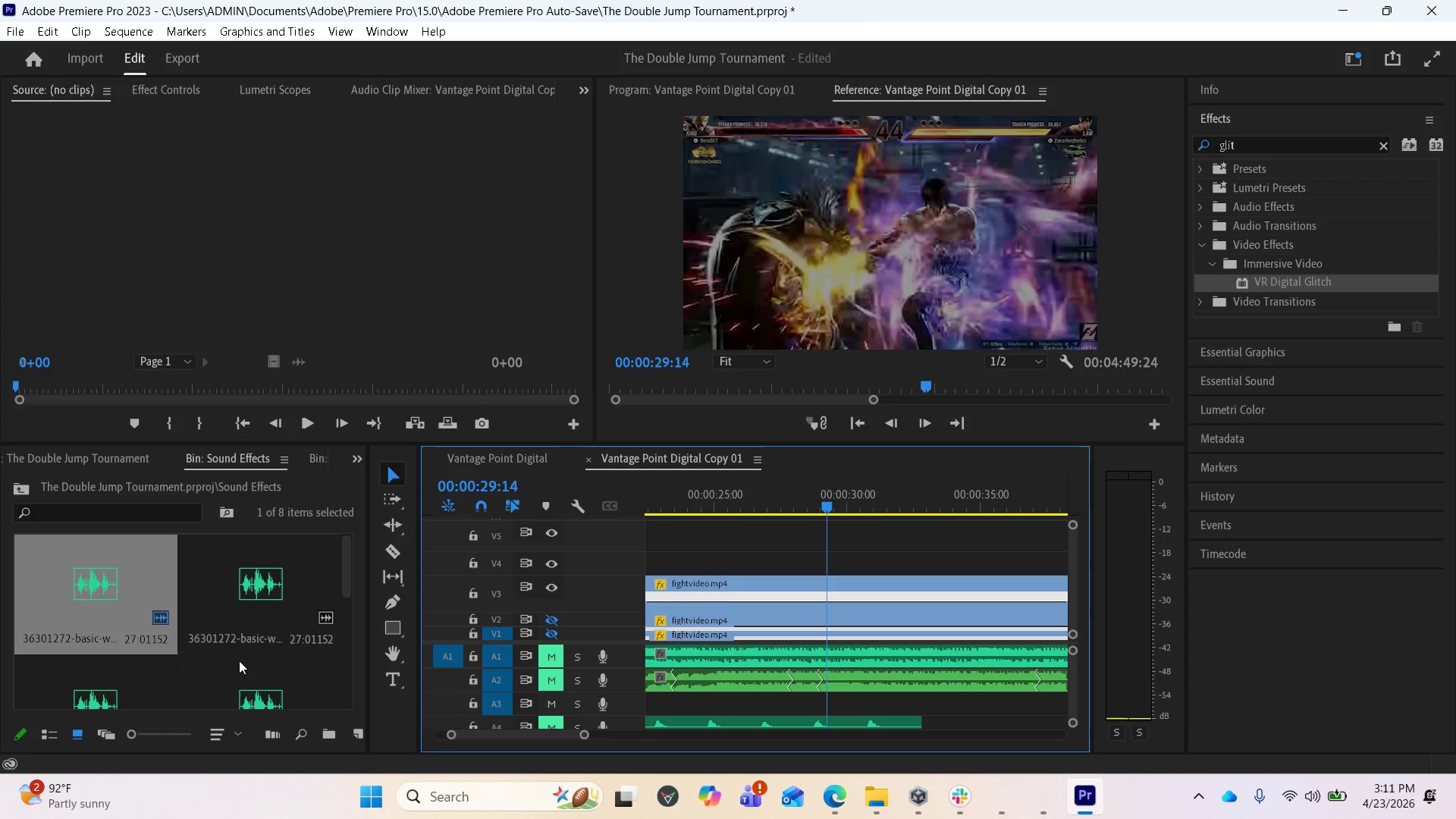 
scroll: coordinate [235, 654], scroll_direction: down, amount: 2.0
 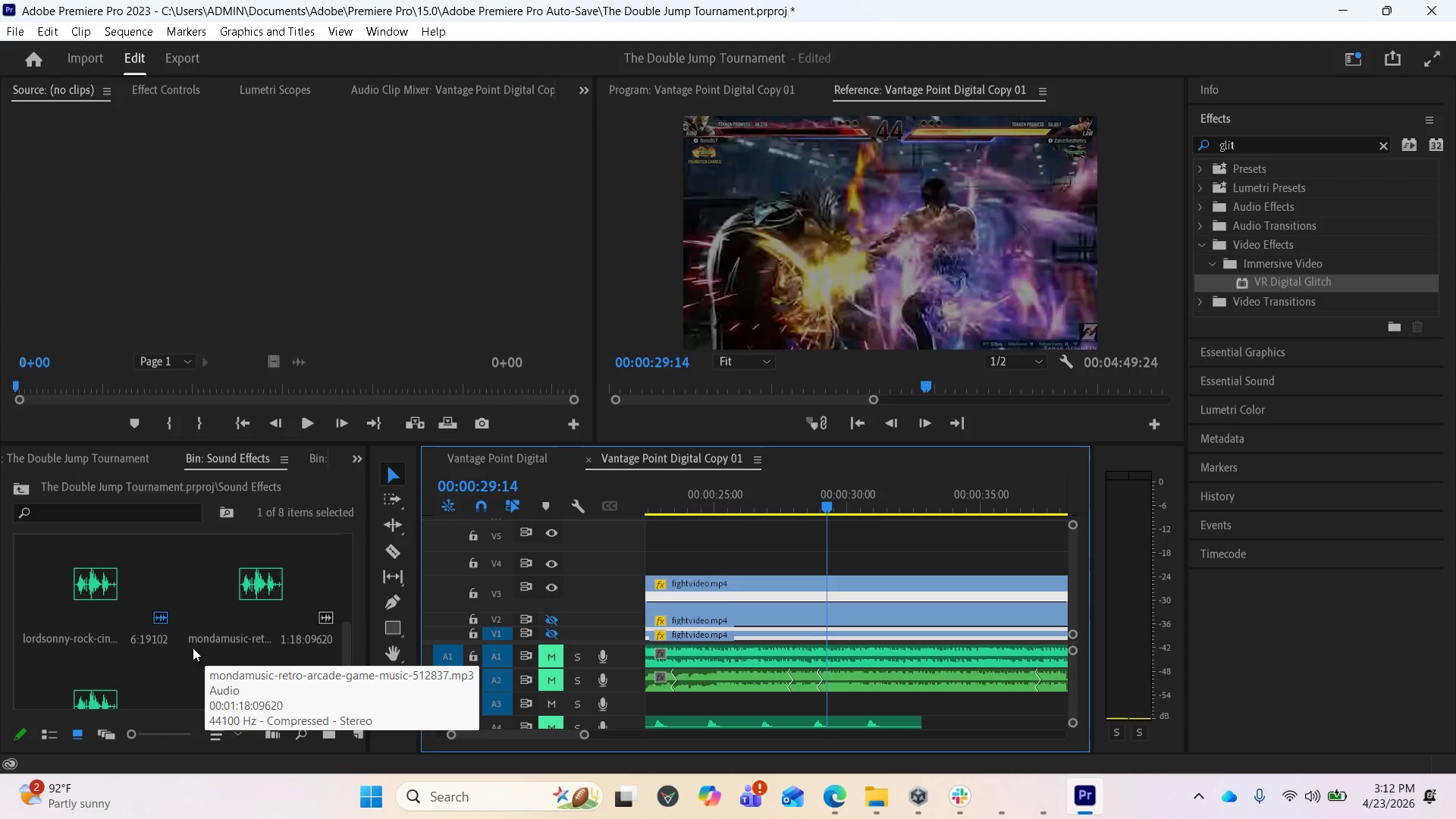 
scroll: coordinate [199, 648], scroll_direction: up, amount: 2.0
 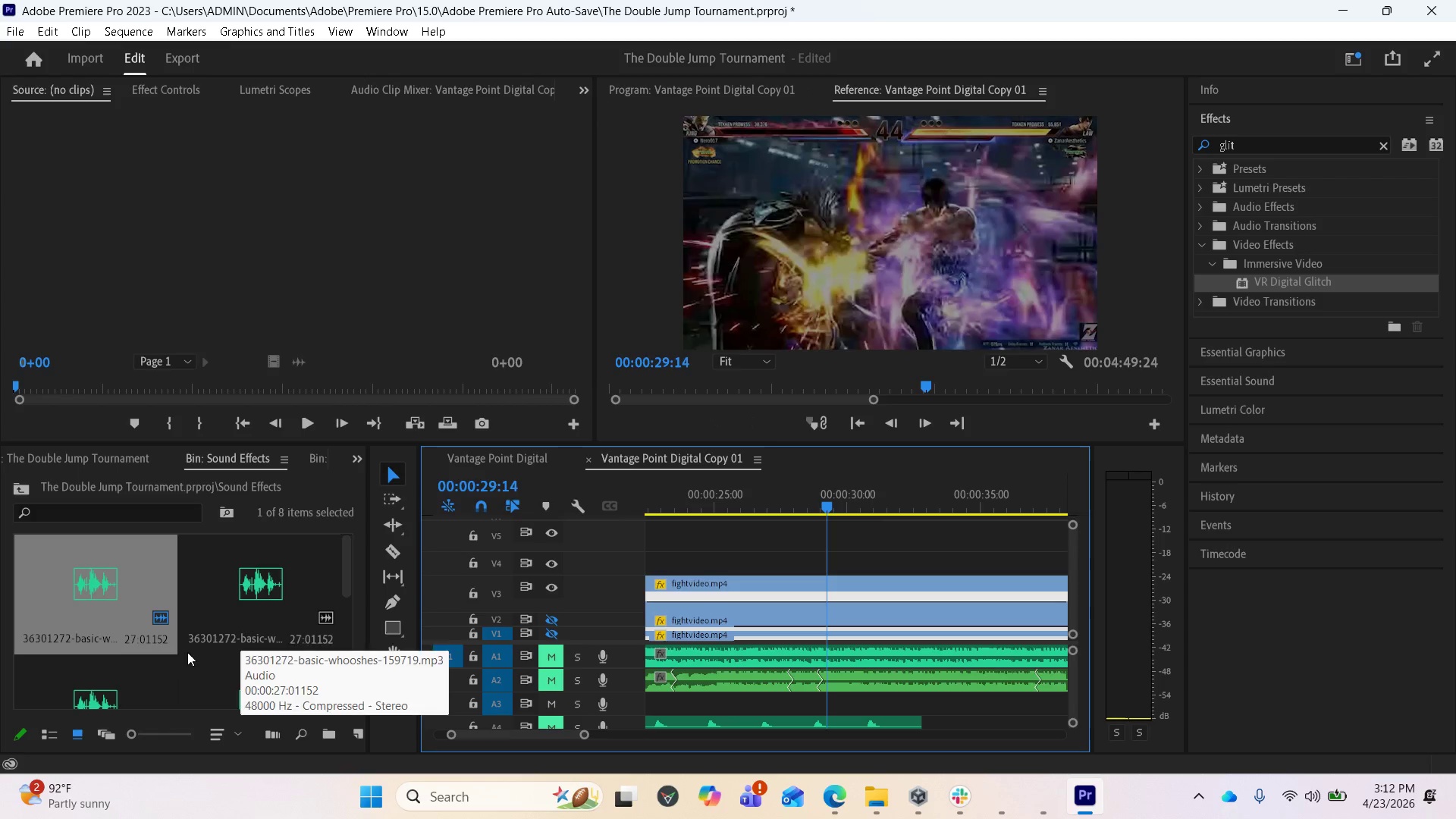 
scroll: coordinate [175, 653], scroll_direction: down, amount: 1.0
 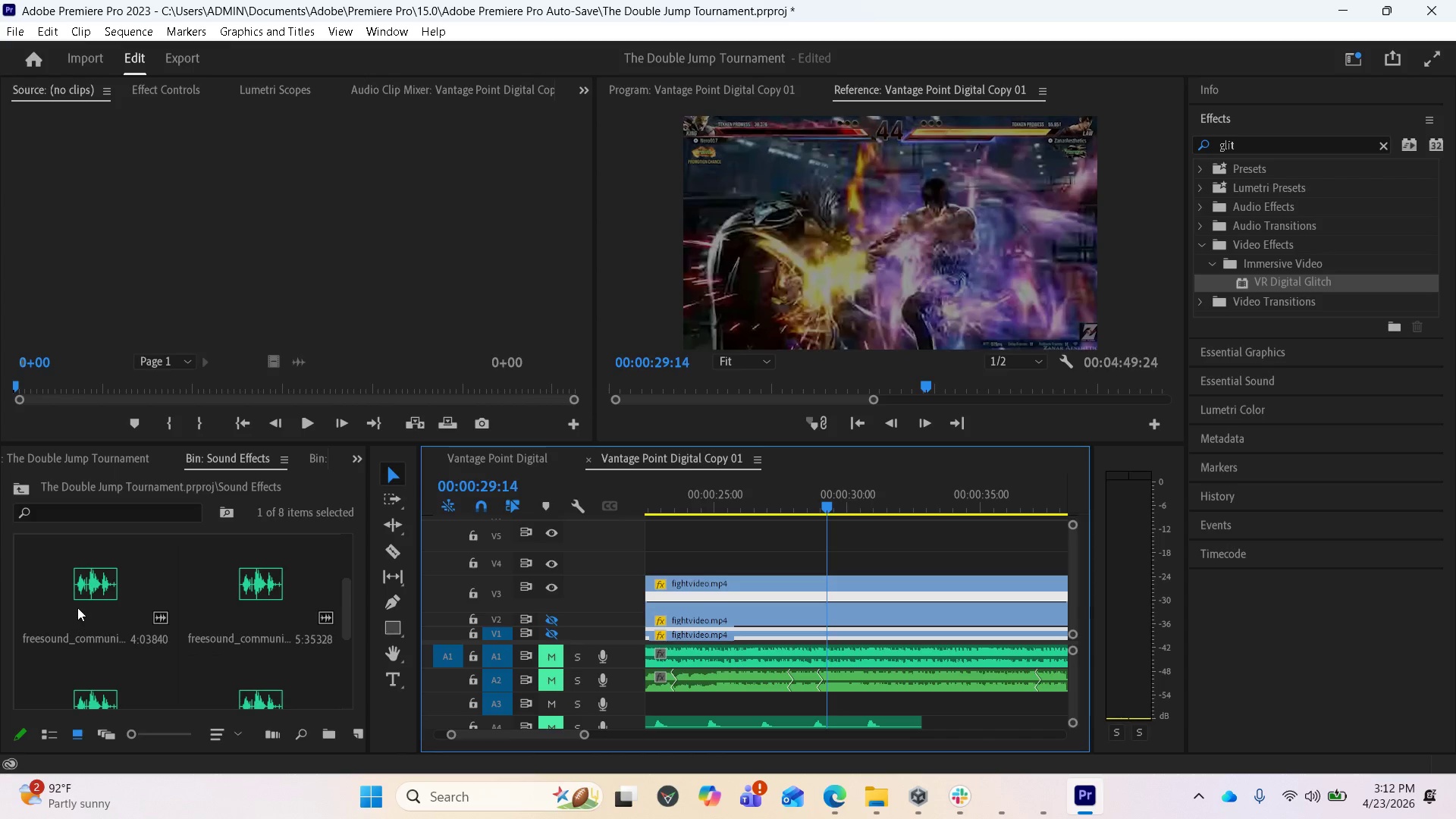 
left_click_drag(start_coordinate=[77, 607], to_coordinate=[775, 698])
 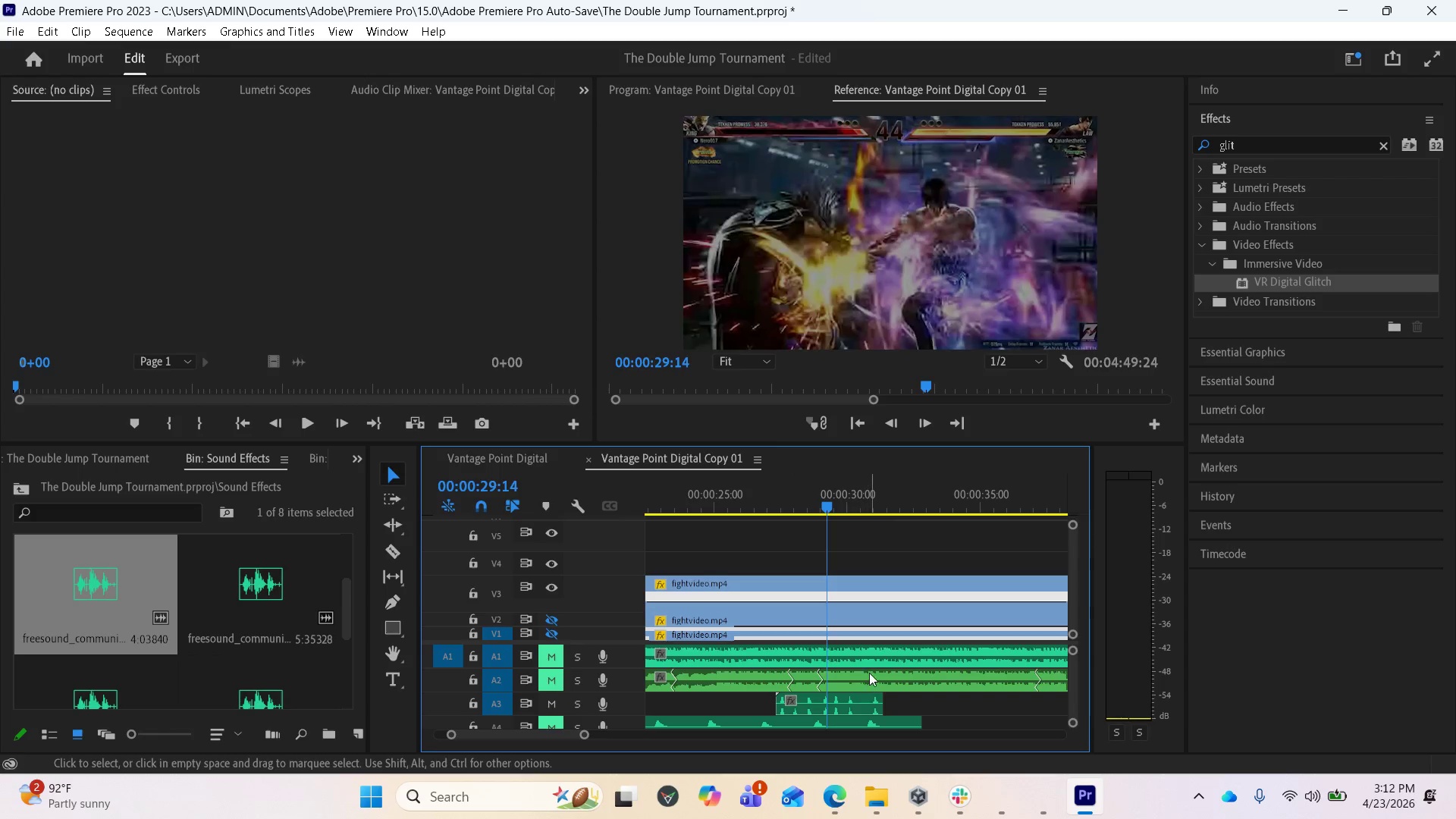 
key(Space)
 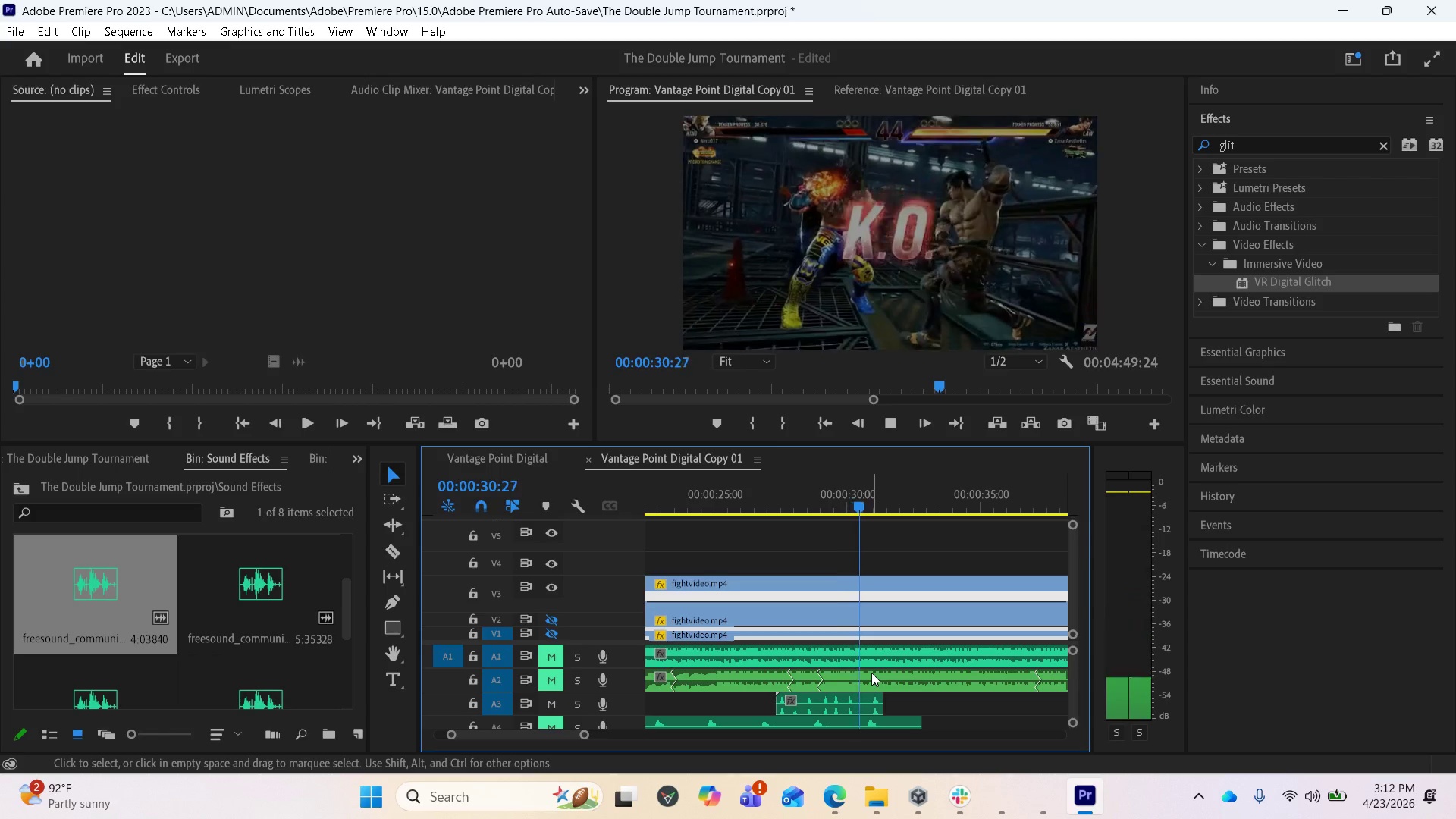 
key(Space)
 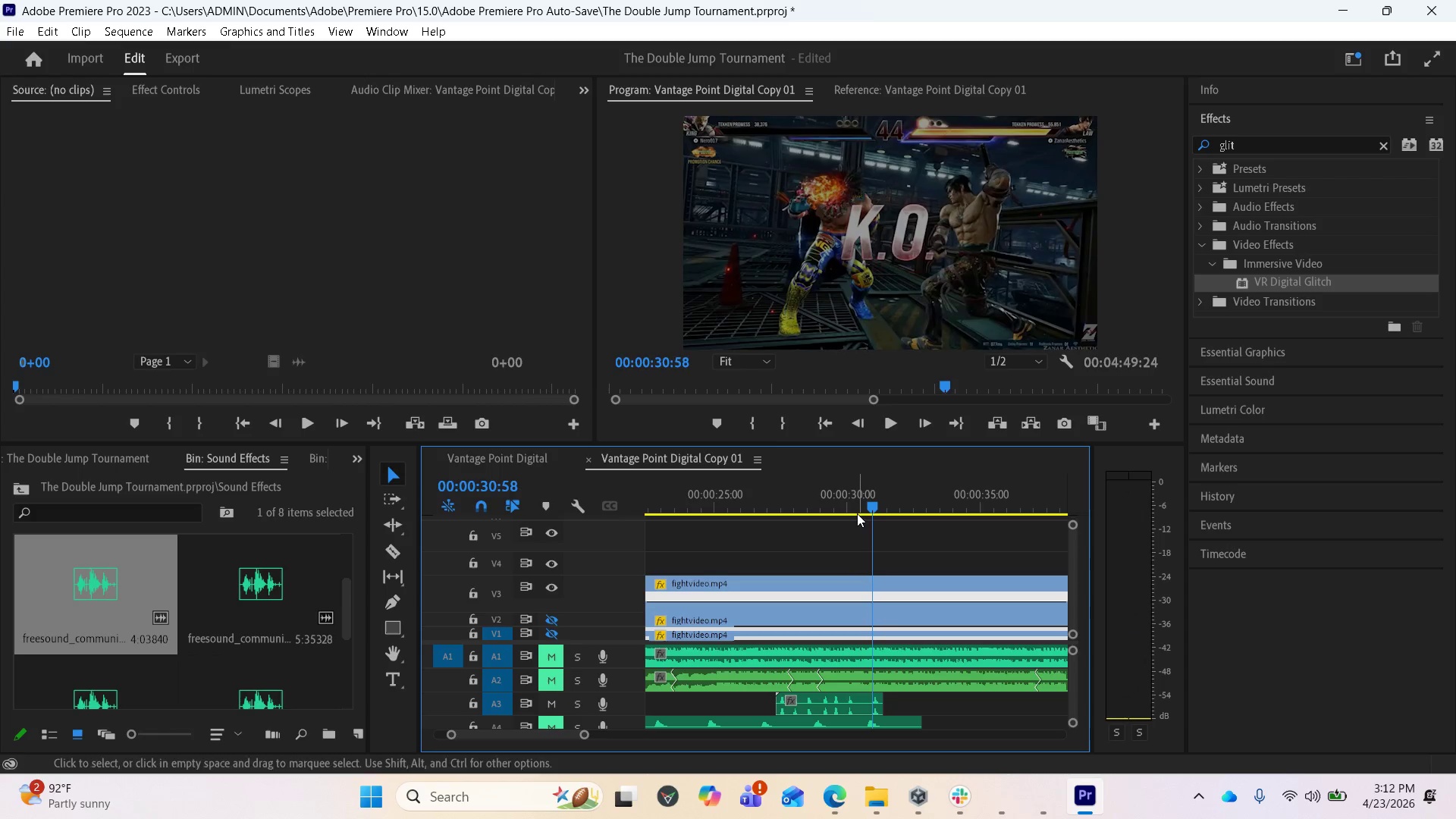 
left_click_drag(start_coordinate=[865, 508], to_coordinate=[783, 524])
 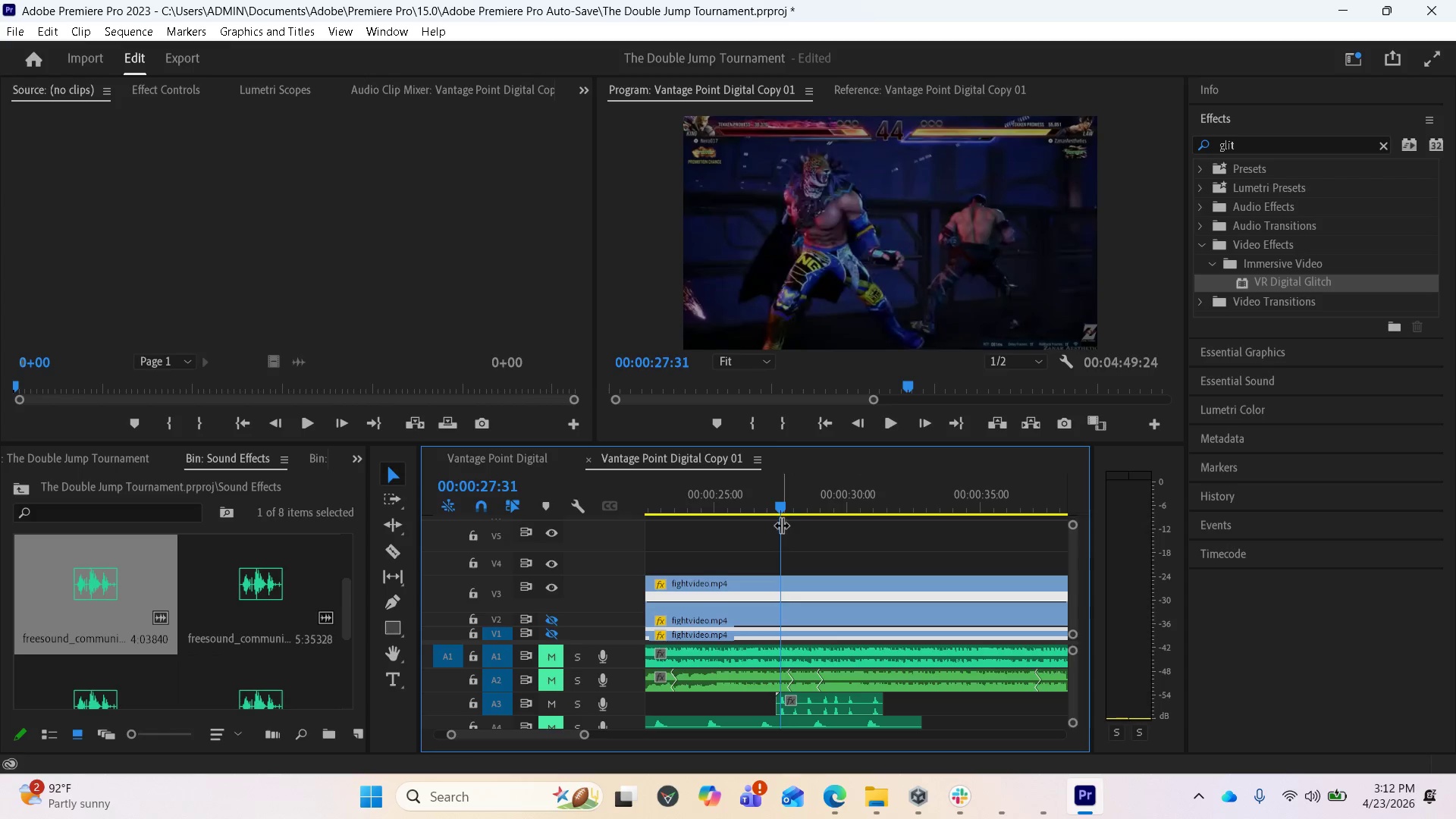 
key(Space)
 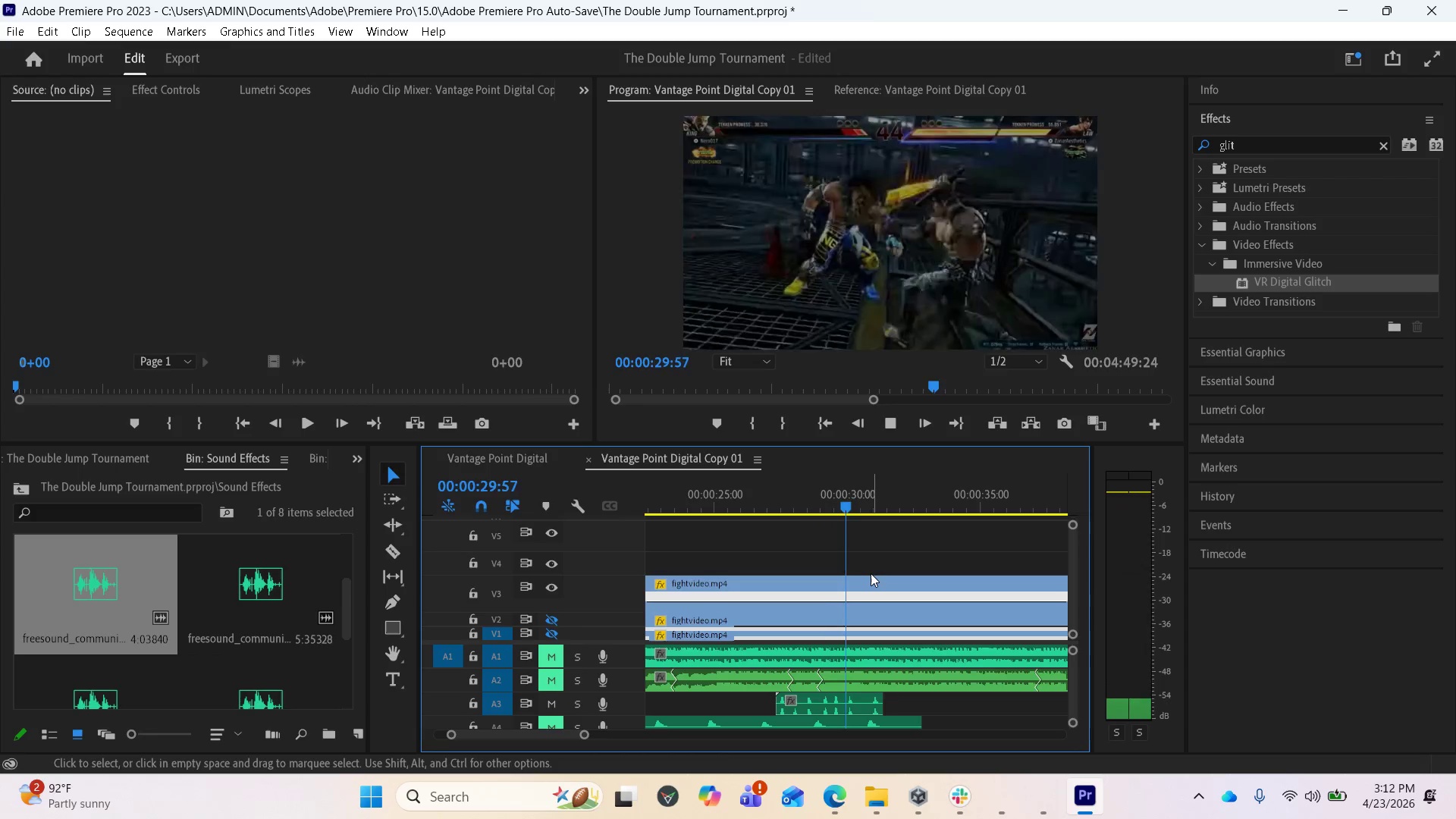 
key(Space)
 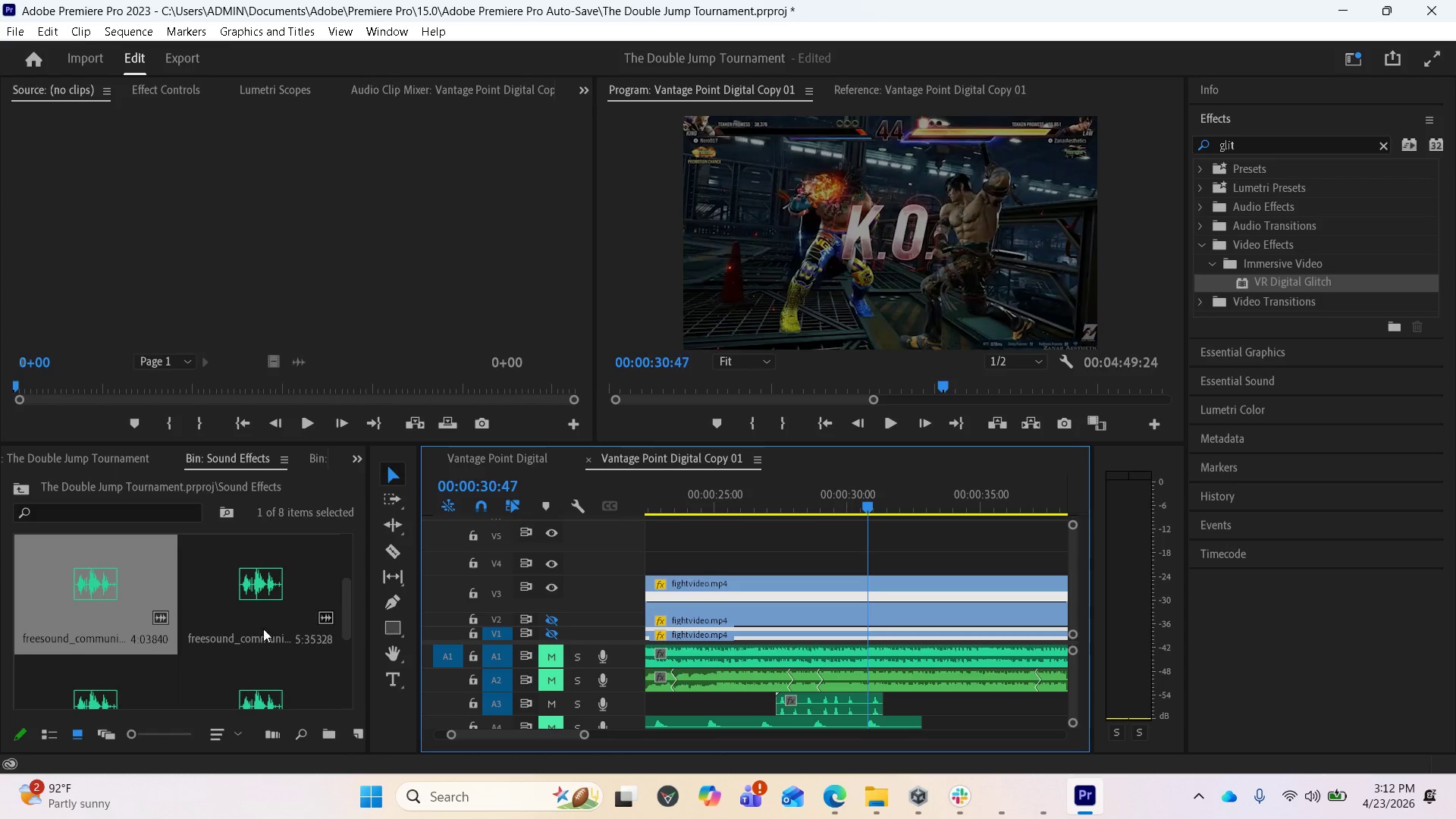 
left_click_drag(start_coordinate=[264, 610], to_coordinate=[914, 709])
 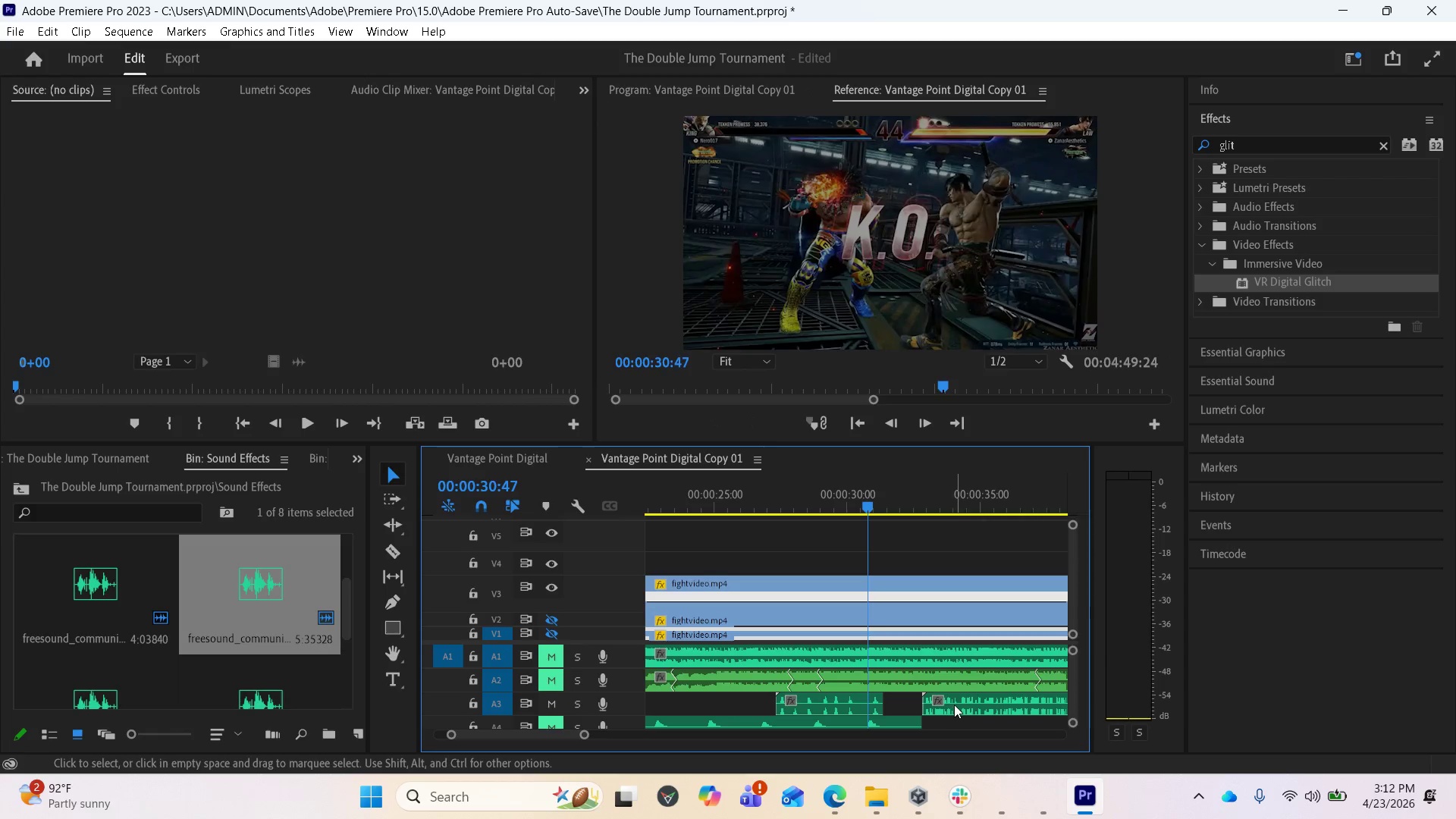 
key(Space)
 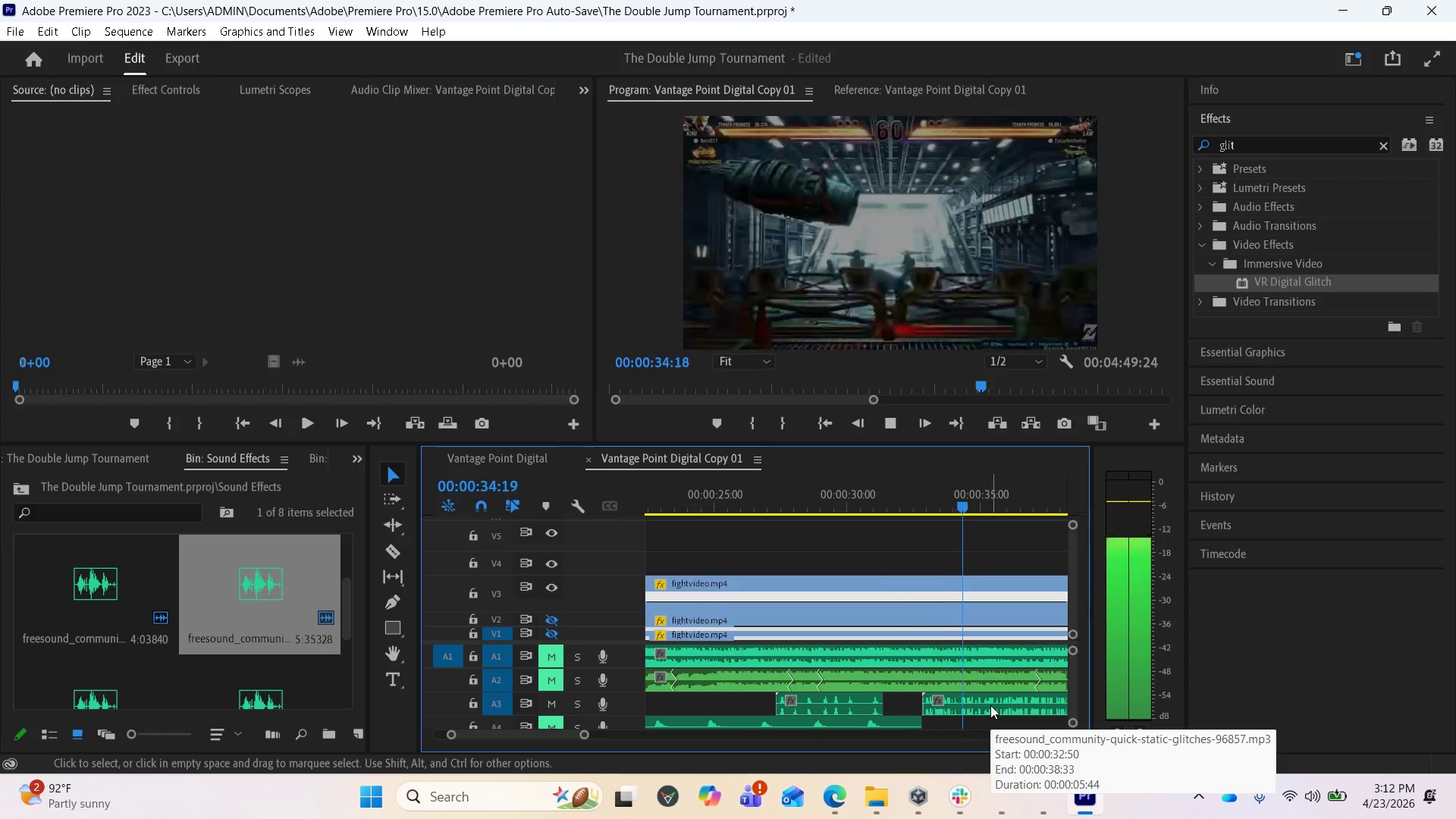 
wait(5.2)
 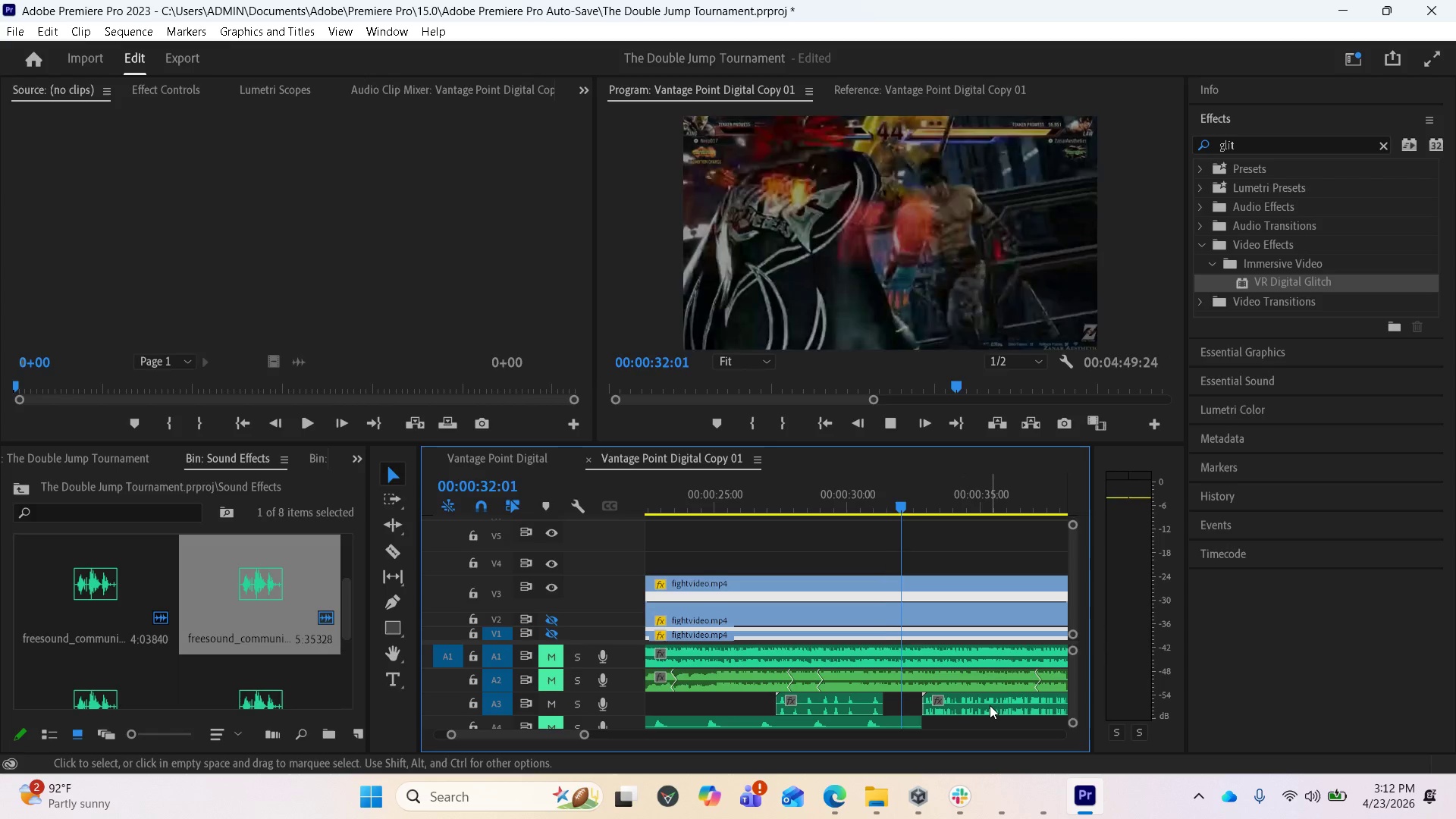 
key(Control+Z)
 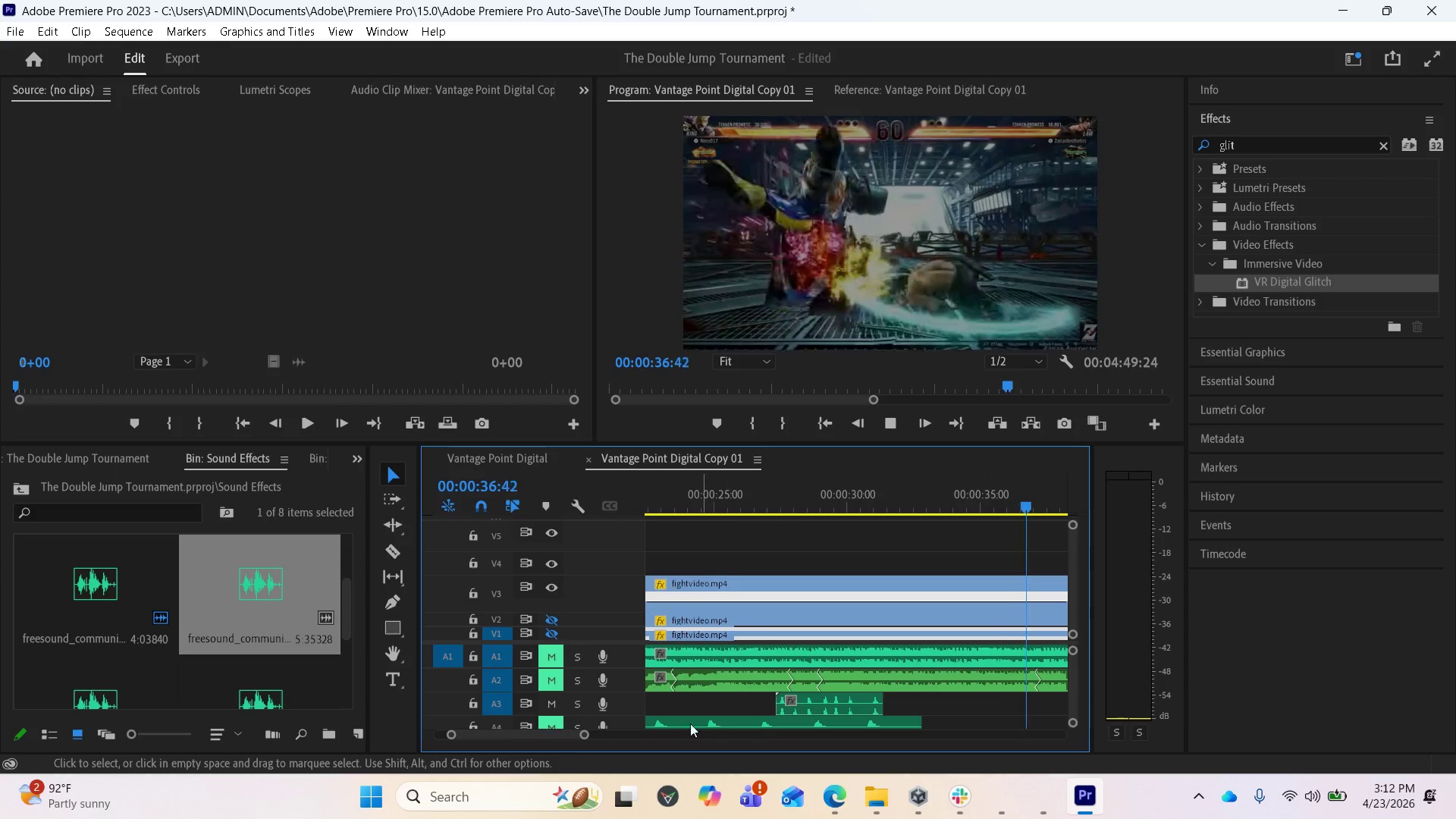 
key(Space)
 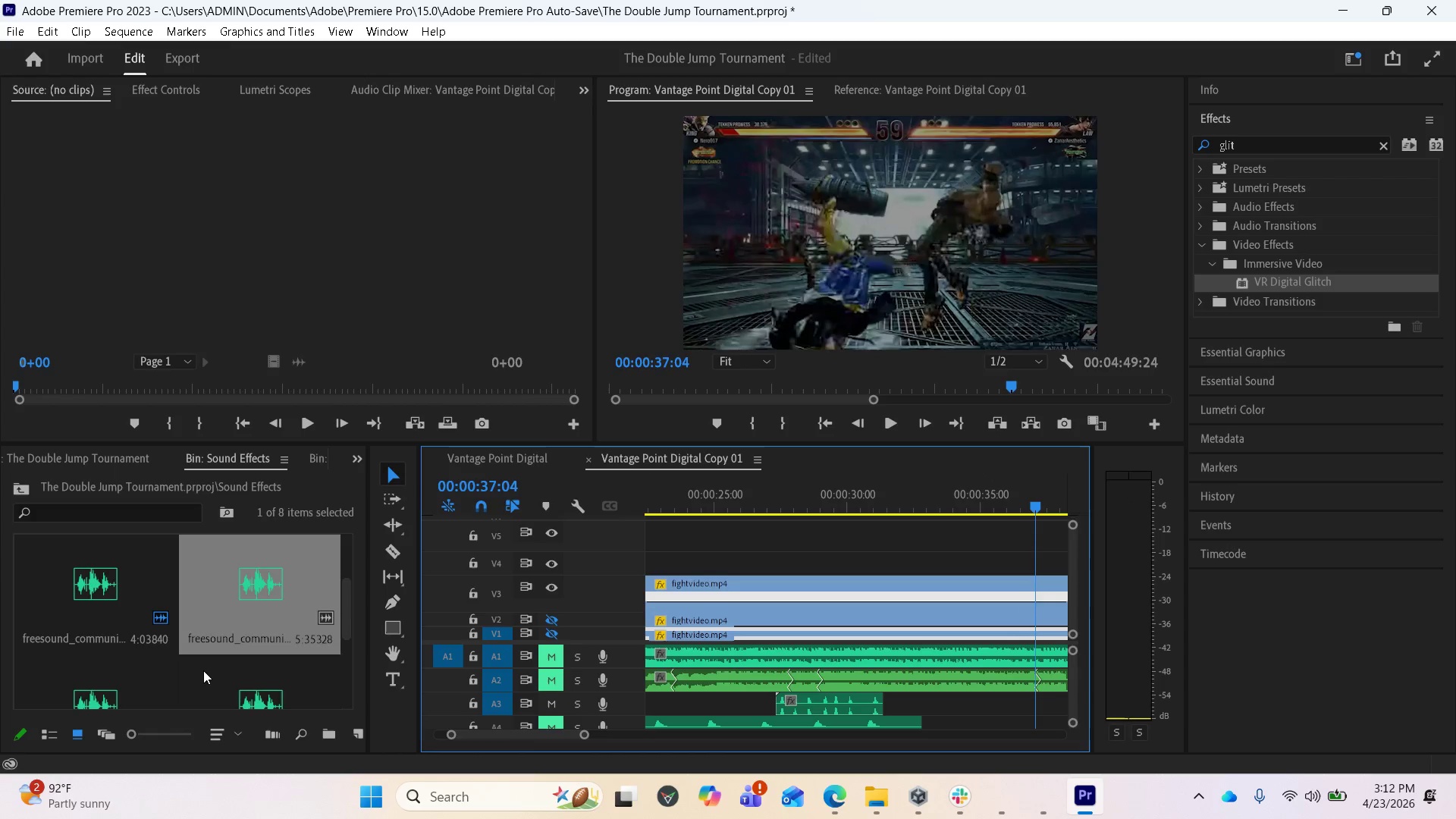 
scroll: coordinate [202, 670], scroll_direction: down, amount: 2.0
 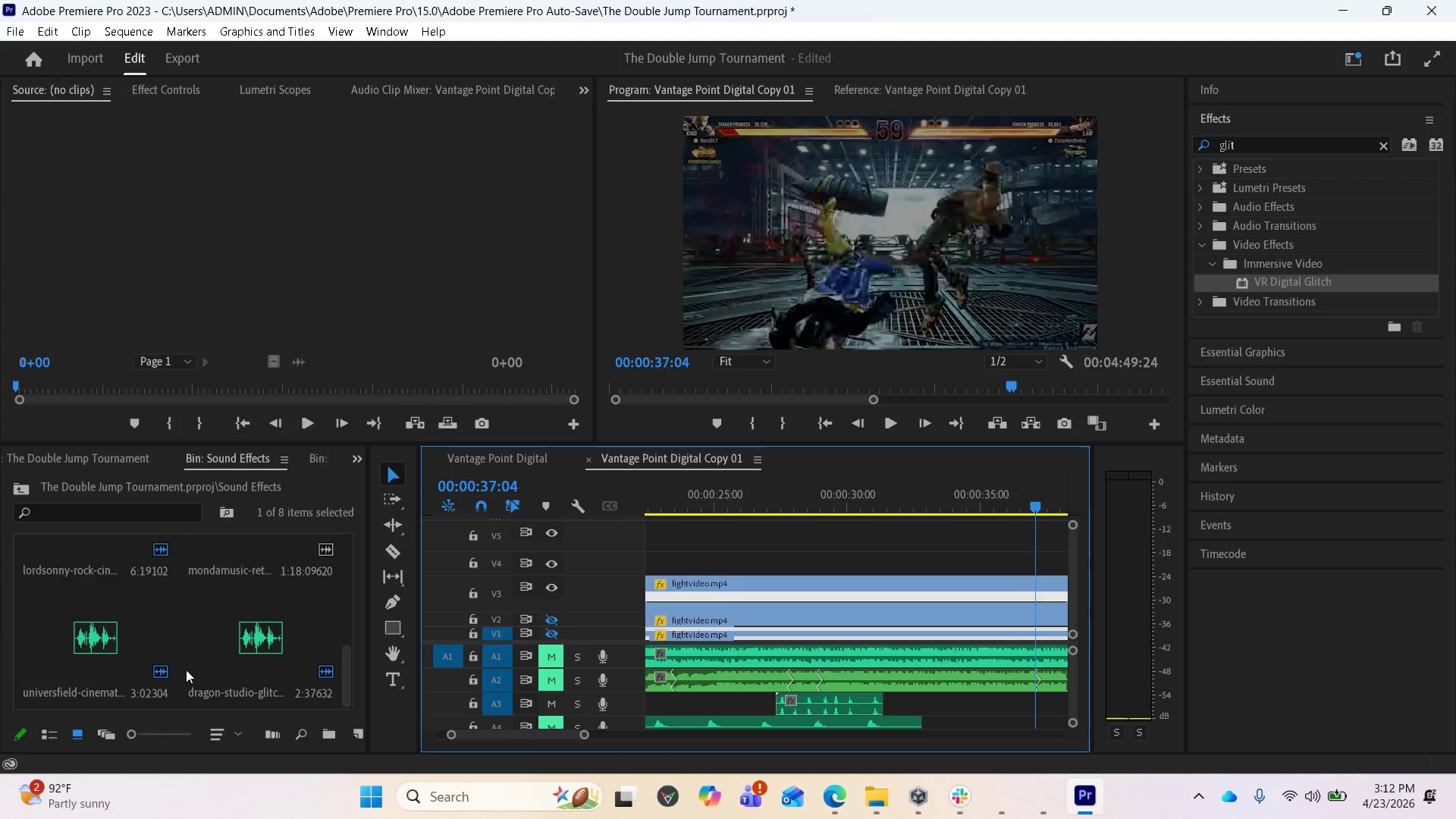 
scroll: coordinate [183, 652], scroll_direction: up, amount: 2.0
 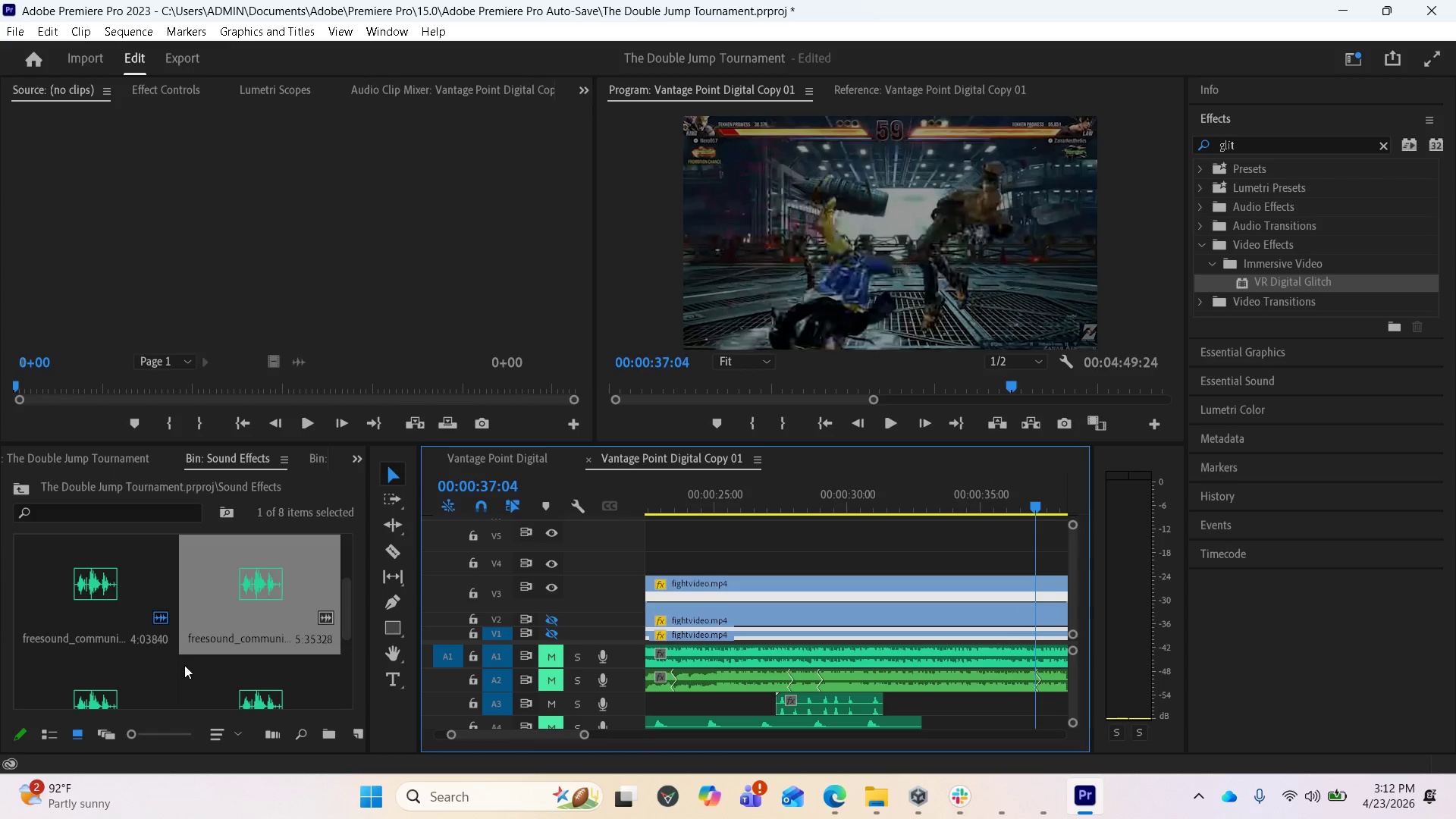 
scroll: coordinate [184, 665], scroll_direction: down, amount: 1.0
 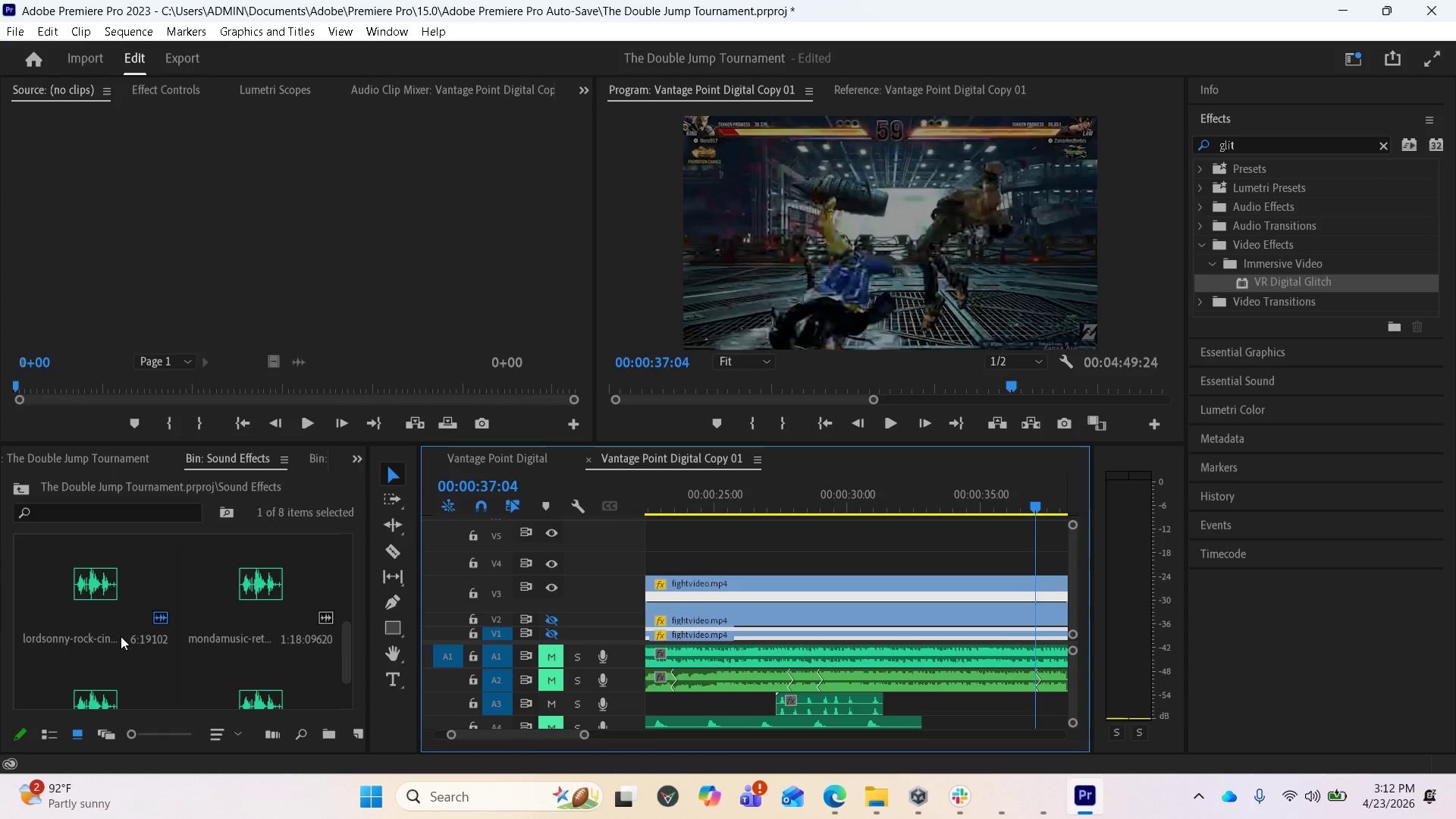 
scroll: coordinate [134, 642], scroll_direction: up, amount: 1.0
 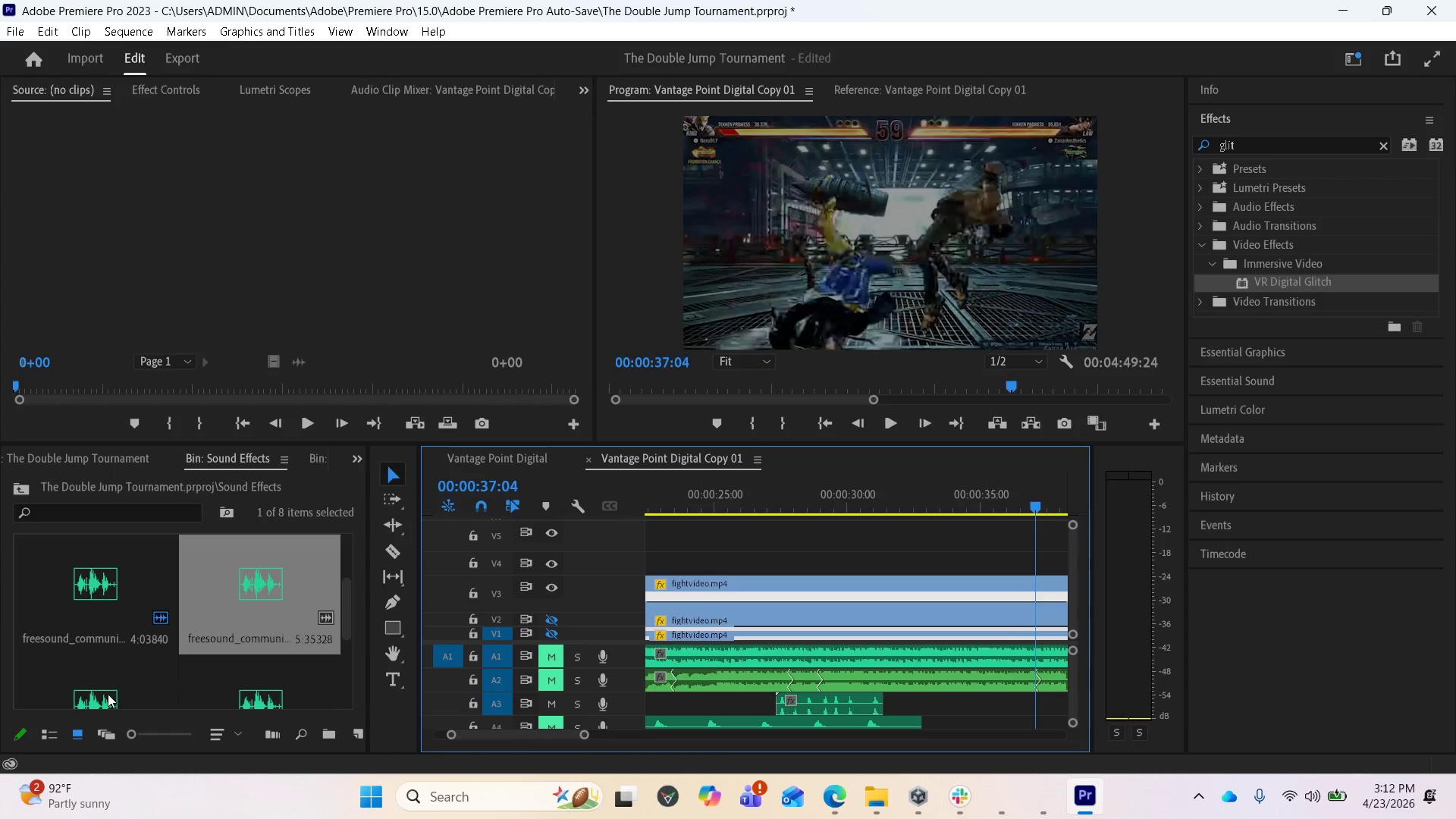 
left_click_drag(start_coordinate=[106, 695], to_coordinate=[897, 704])
 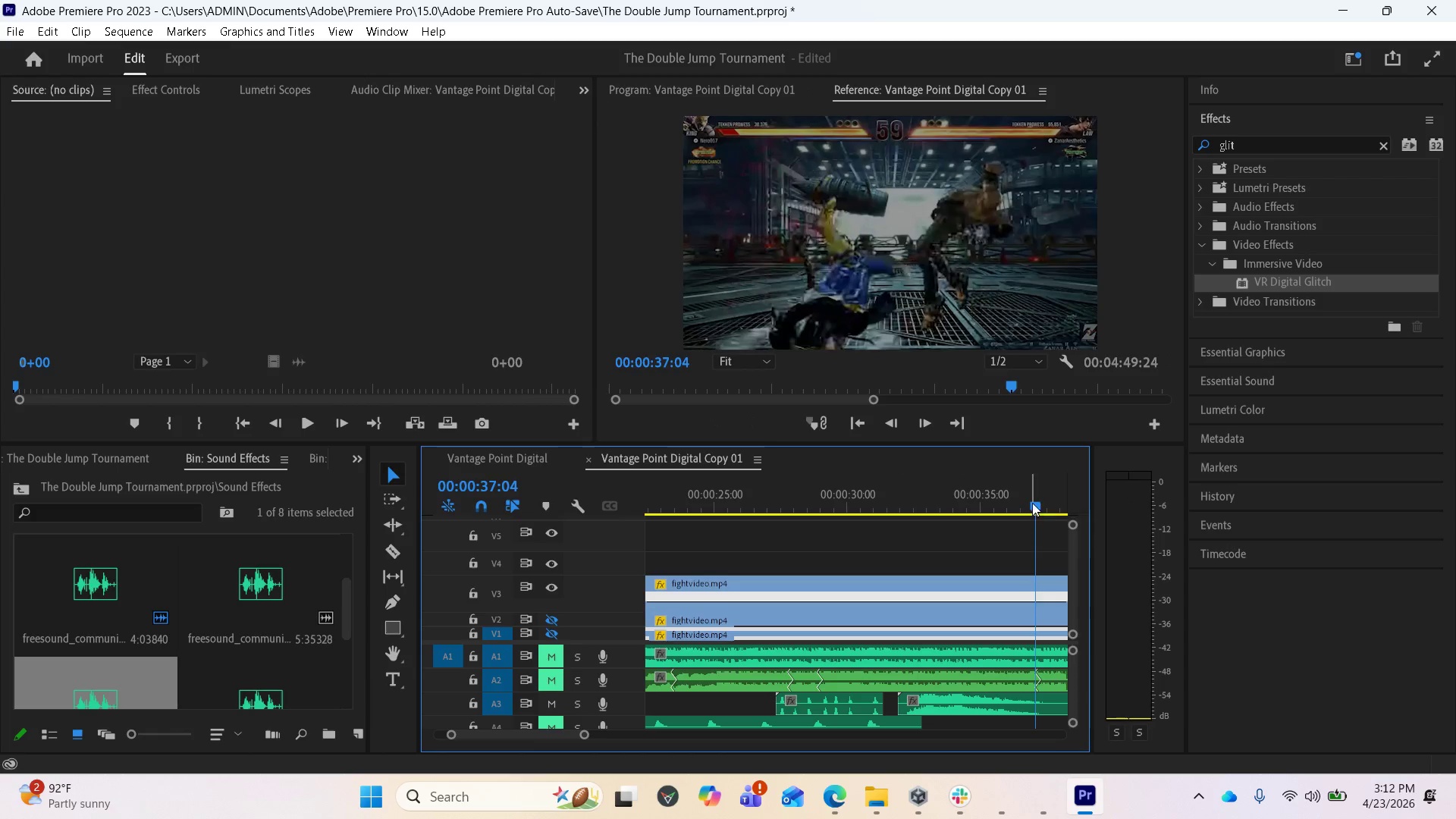 
left_click_drag(start_coordinate=[1032, 502], to_coordinate=[921, 515])
 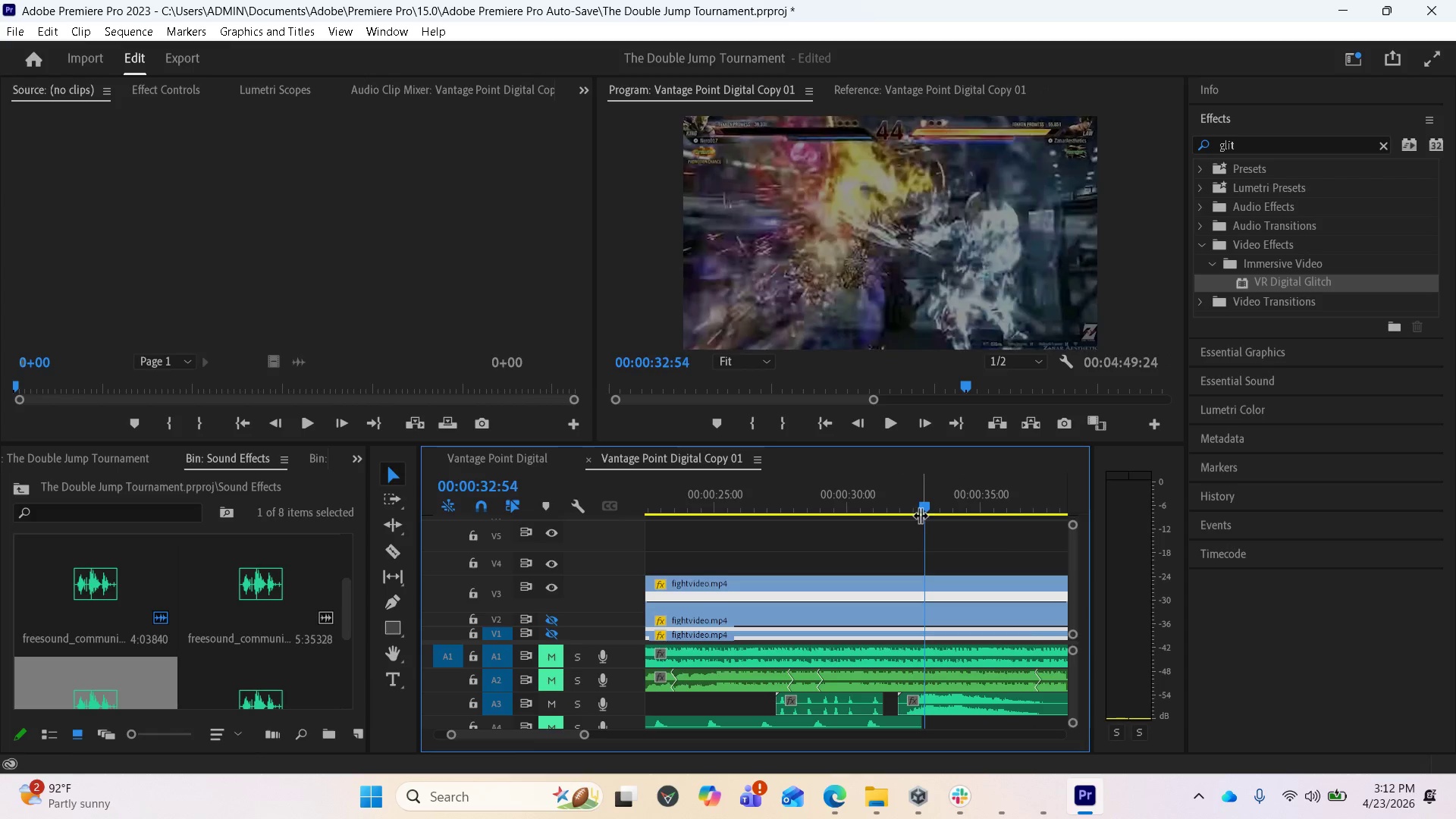 
key(Space)
 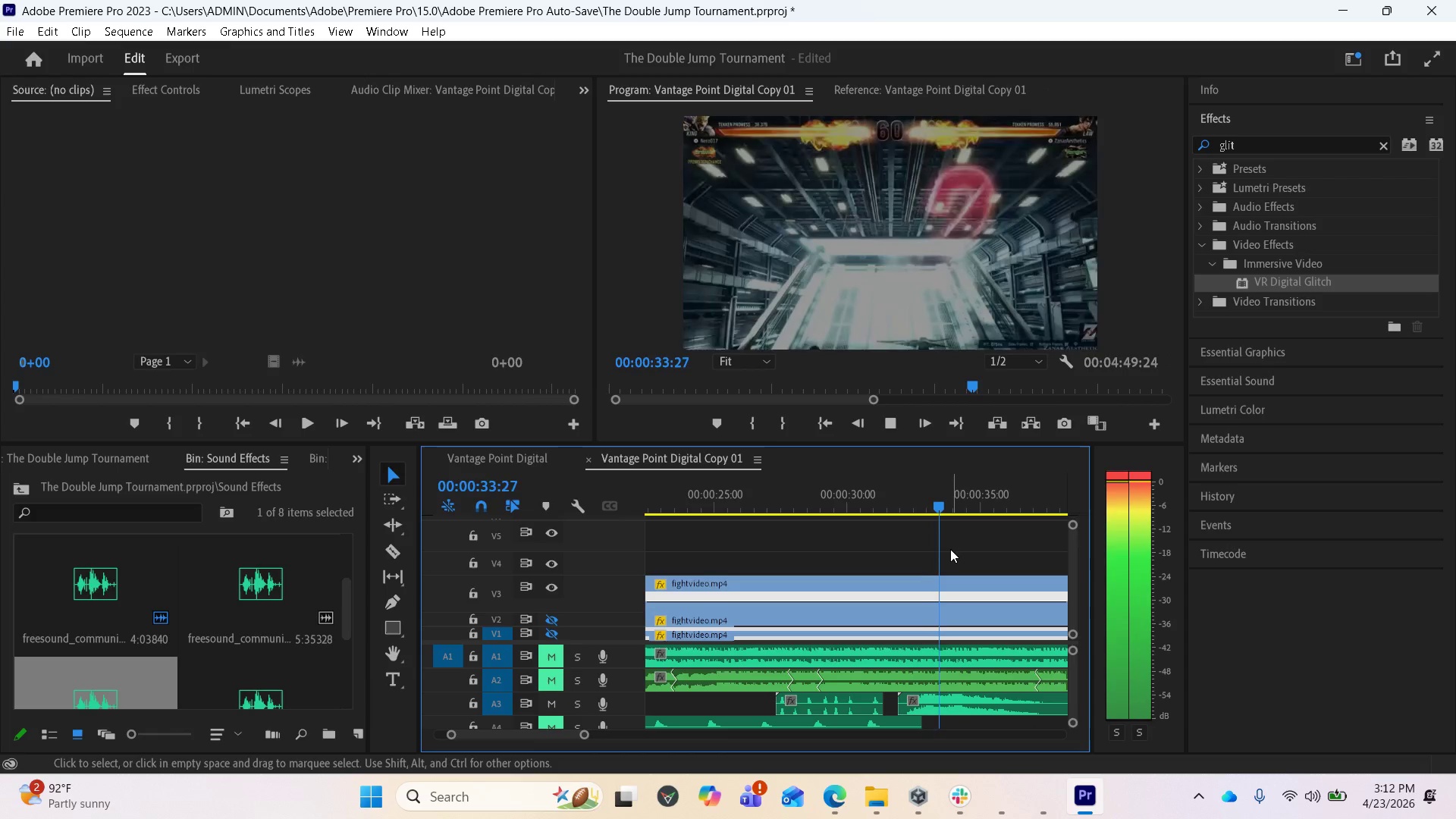 
key(Space)
 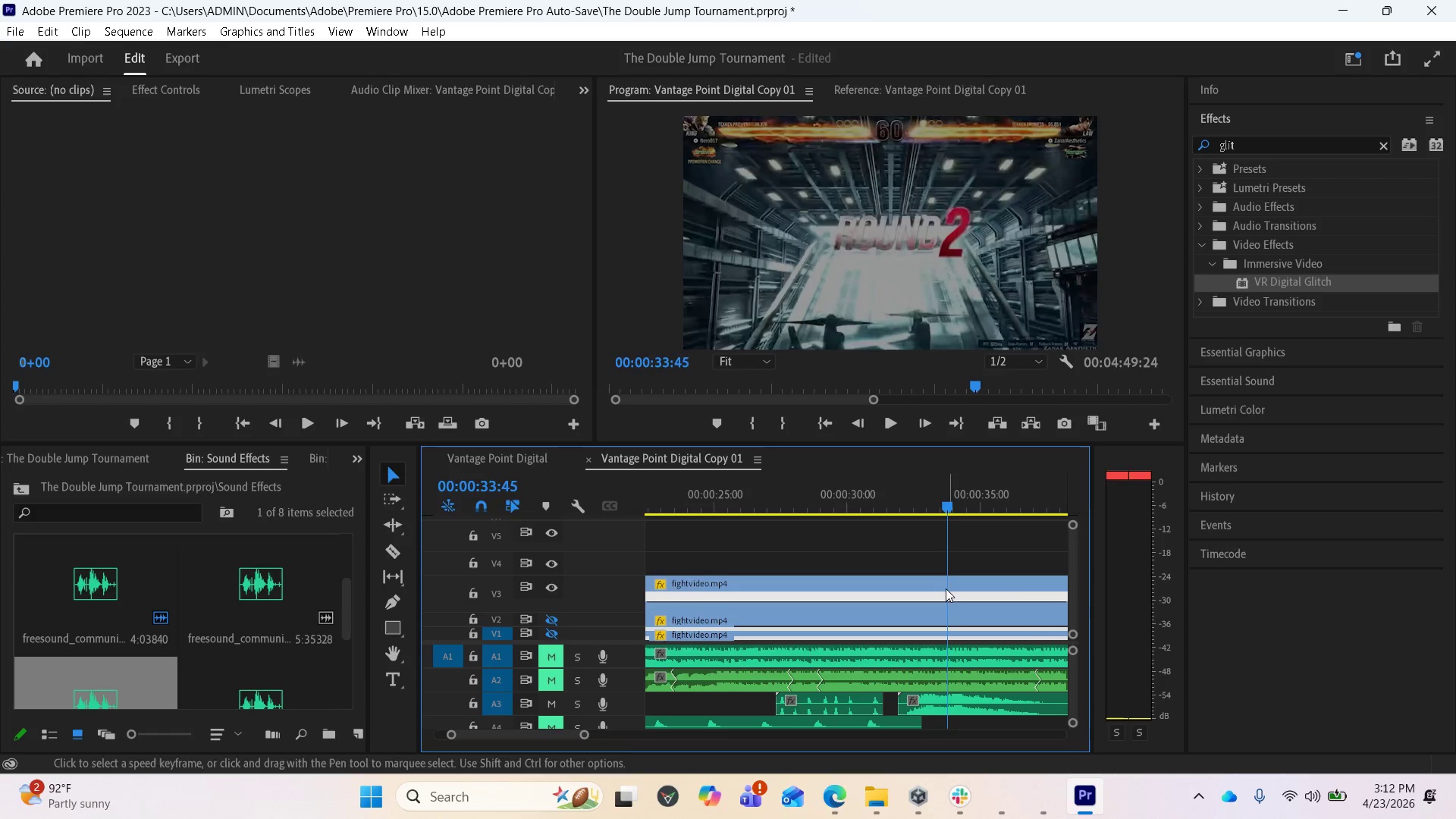 
key(Control+Z)
 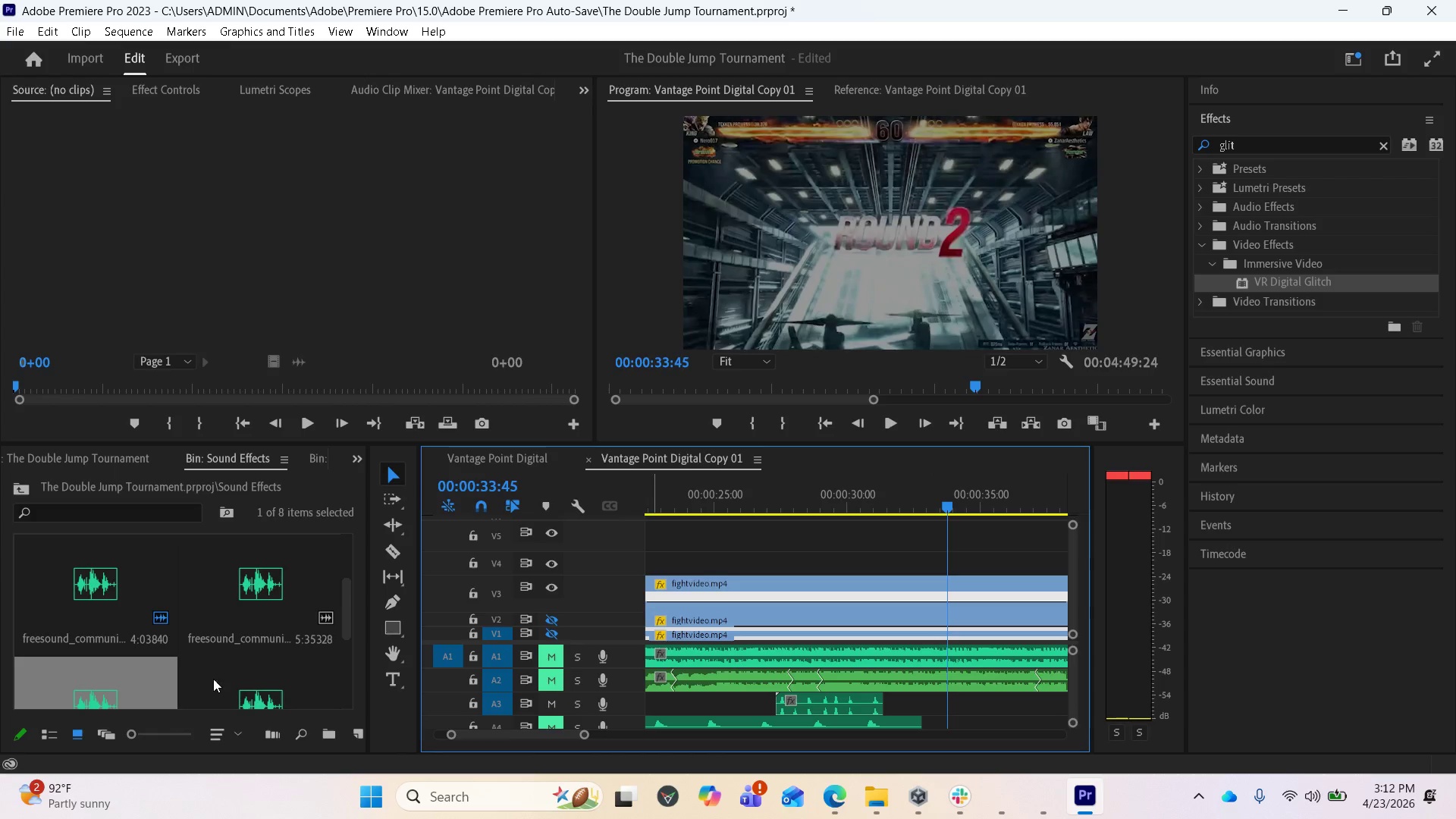 
scroll: coordinate [187, 672], scroll_direction: down, amount: 4.0
 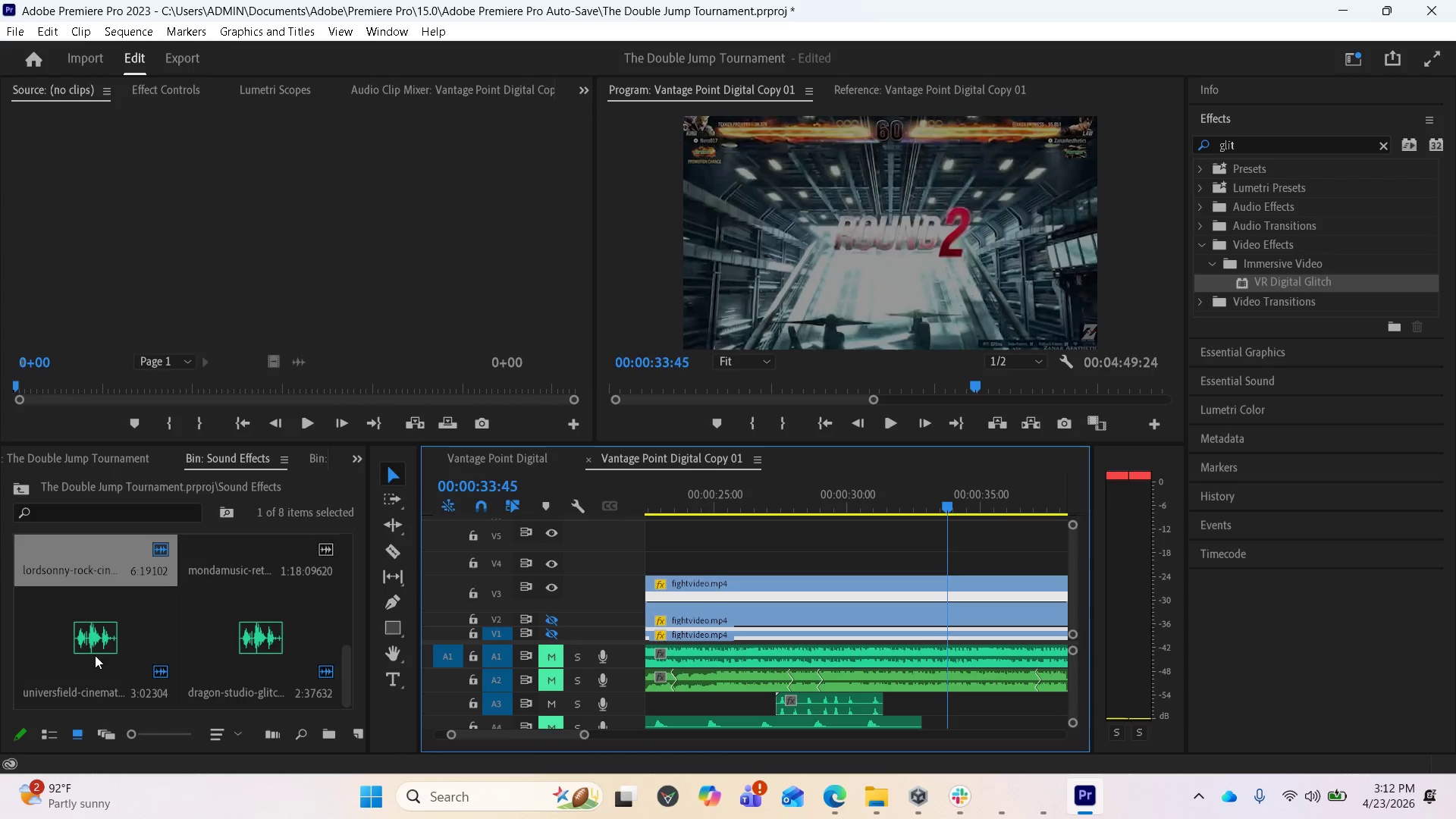 
left_click_drag(start_coordinate=[86, 646], to_coordinate=[913, 698])
 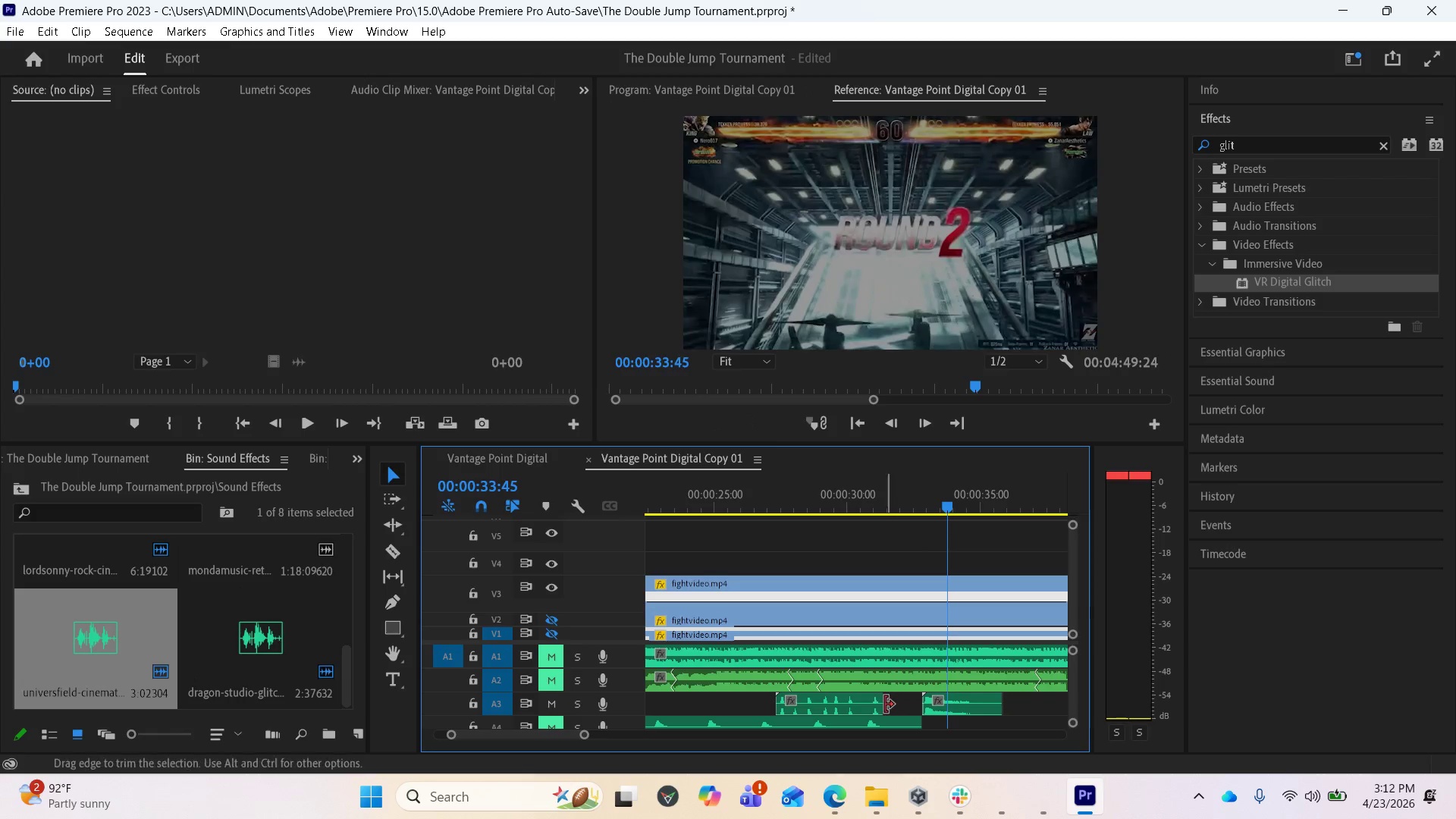 
key(Control+Z)
 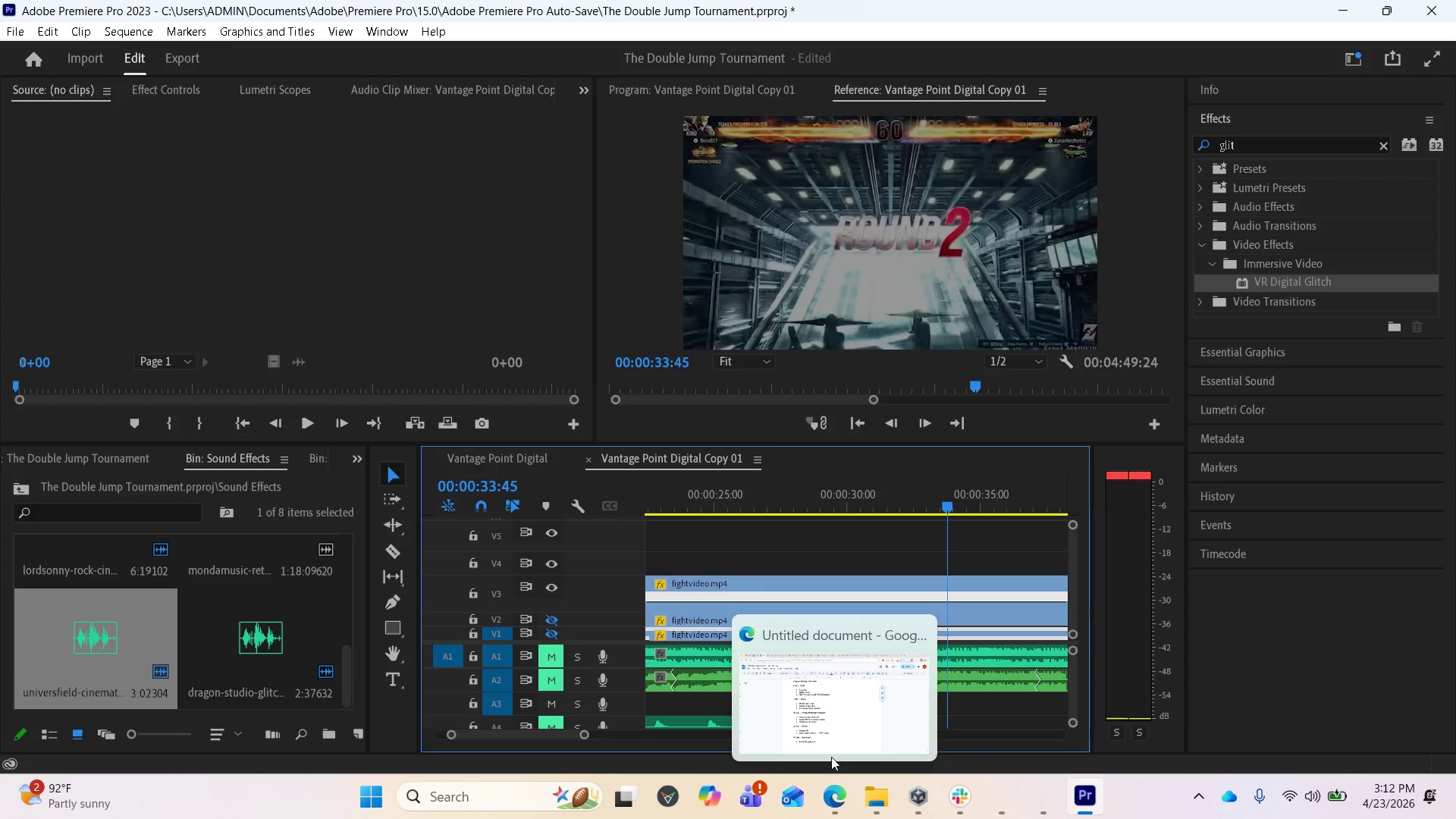 
left_click([833, 719])
 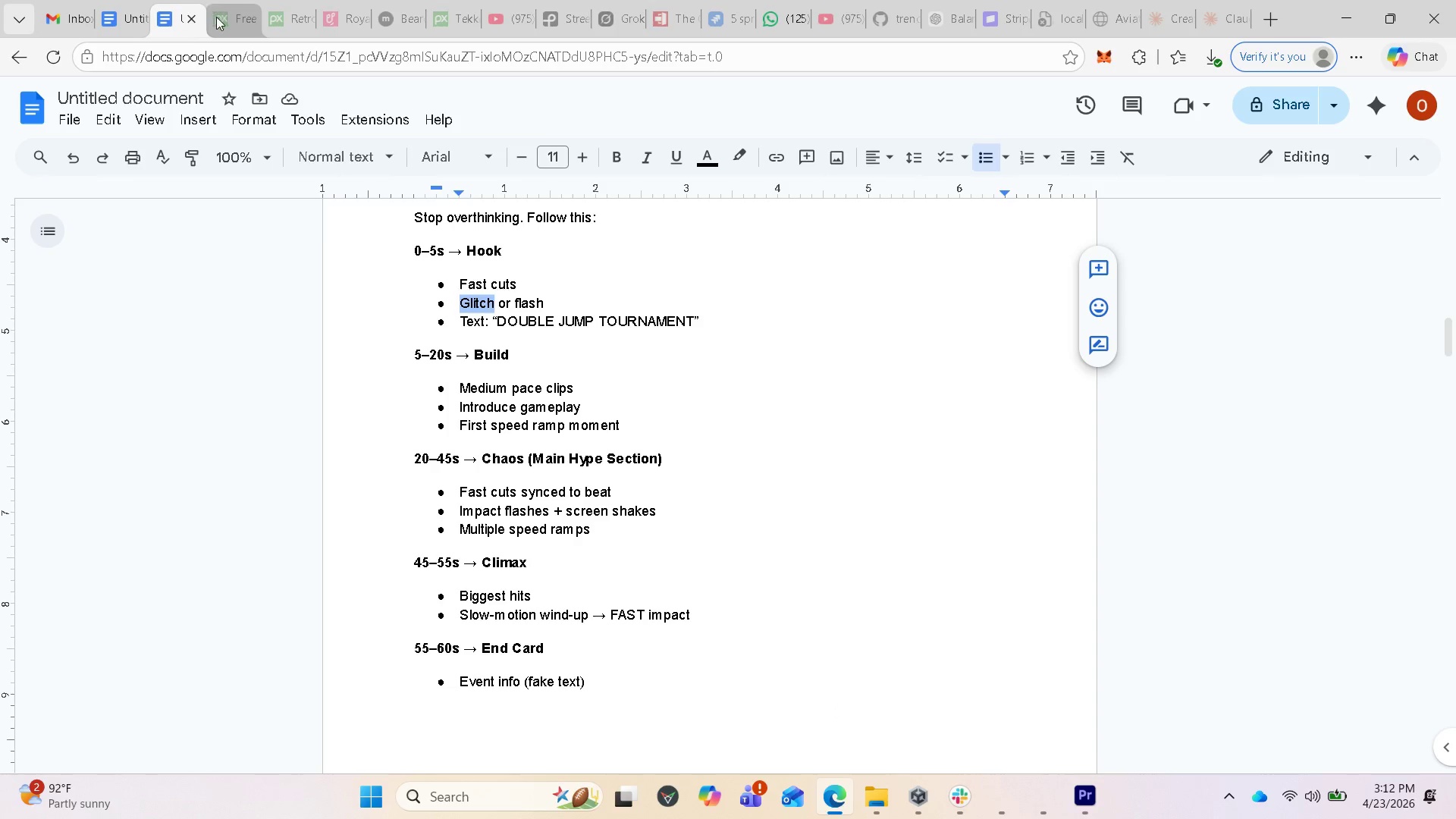 
left_click([222, 16])
 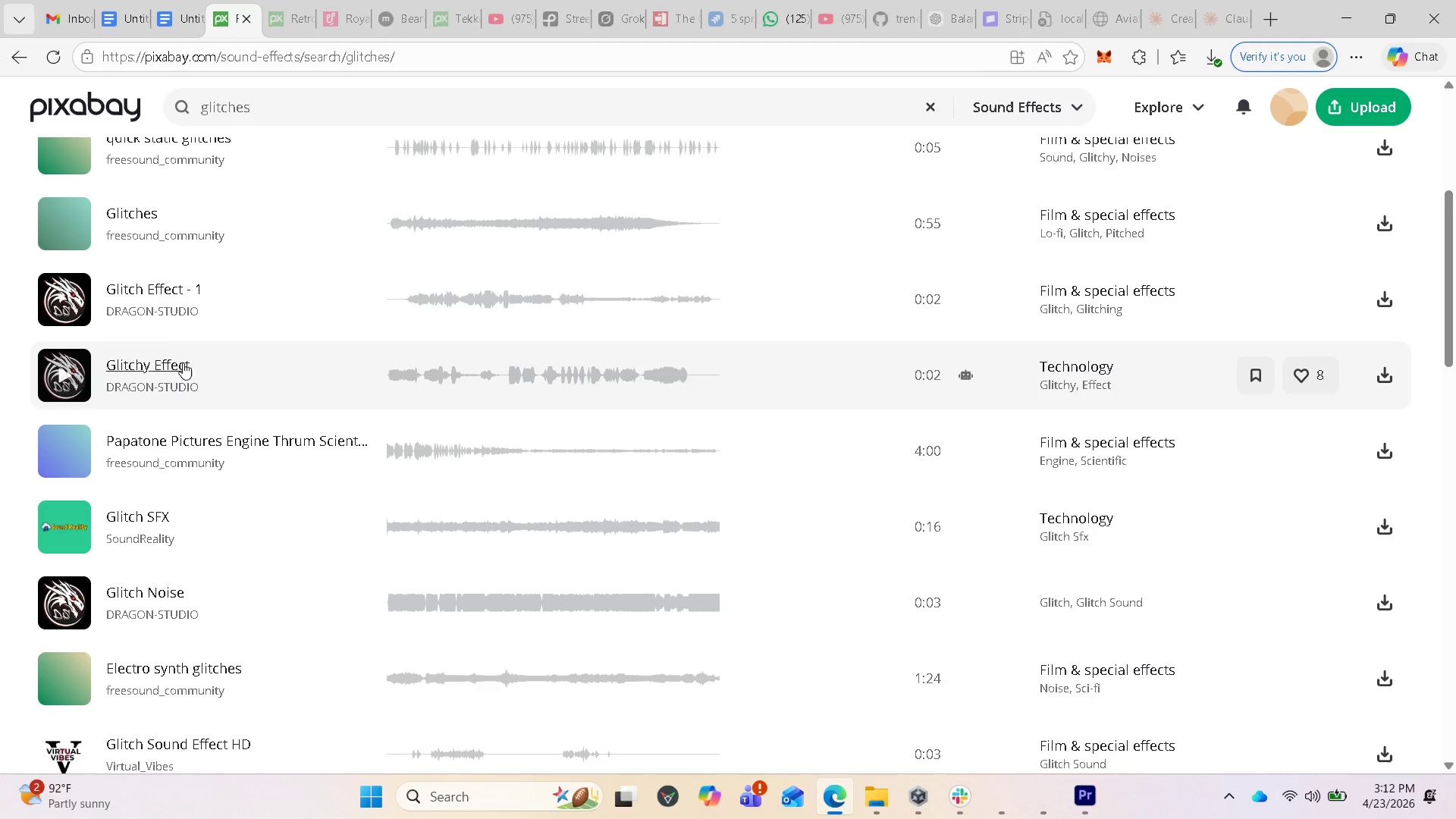 
left_click([187, 22])
 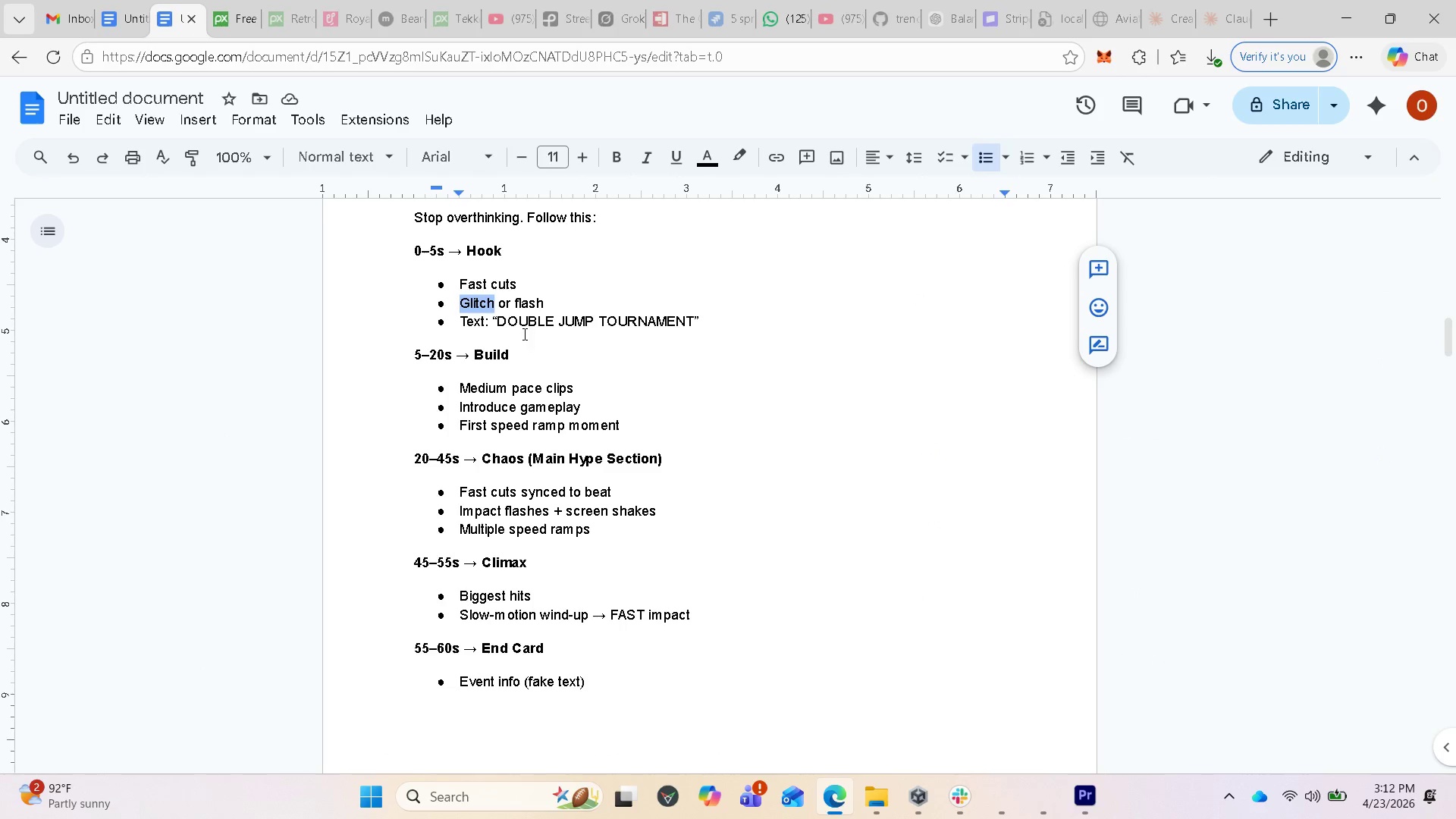 
scroll: coordinate [585, 410], scroll_direction: up, amount: 6.0
 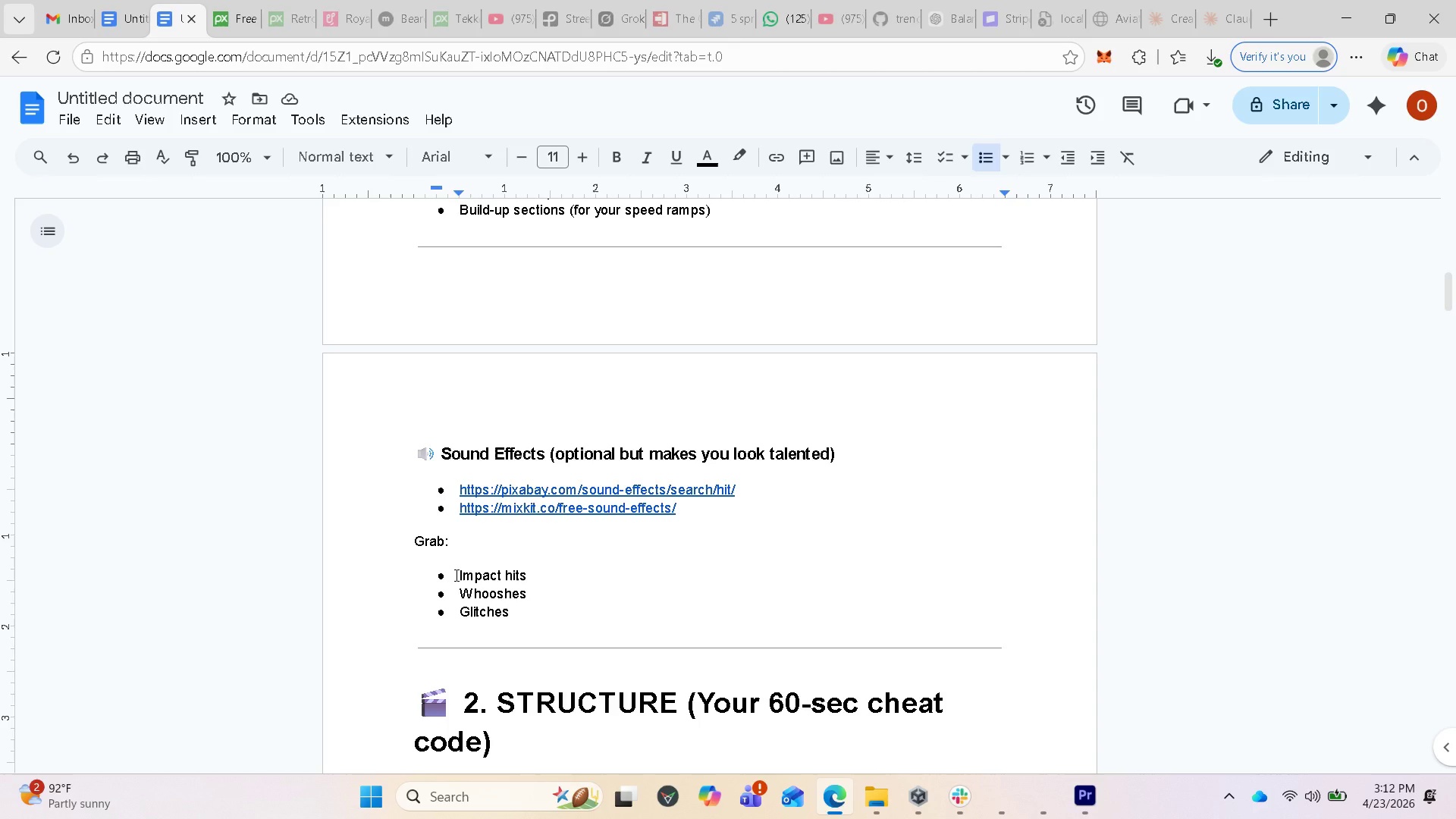 
left_click_drag(start_coordinate=[457, 575], to_coordinate=[525, 578])
 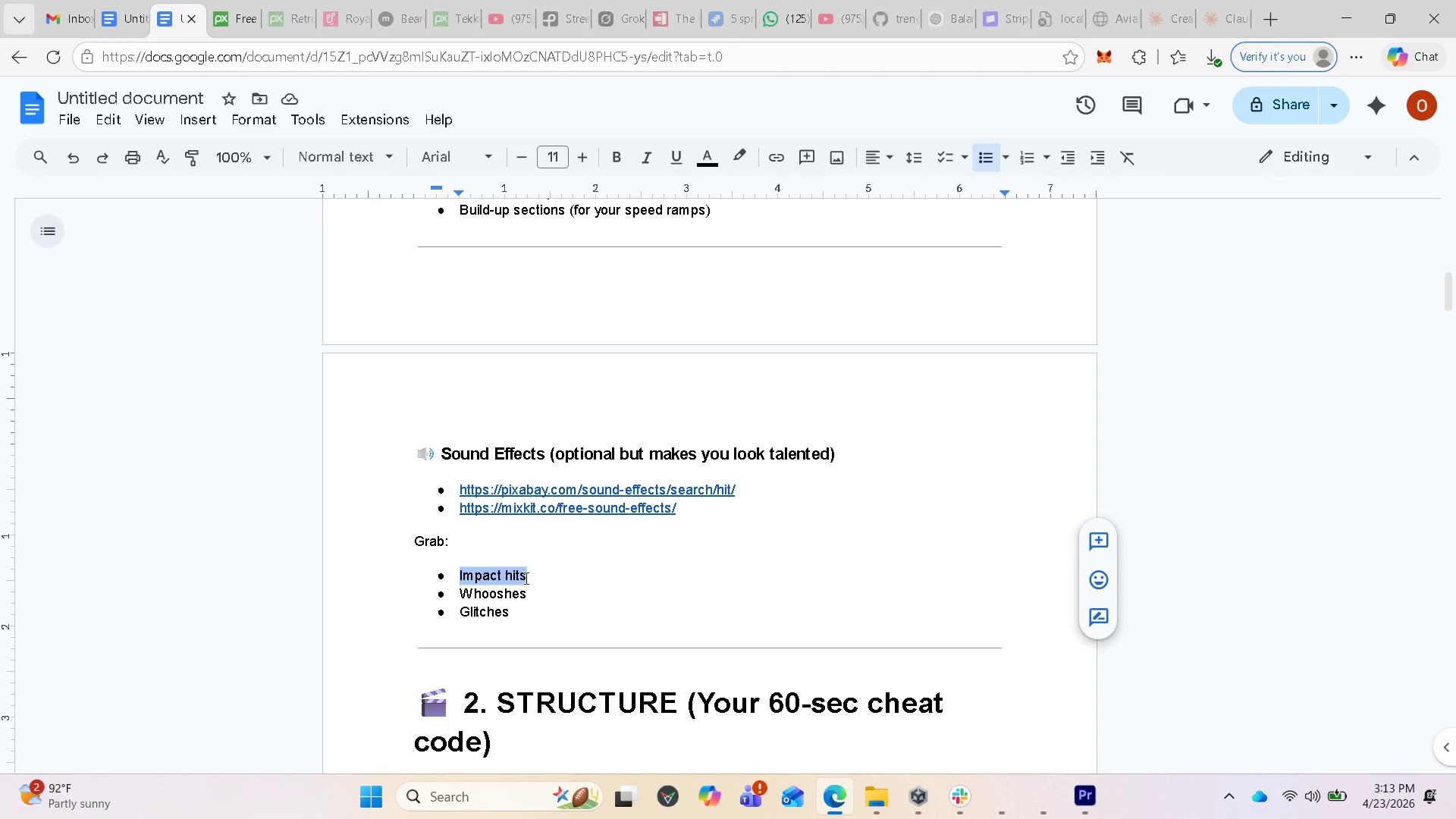 
key(Control+C)
 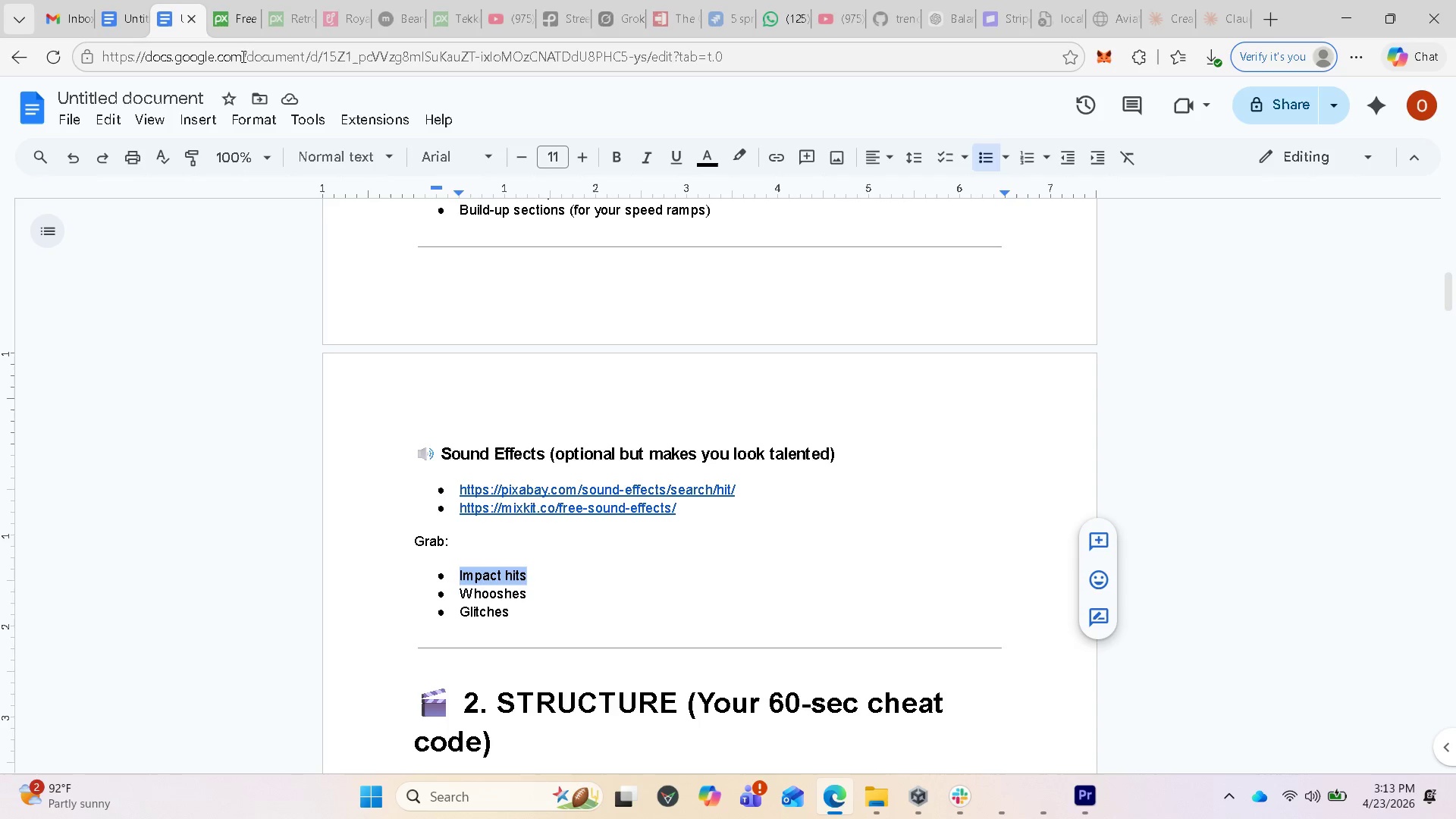 
mouse_move([279, 14])
 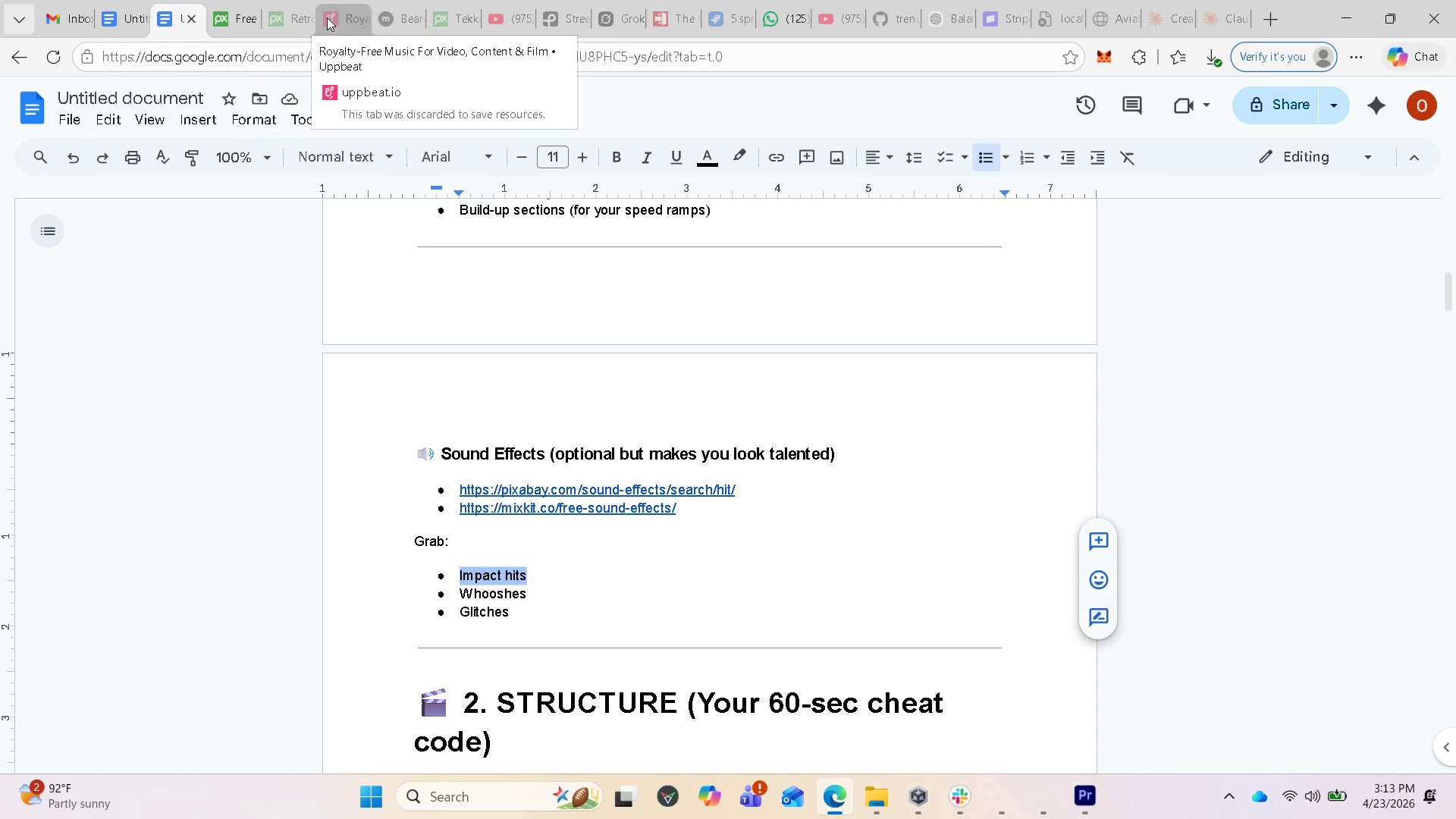 
left_click([397, 17])
 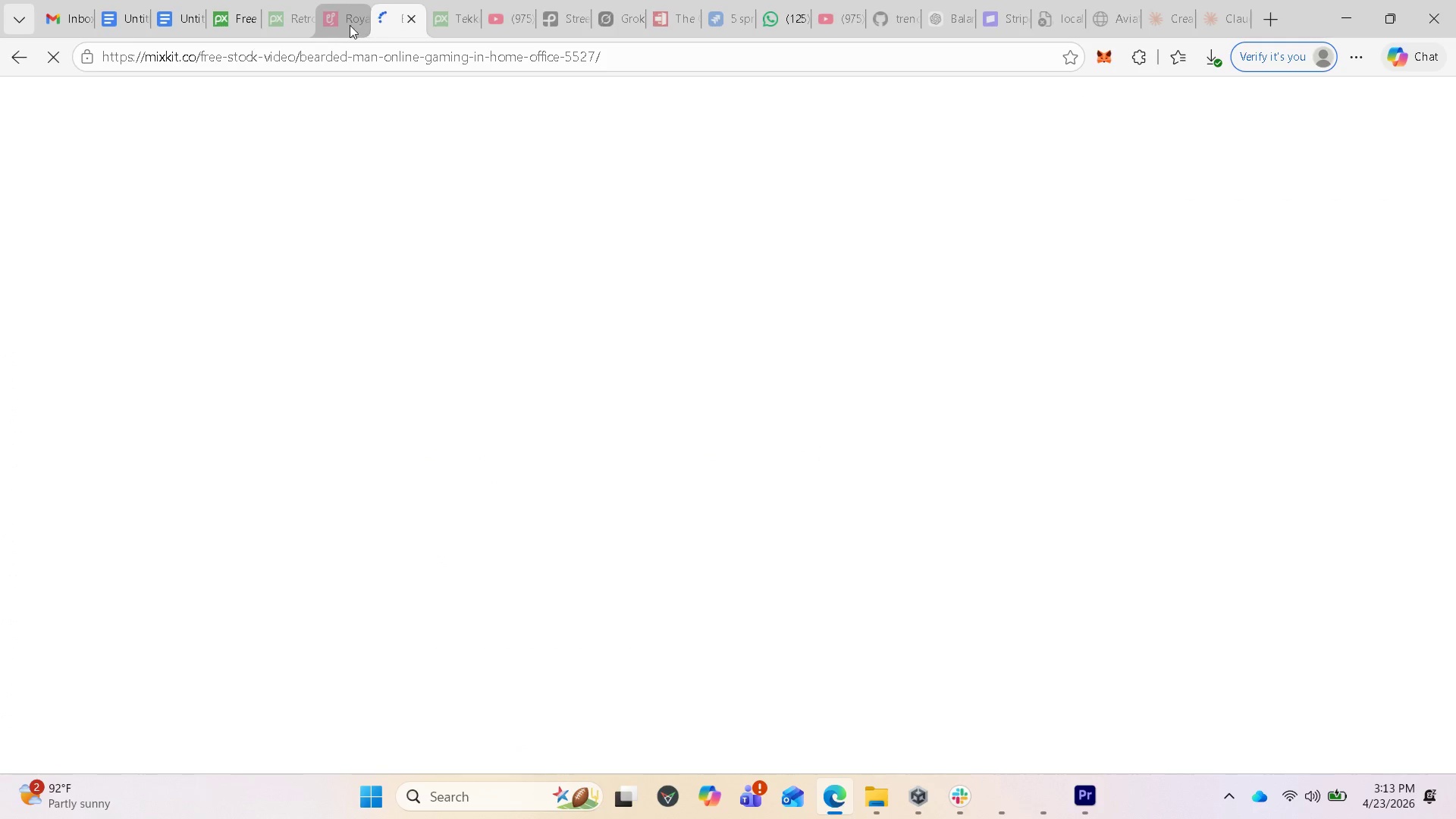 
left_click([345, 22])
 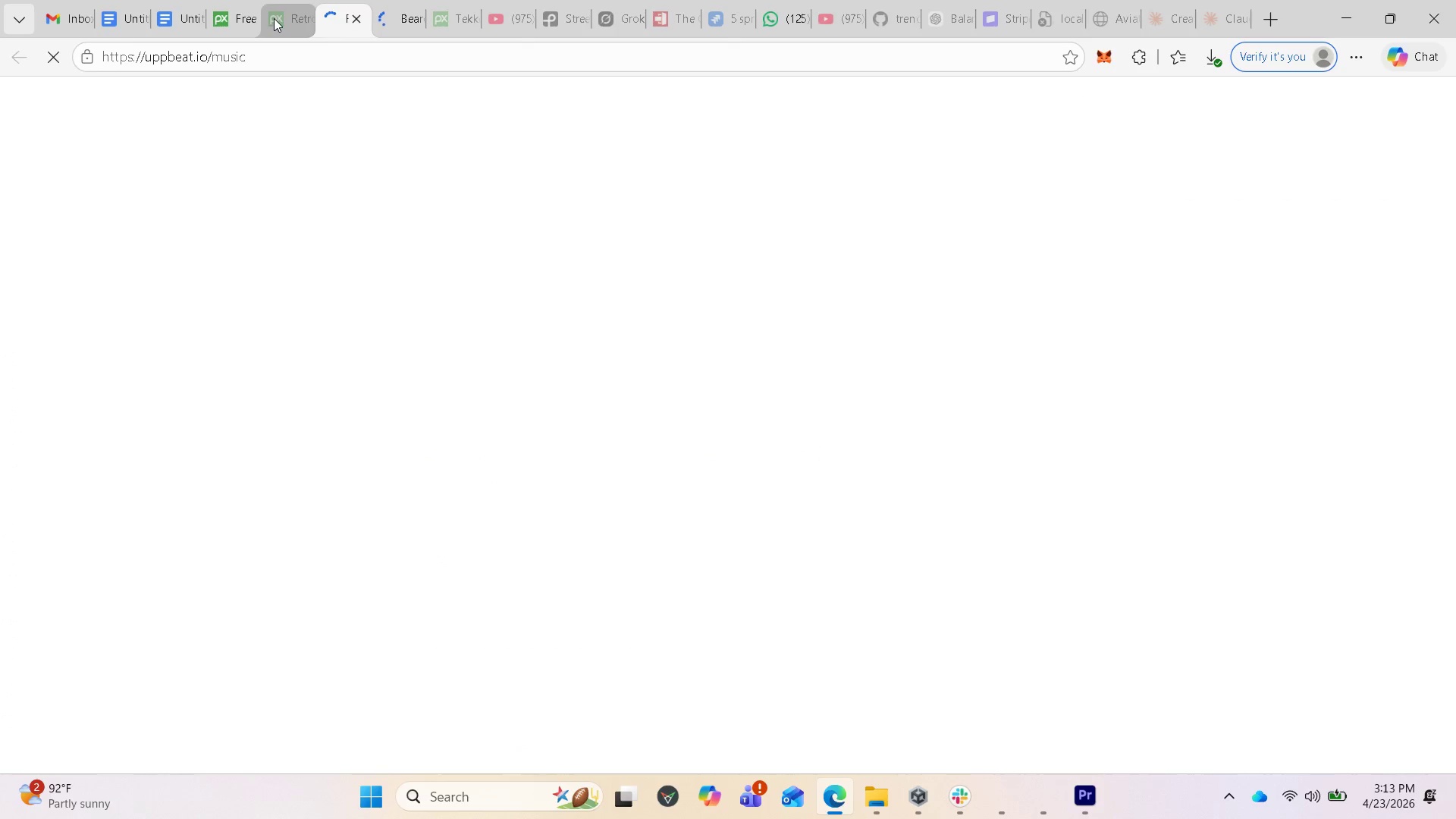 
left_click([251, 17])
 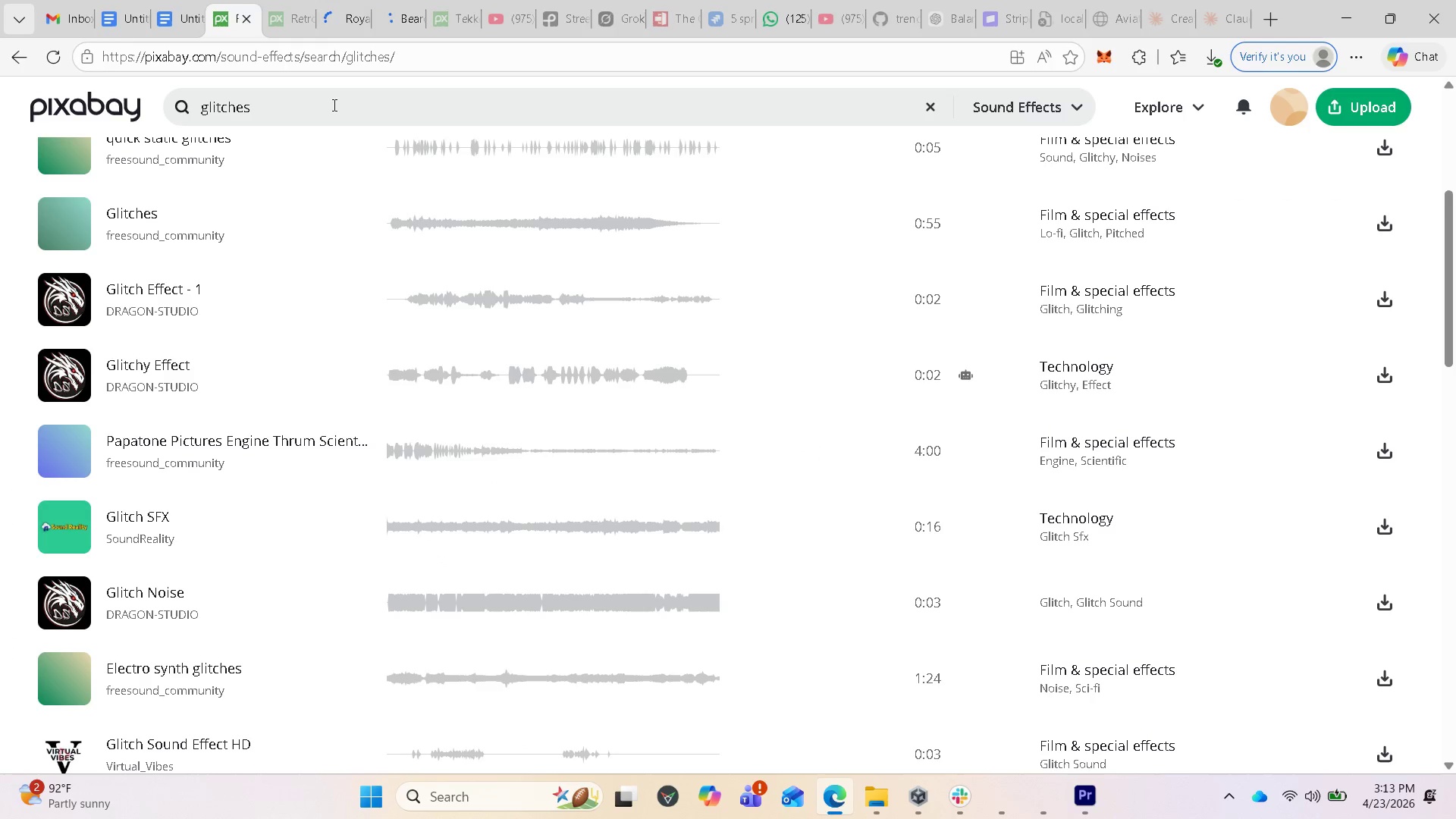 
left_click([325, 108])
 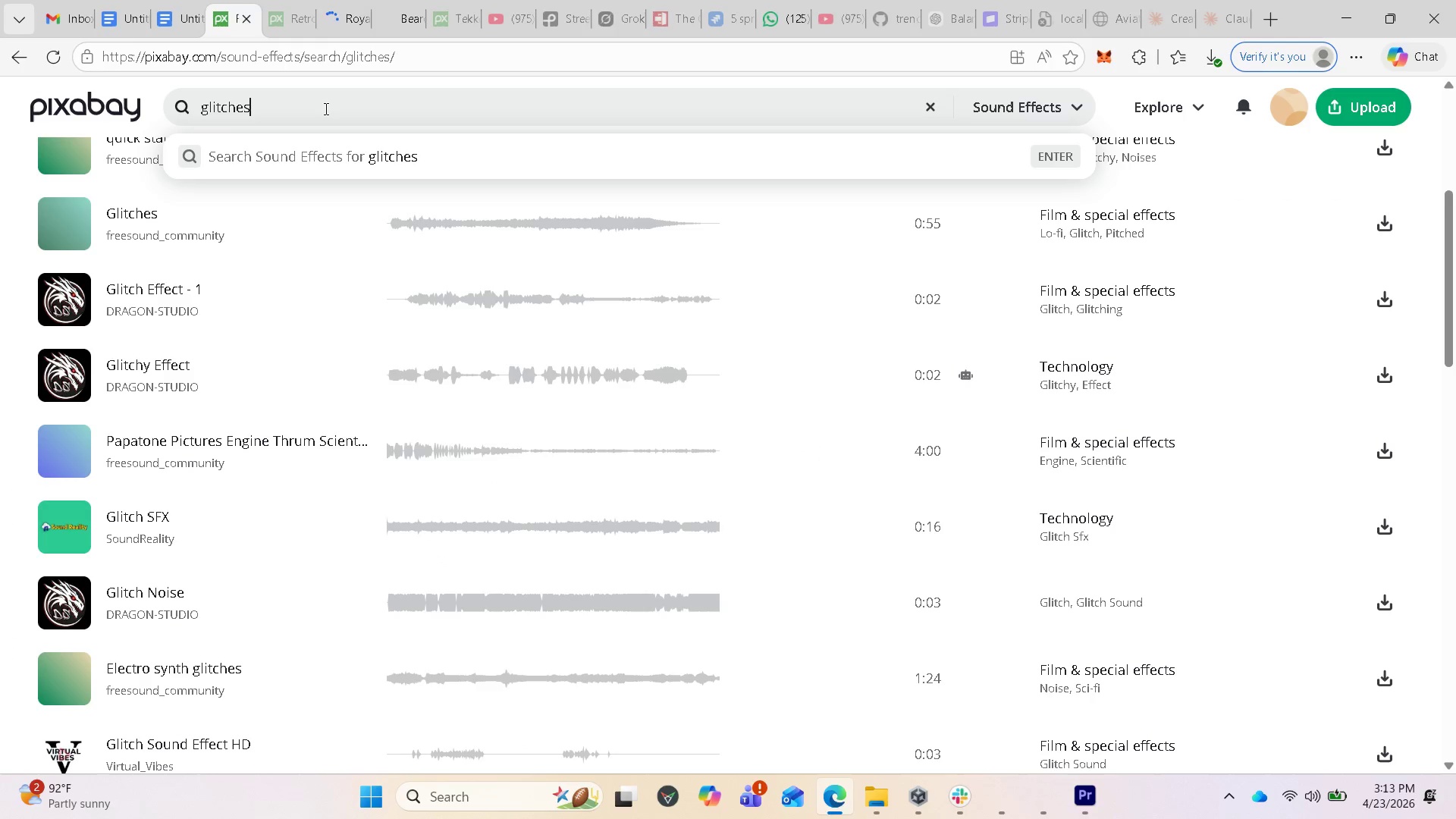 
left_click_drag(start_coordinate=[325, 108], to_coordinate=[196, 105])
 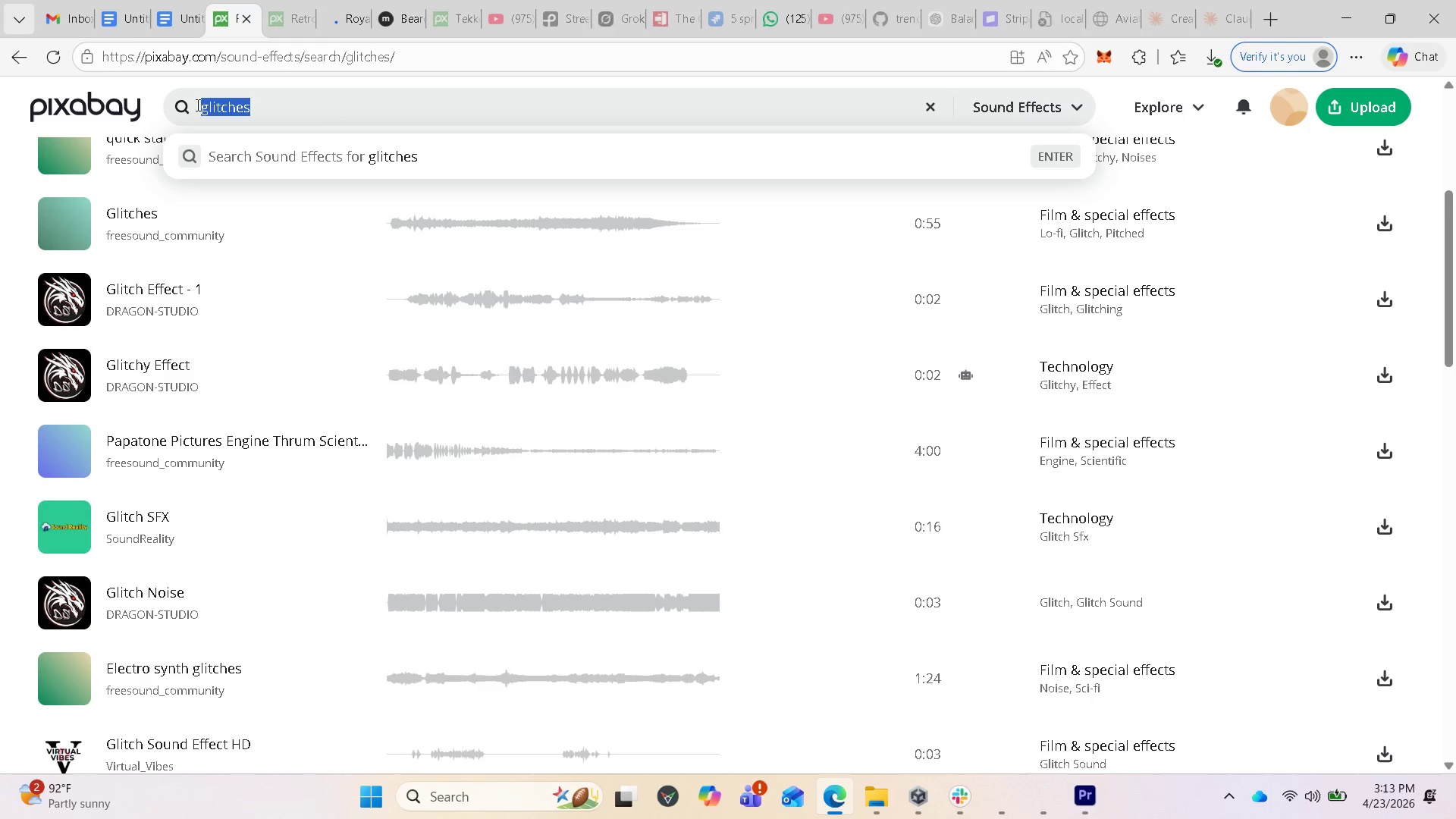 
key(Control+V)
 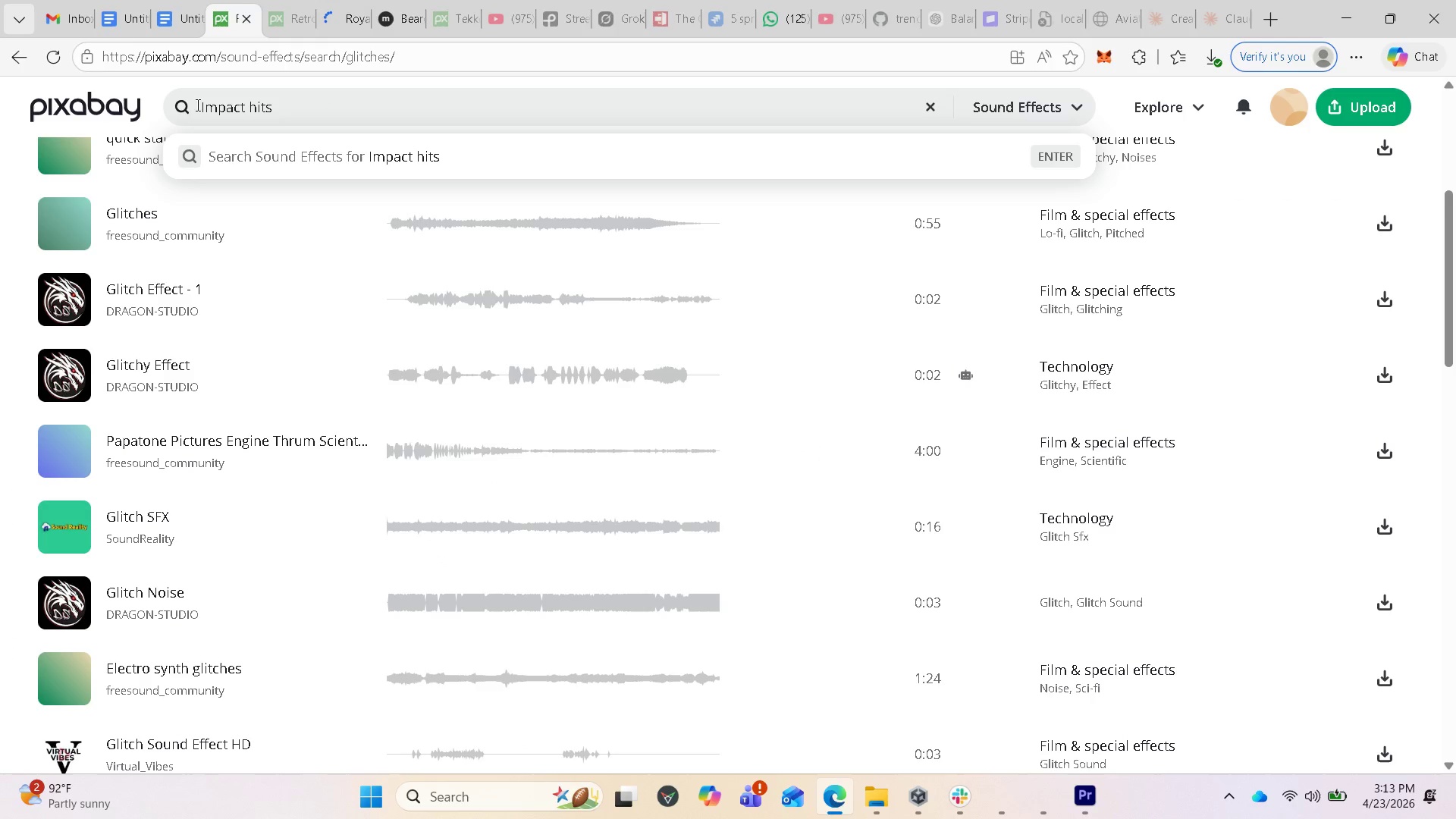 
key(Enter)
 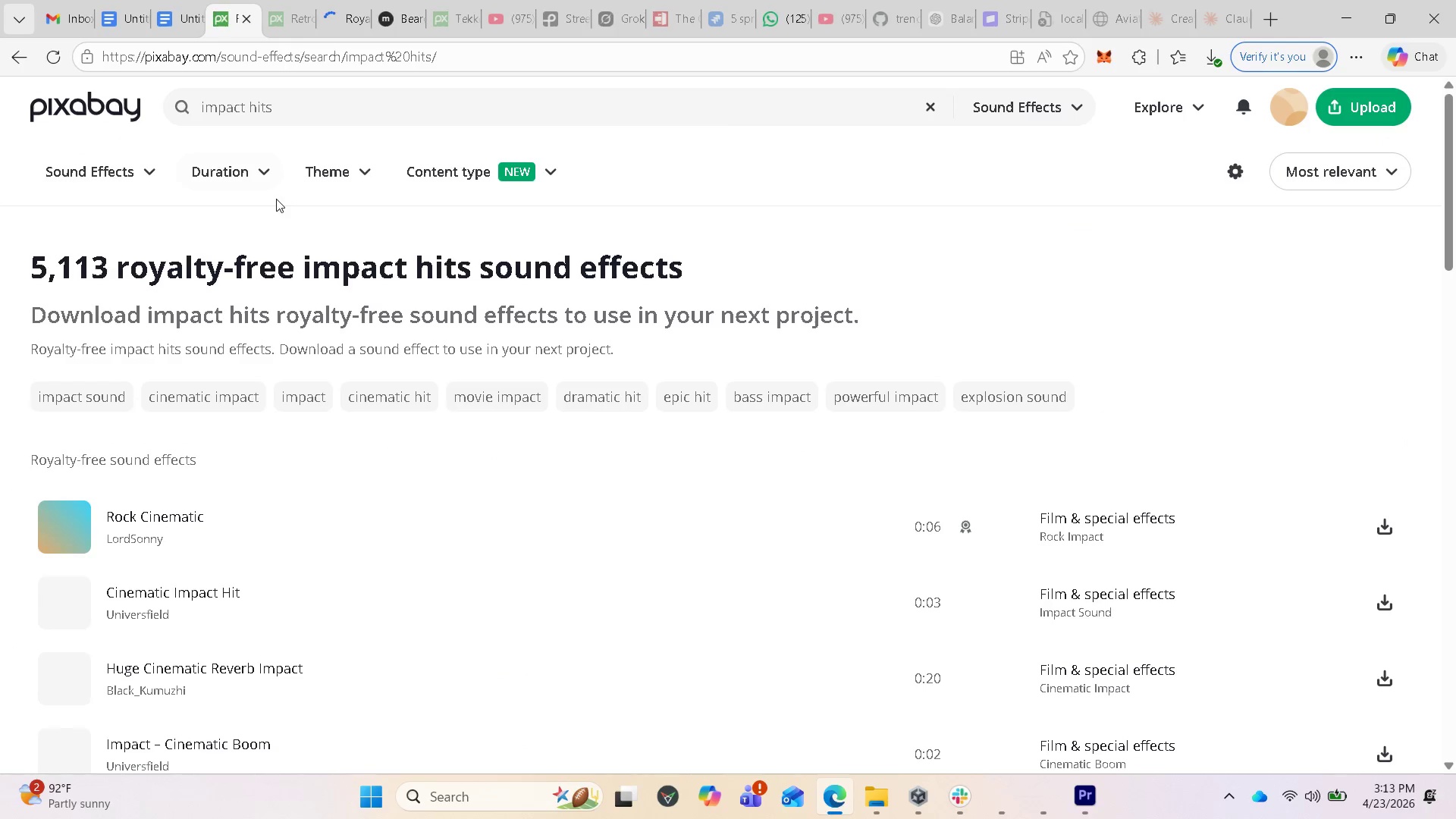 
scroll: coordinate [235, 475], scroll_direction: down, amount: 4.0
 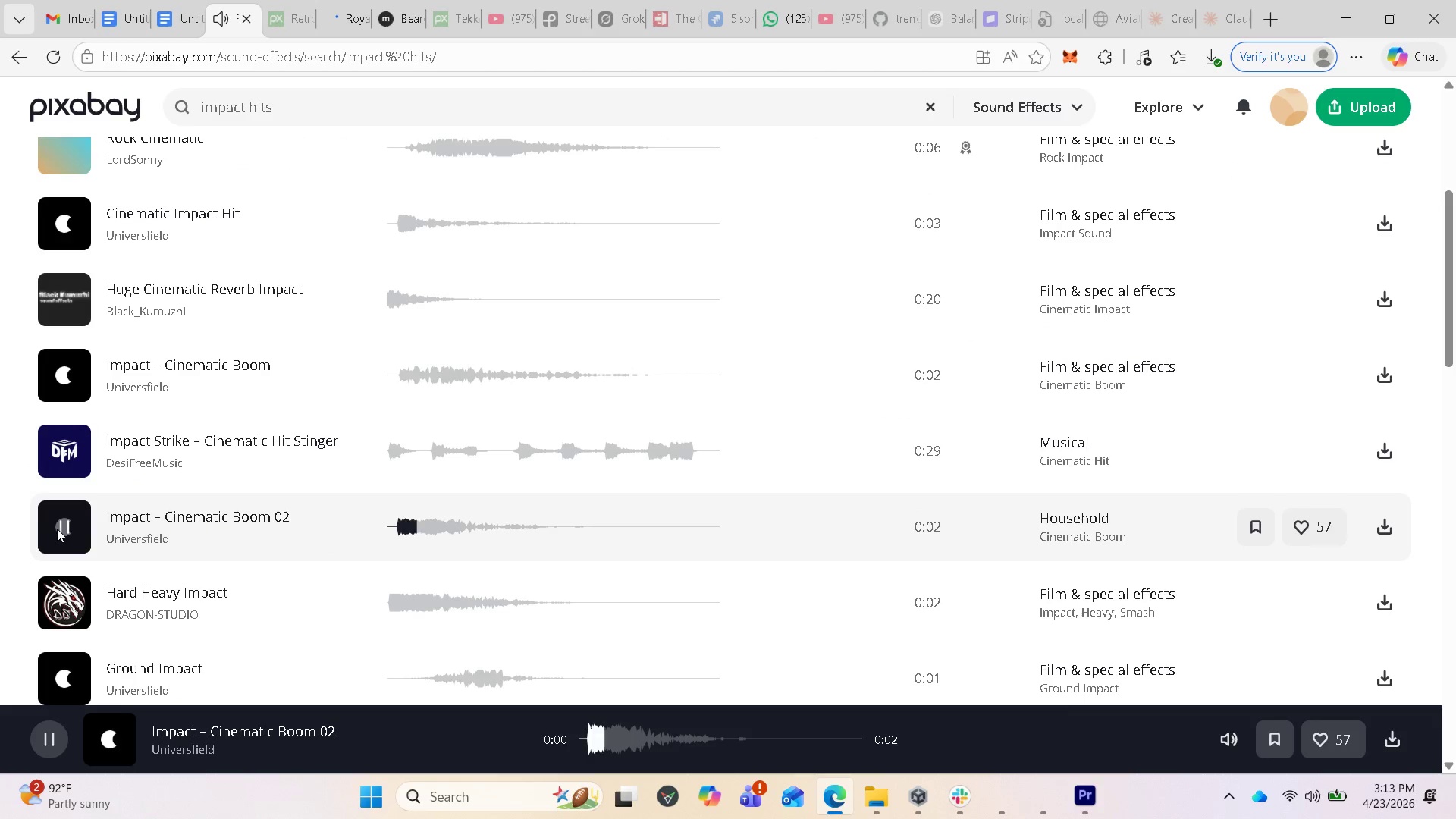 
left_click([74, 522])
 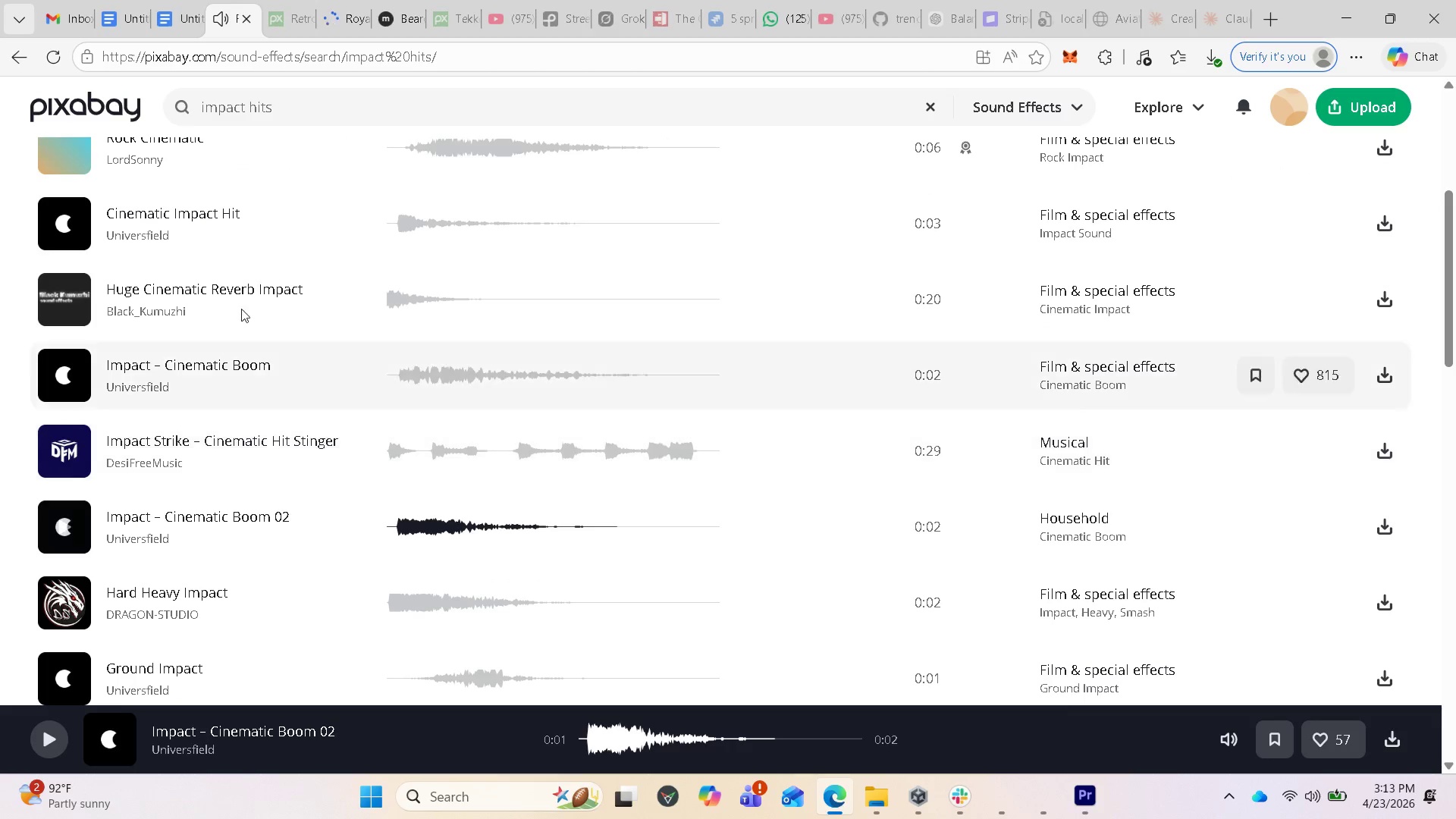 
scroll: coordinate [195, 269], scroll_direction: up, amount: 2.0
 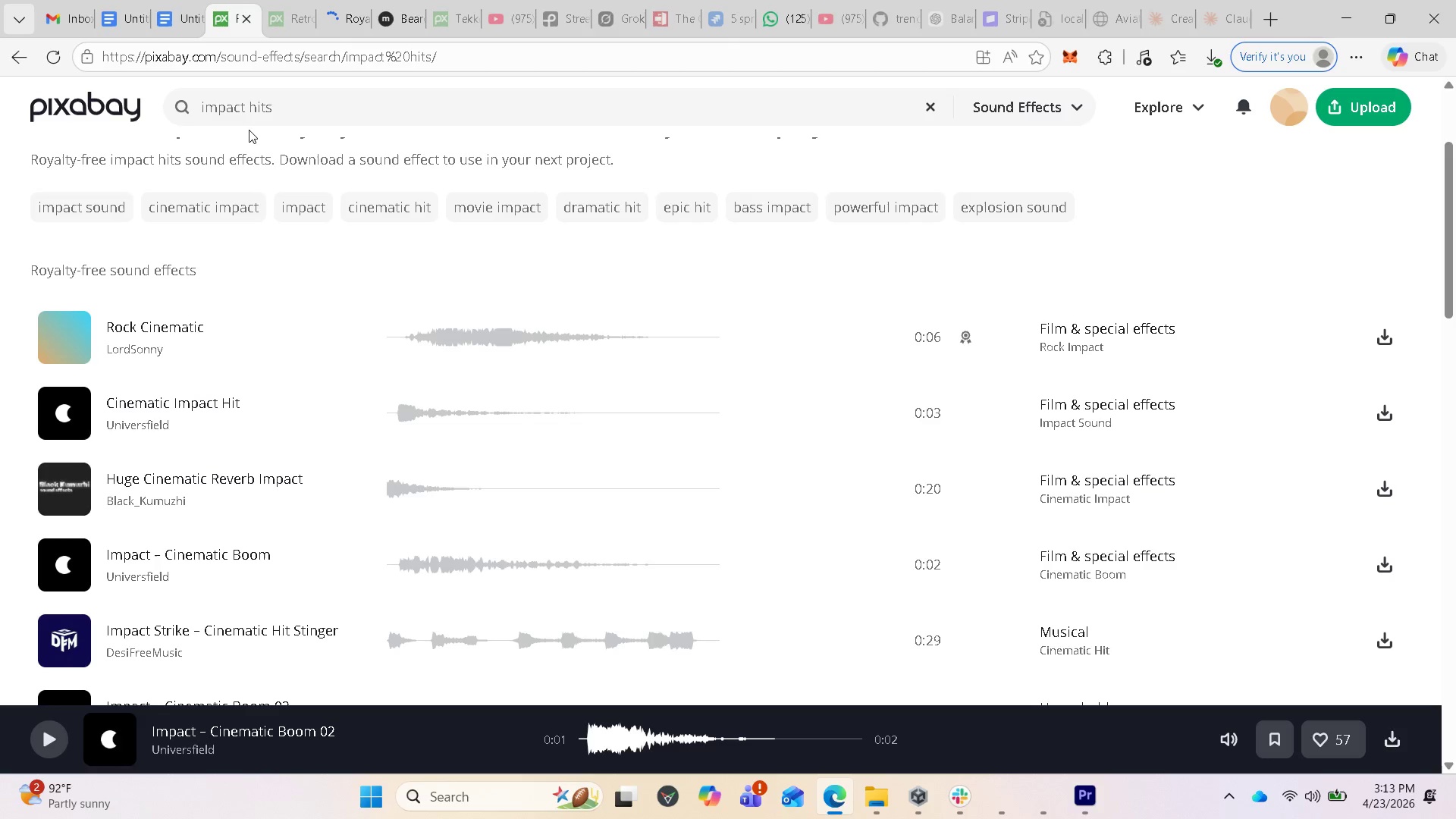 
scroll: coordinate [202, 406], scroll_direction: down, amount: 13.0
 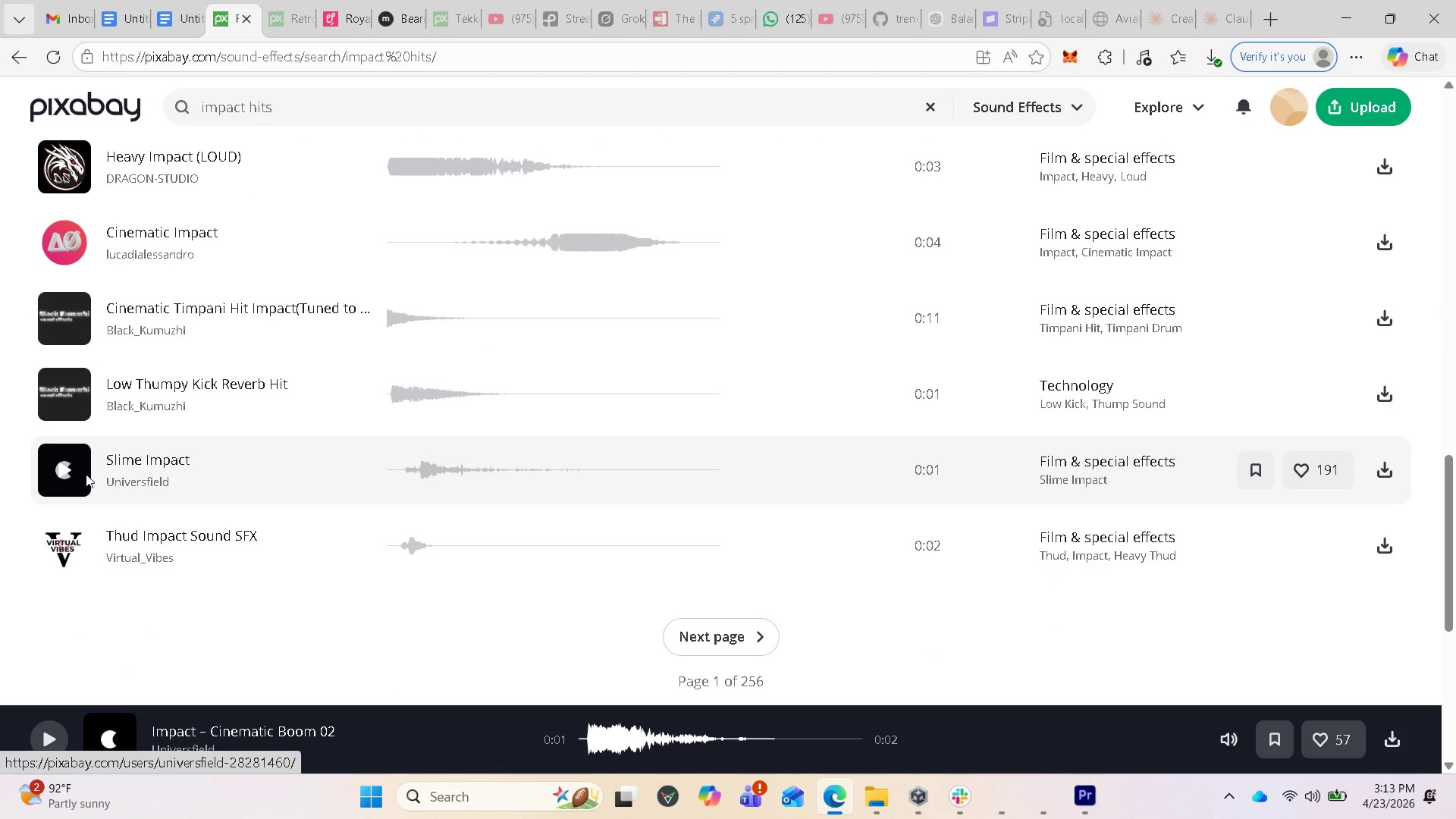 
left_click([59, 466])
 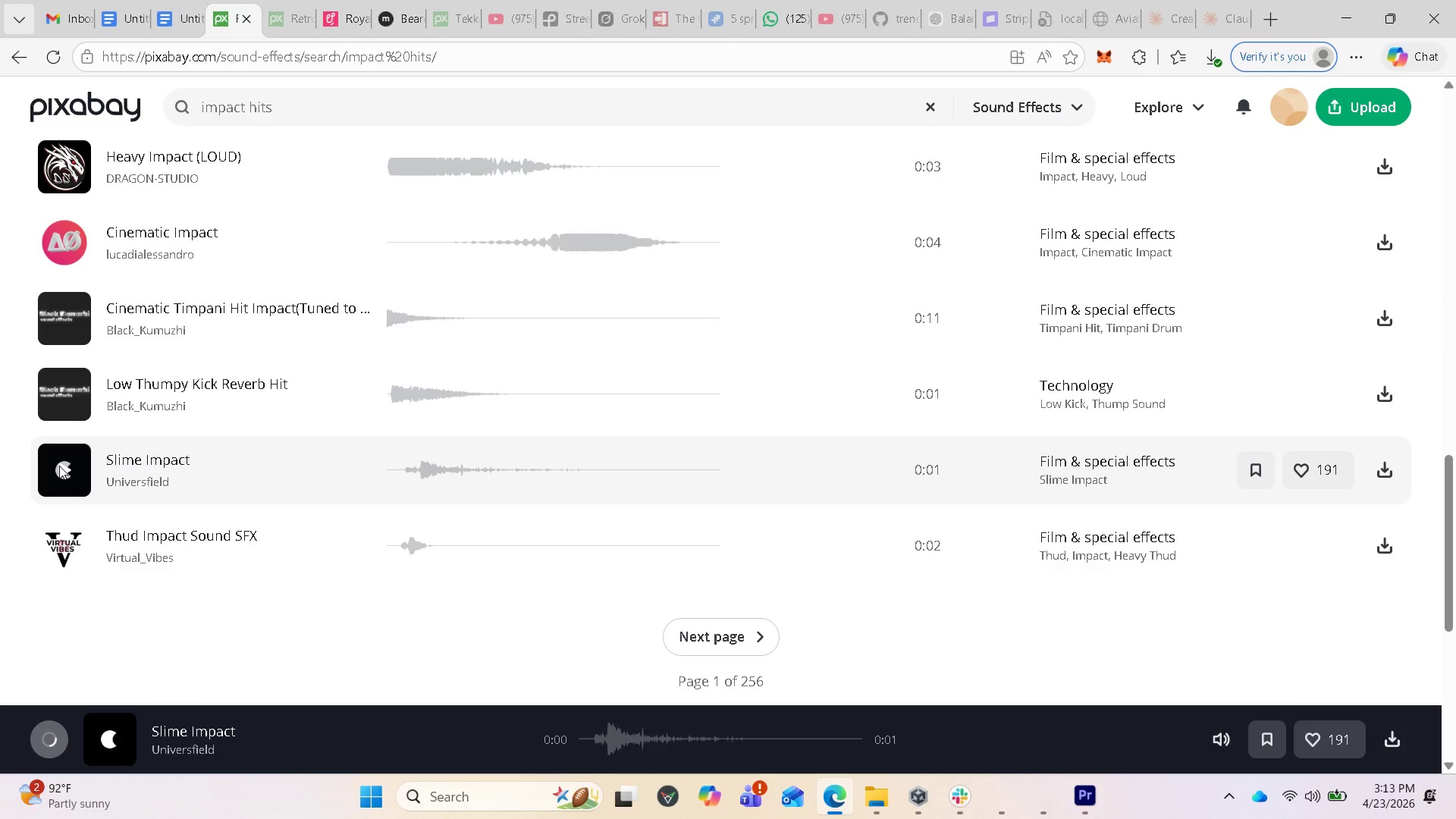 
left_click([64, 471])
 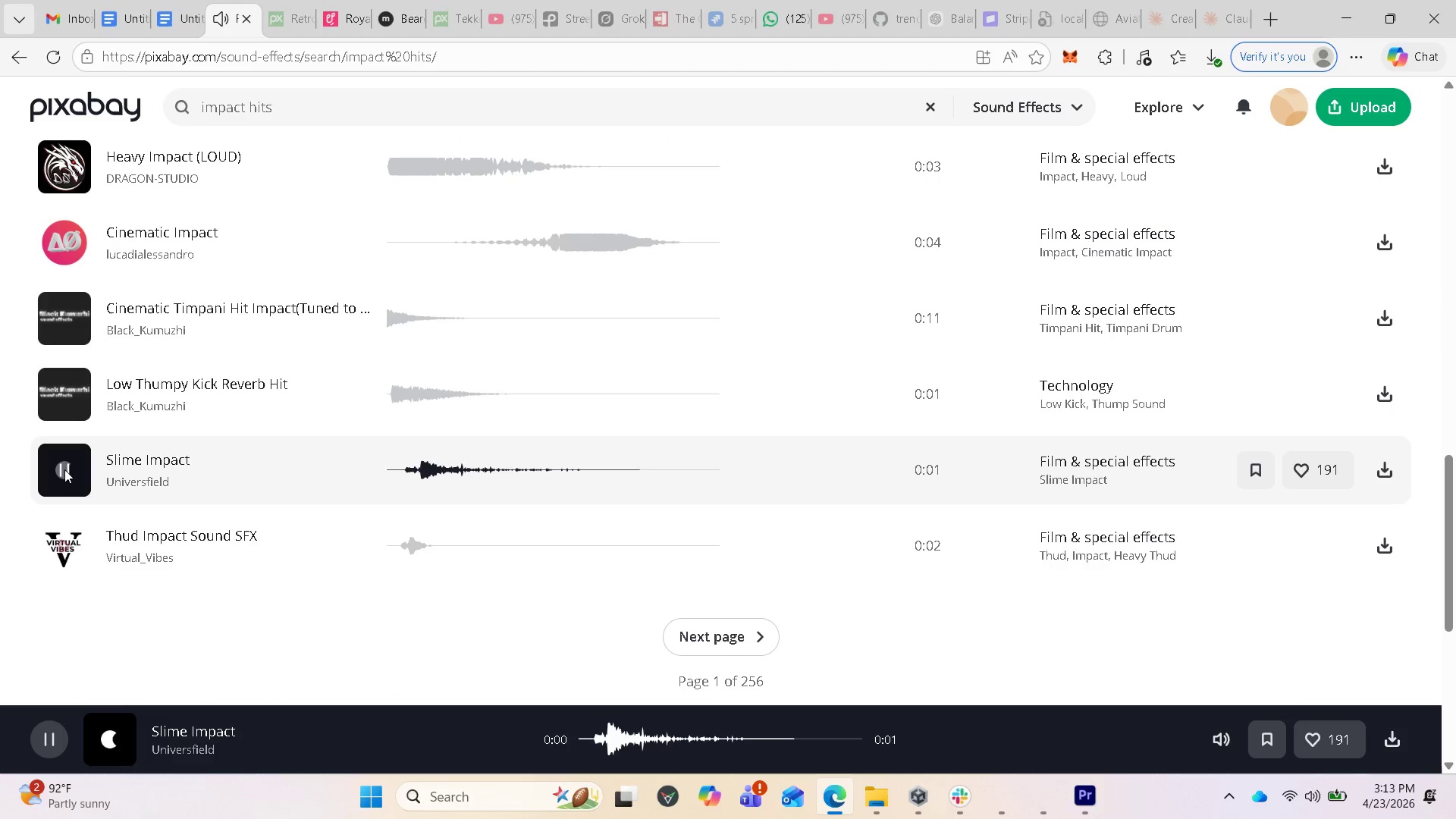 
left_click([64, 469])
 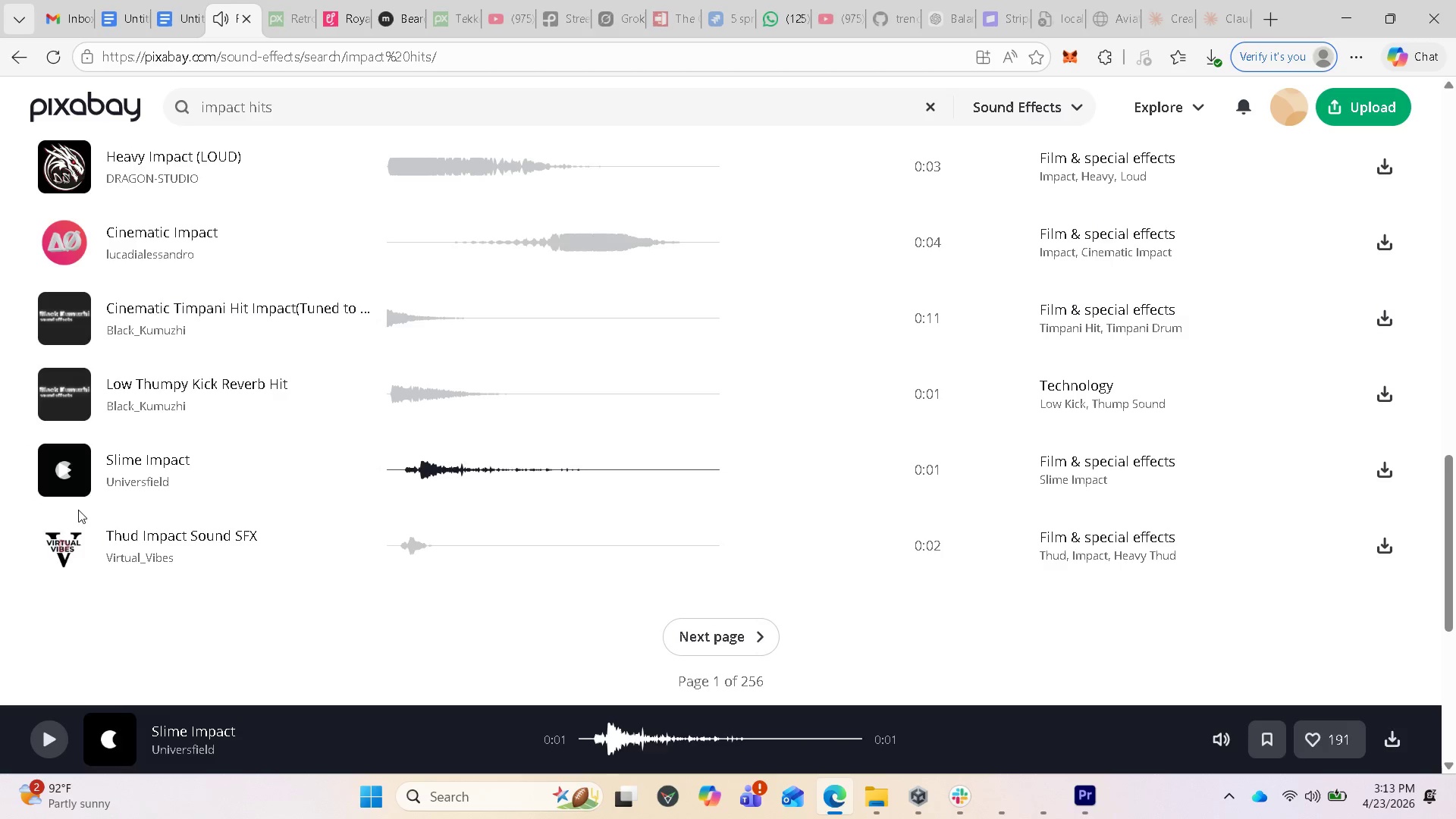 
left_click([63, 541])
 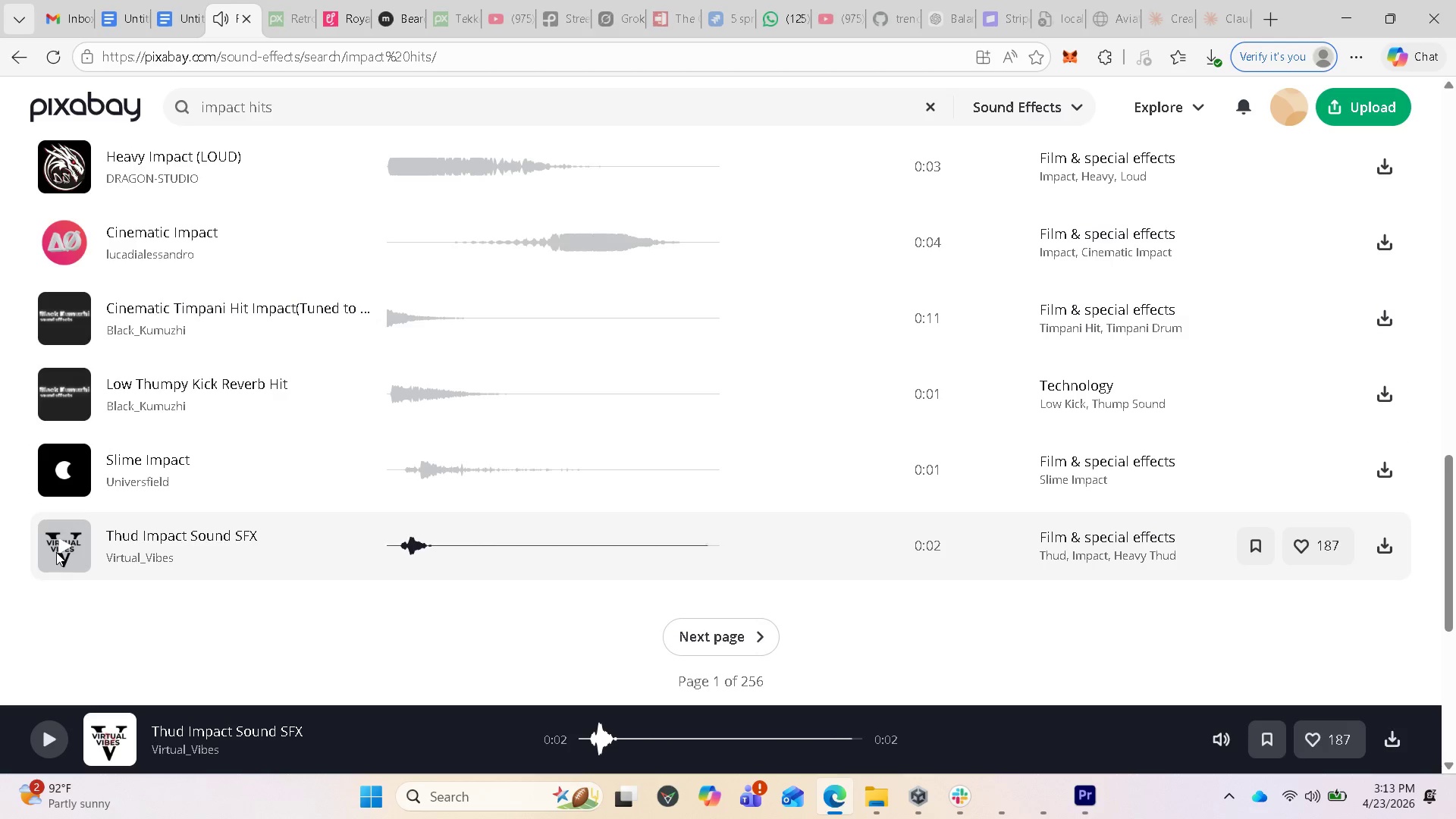 
wait(5.09)
 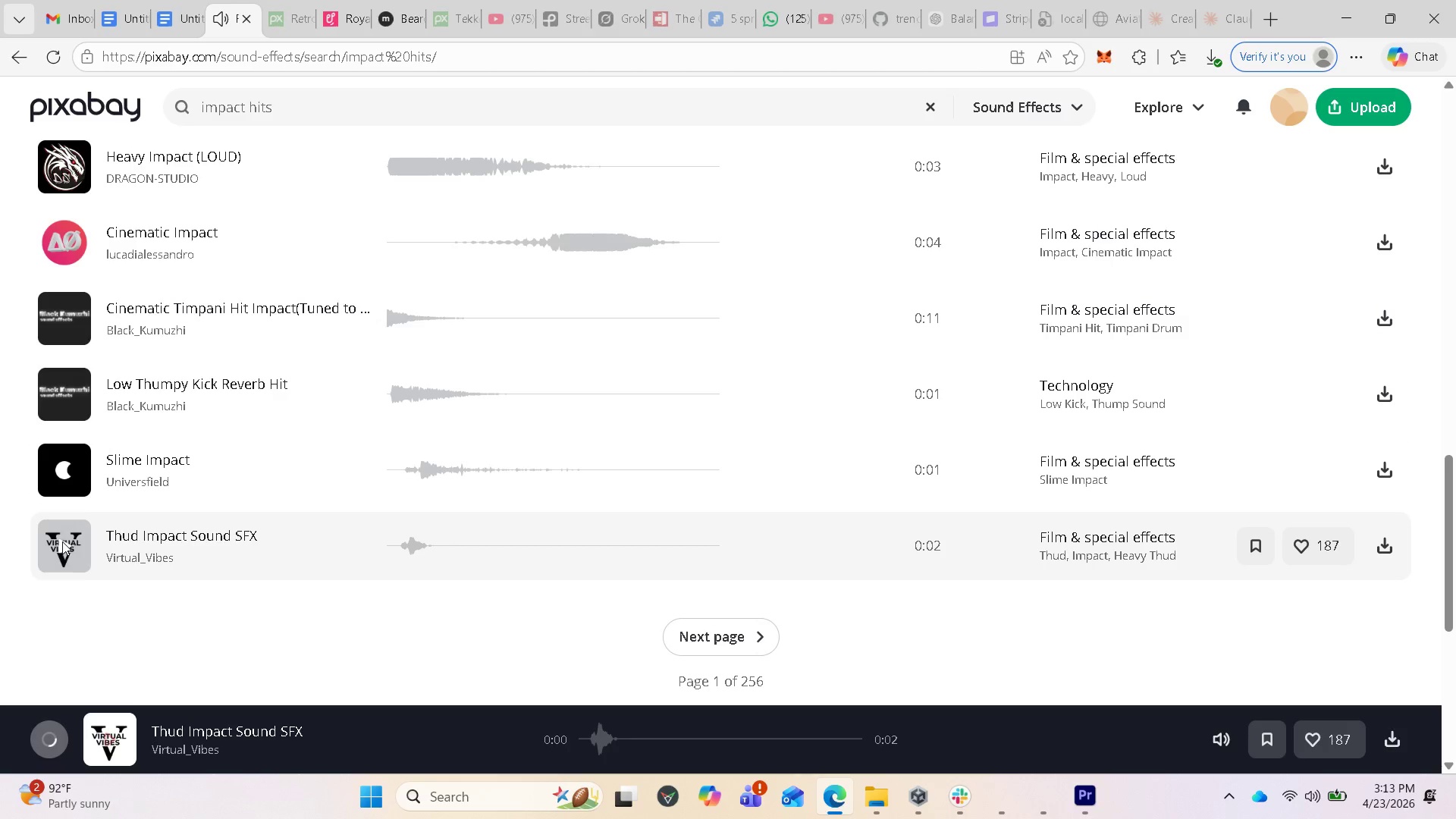 
scroll: coordinate [74, 547], scroll_direction: down, amount: 1.0
 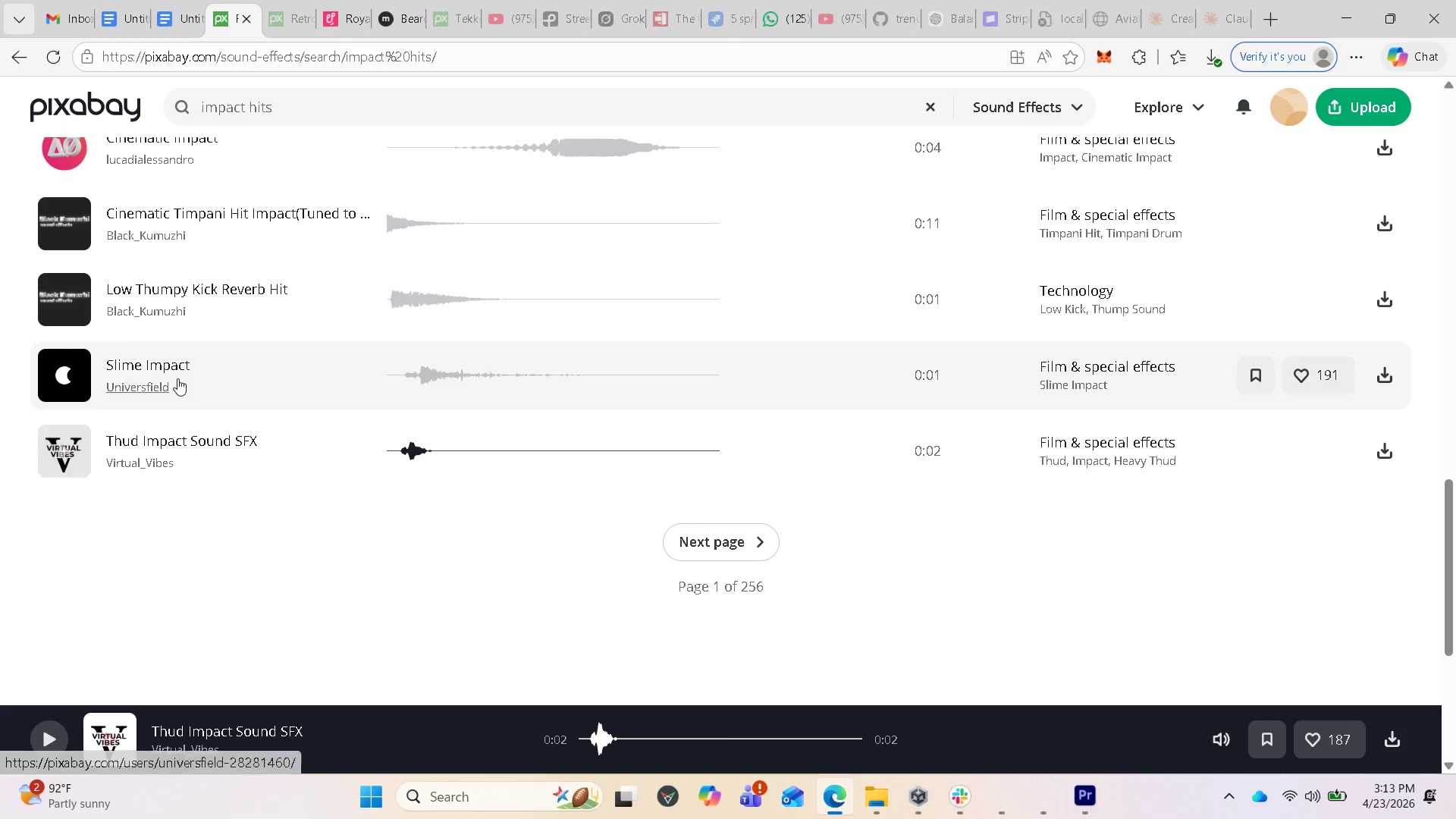 
left_click([71, 367])
 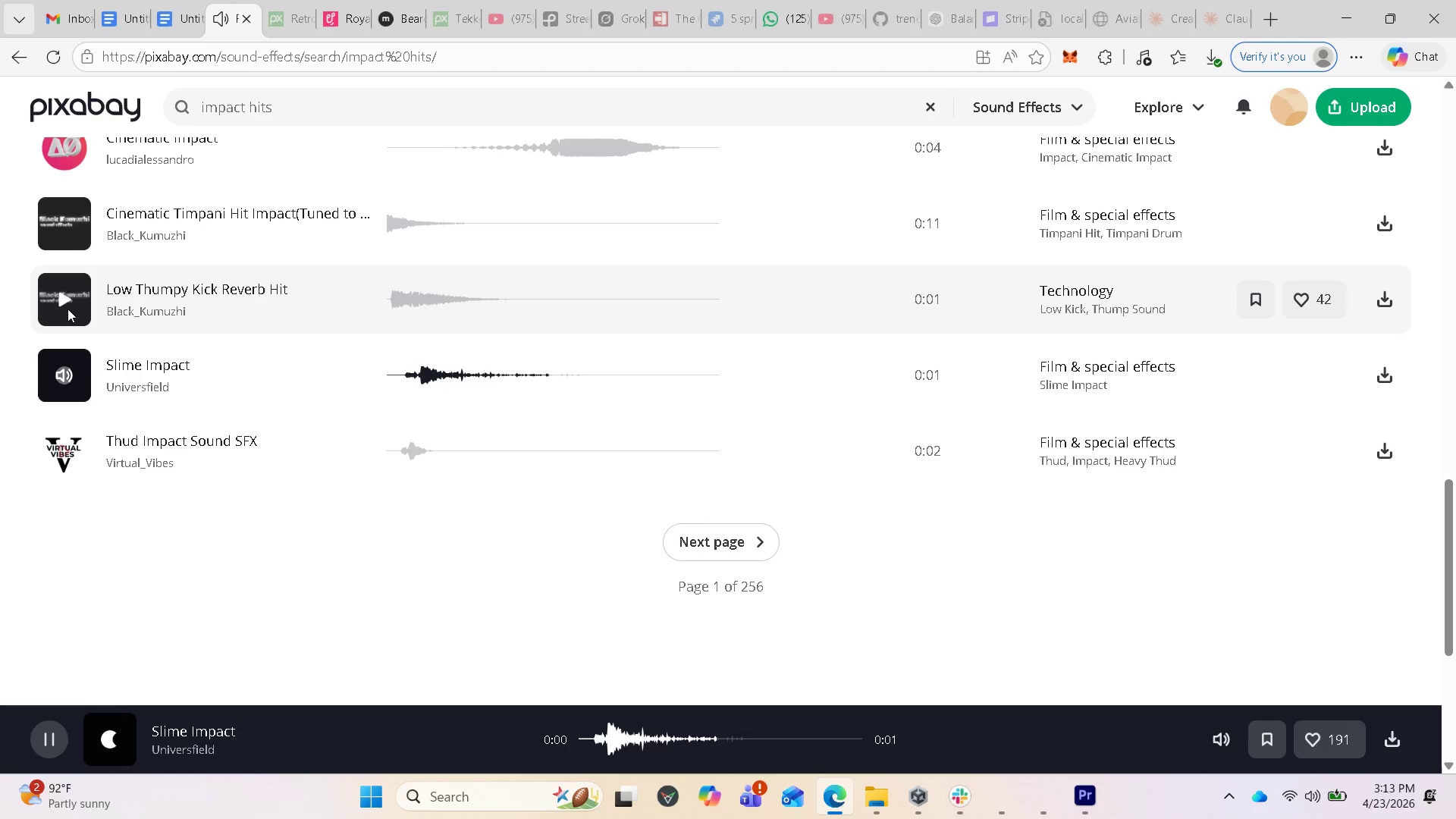 
left_click([67, 292])
 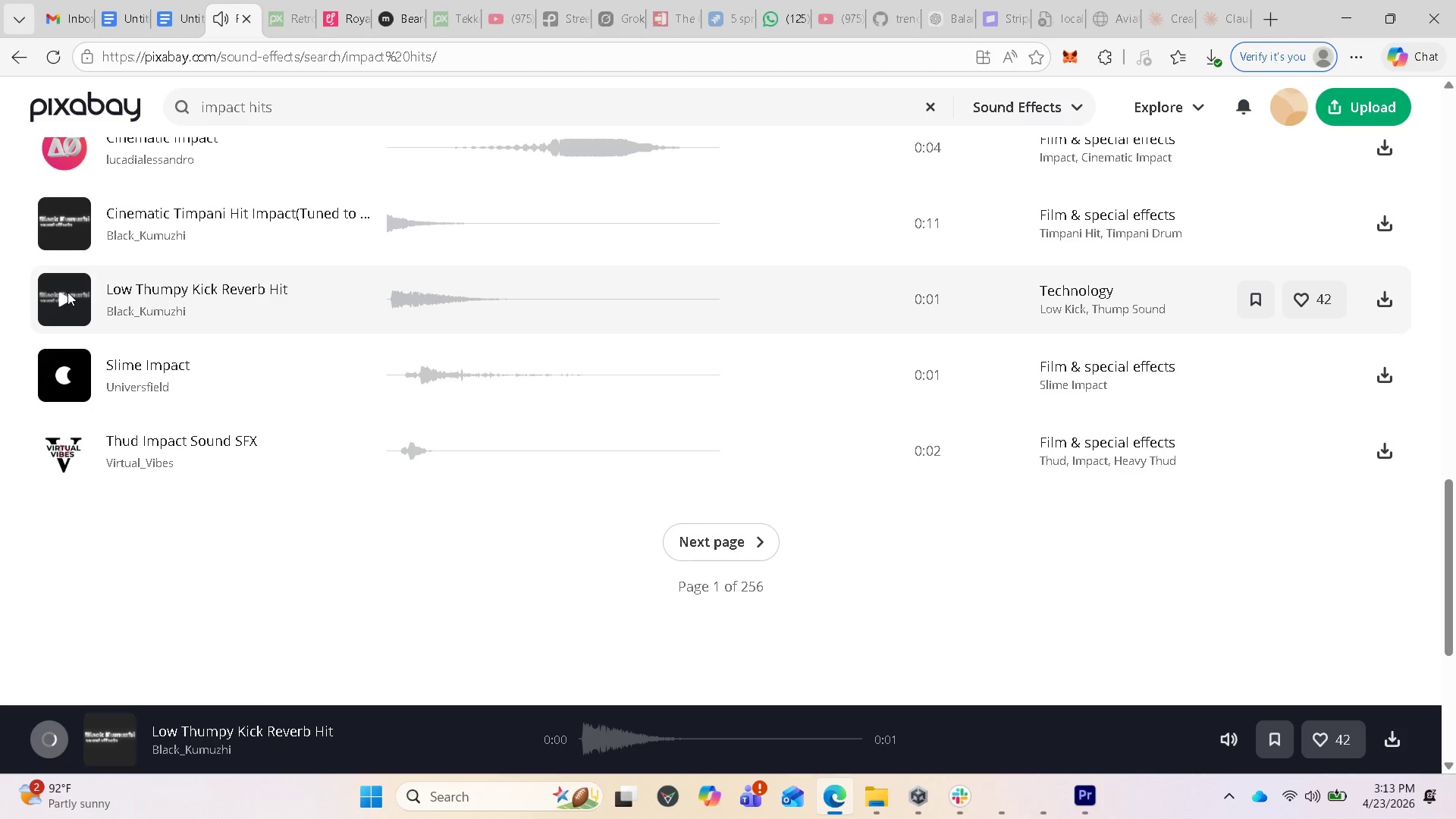 
left_click([65, 297])
 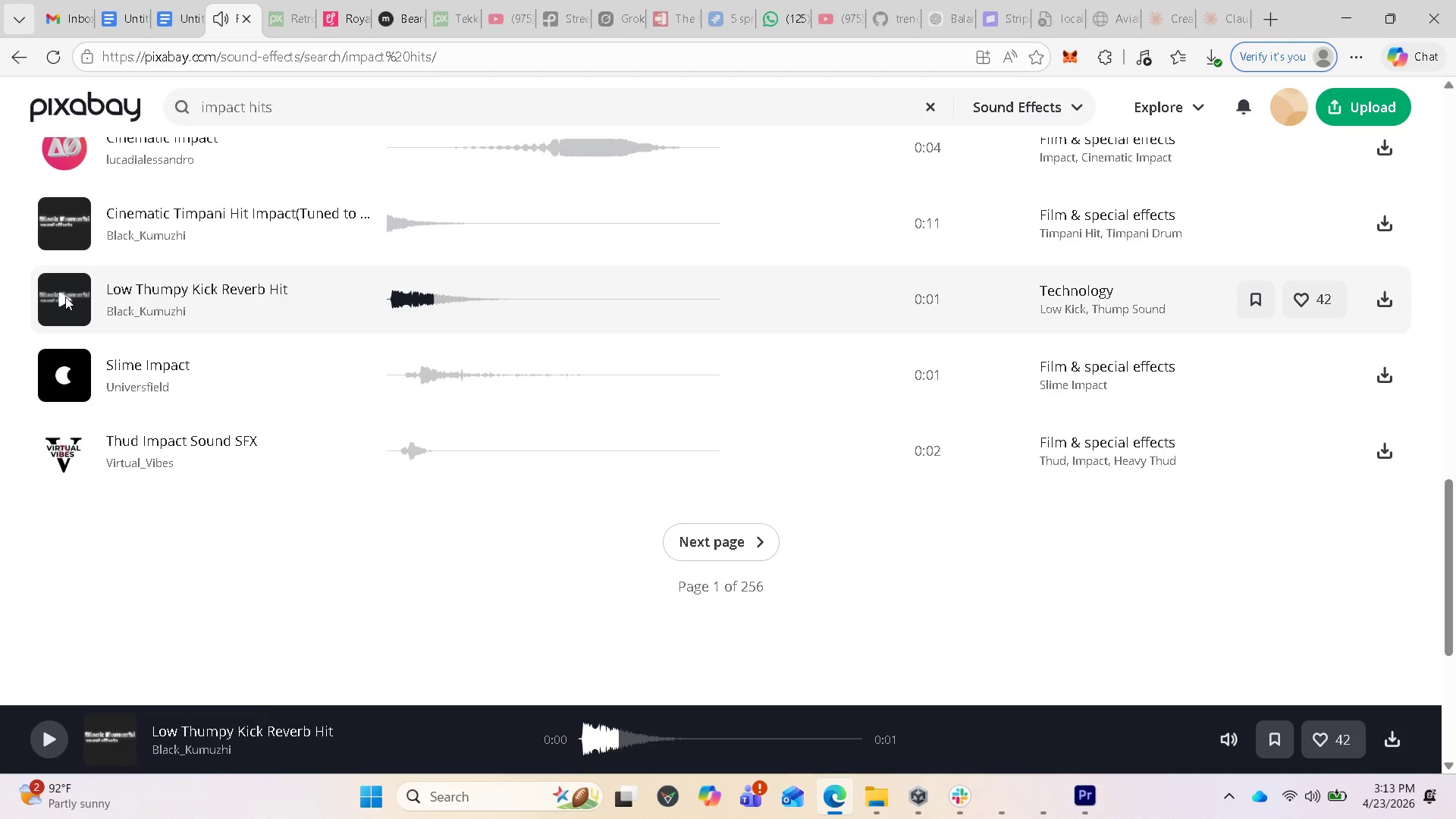 
left_click([65, 297])
 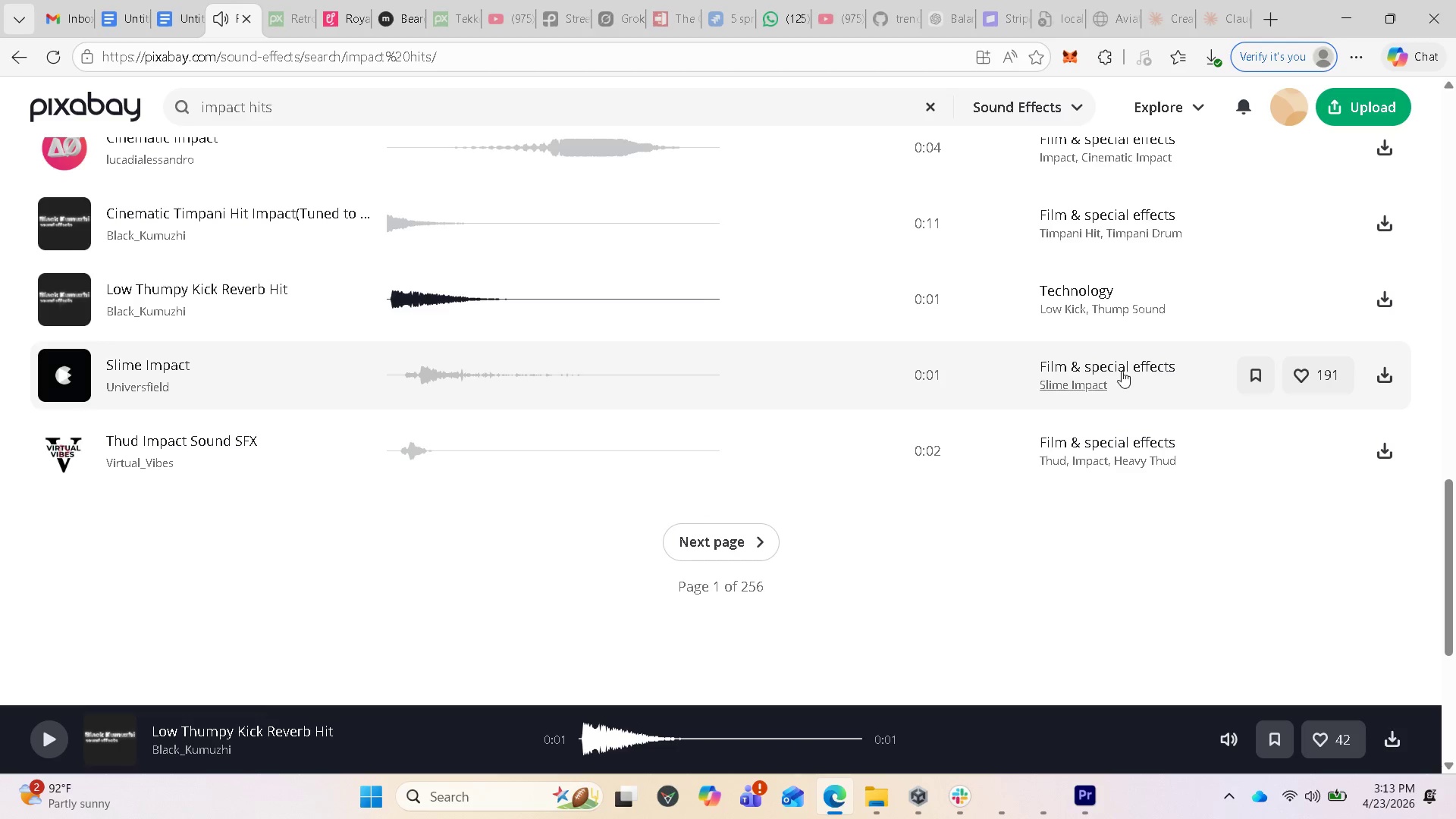 
left_click([1383, 369])
 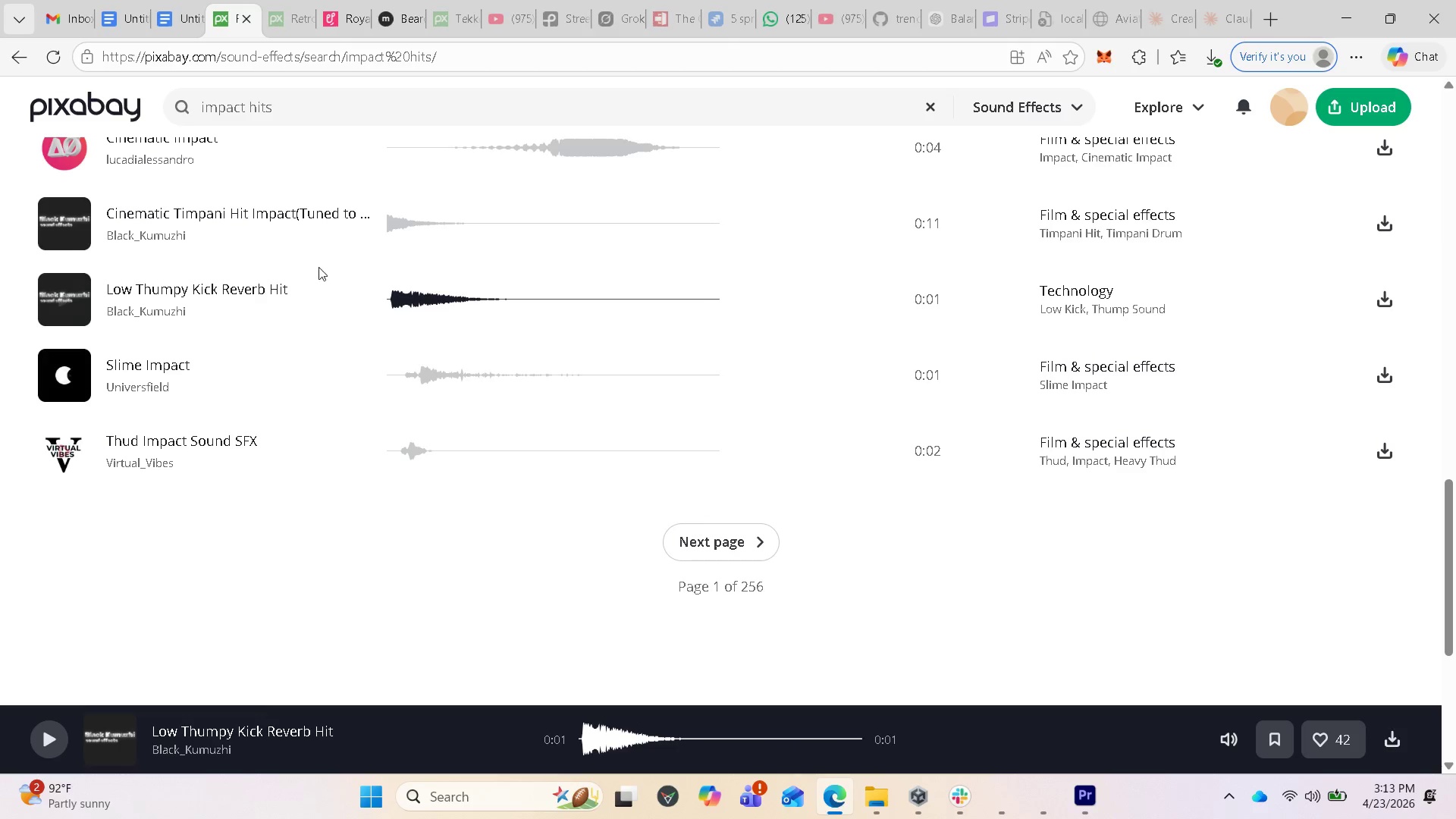 
scroll: coordinate [281, 271], scroll_direction: up, amount: 1.0
 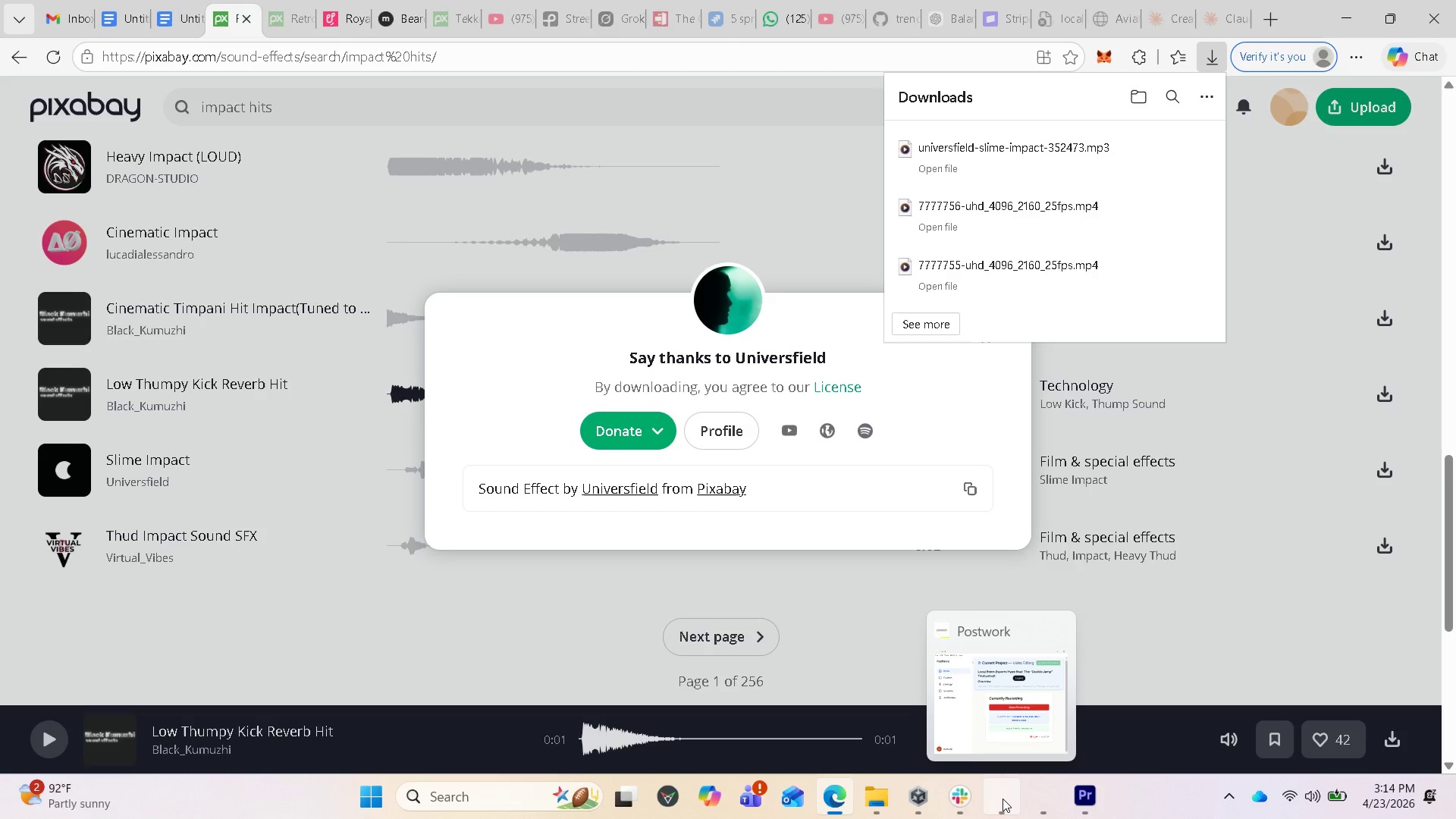 
wait(29.57)
 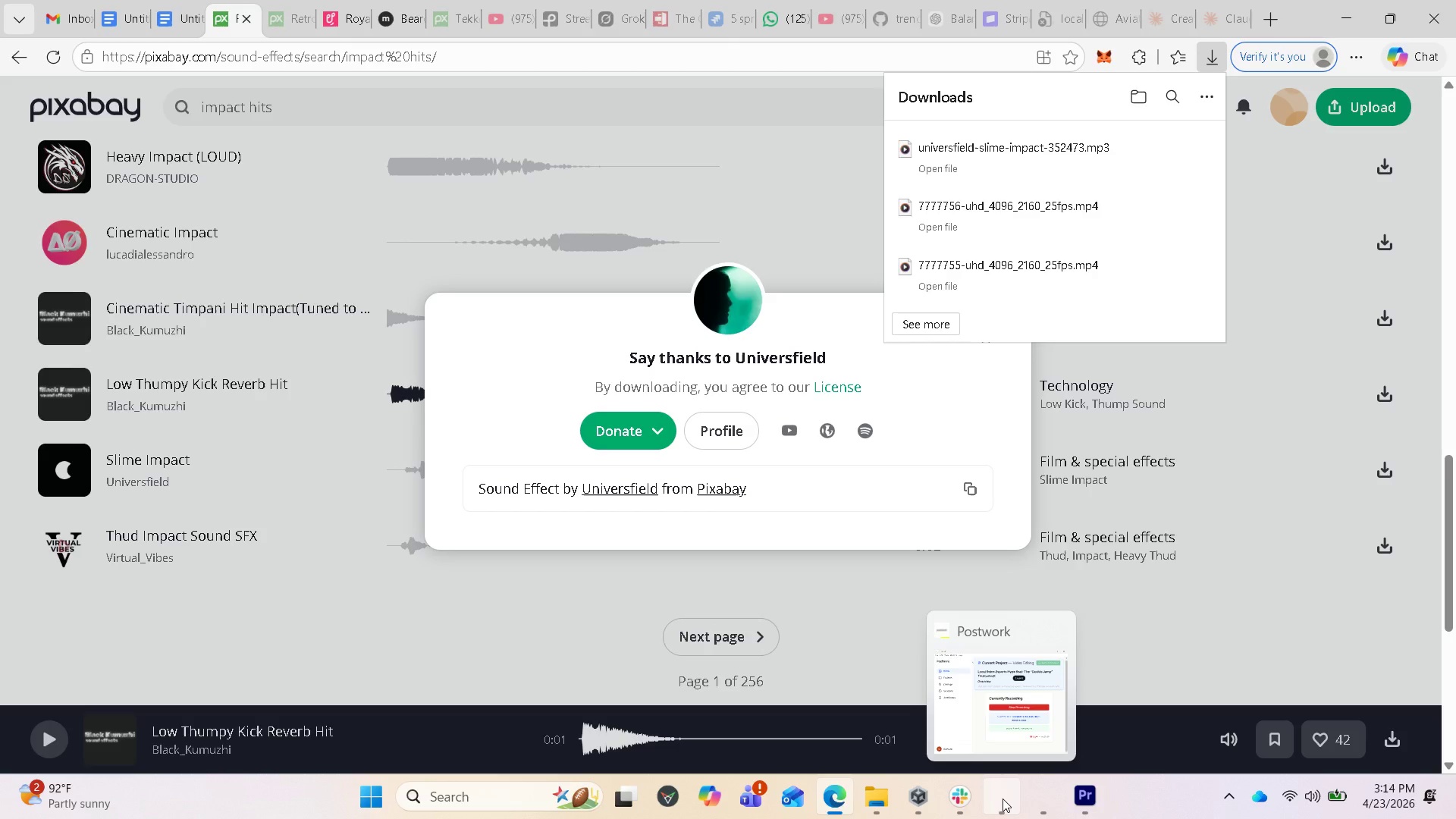 
left_click([491, 568])
 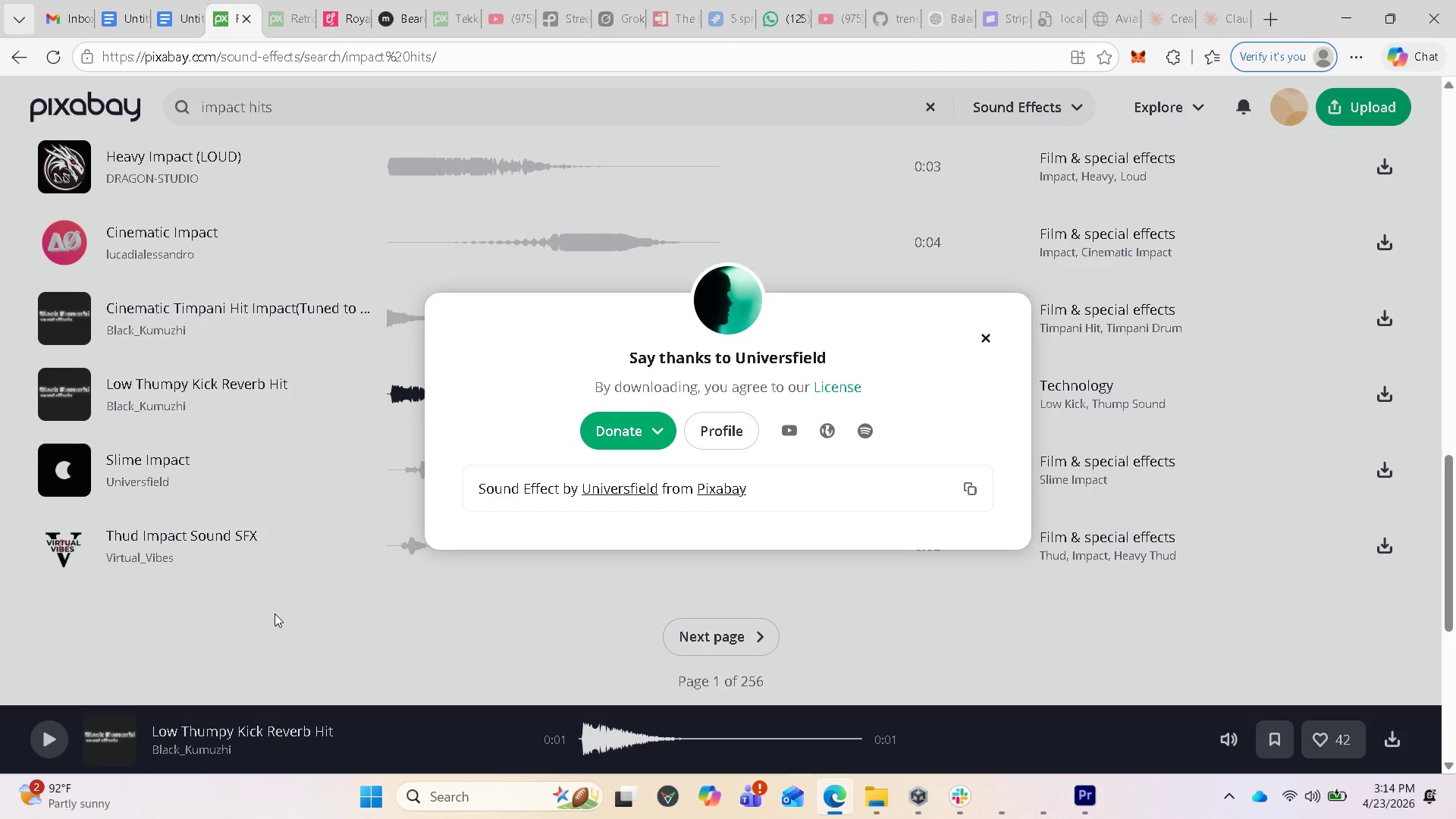 
left_click([270, 612])
 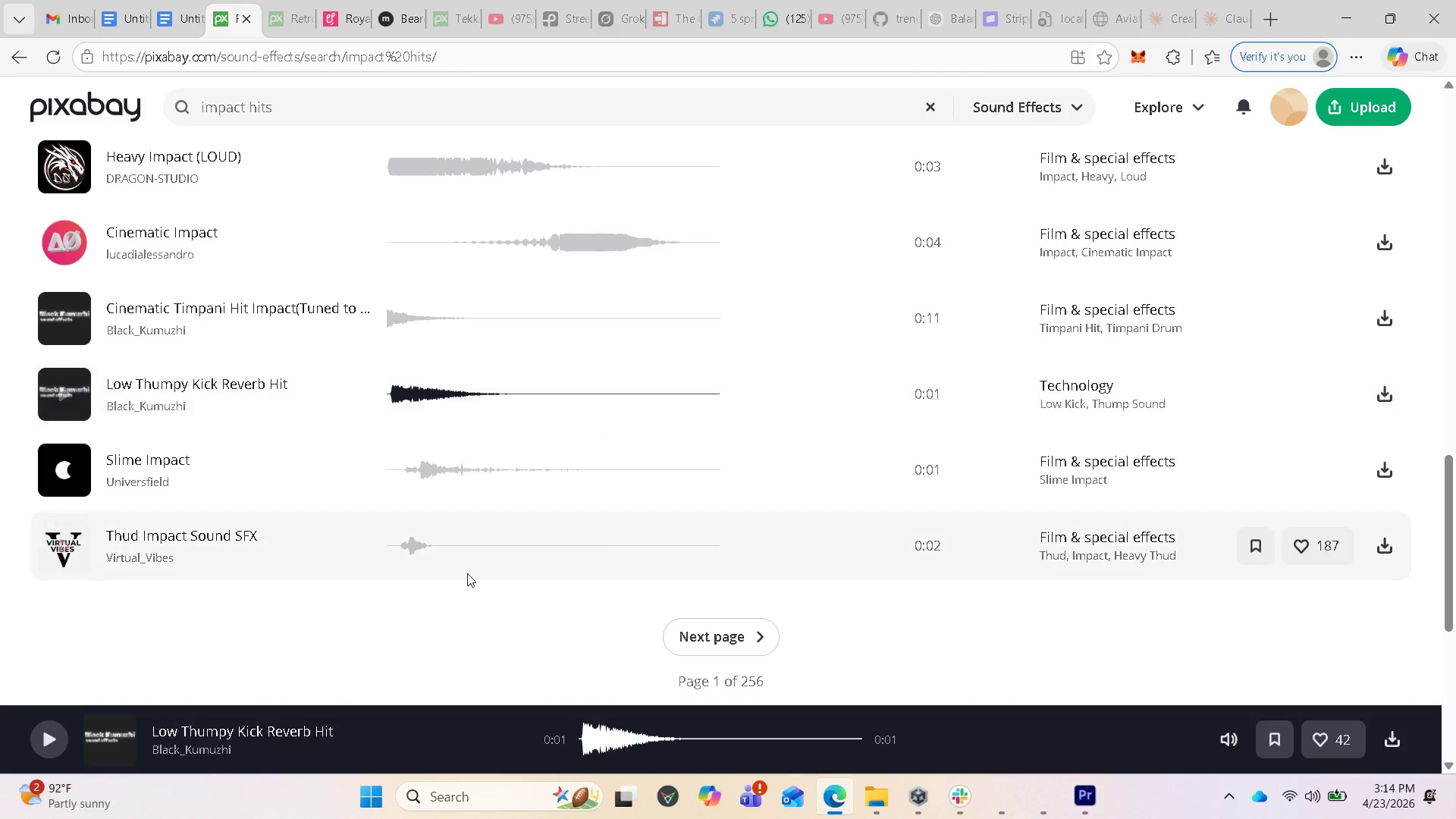 
scroll: coordinate [378, 568], scroll_direction: down, amount: 2.0
 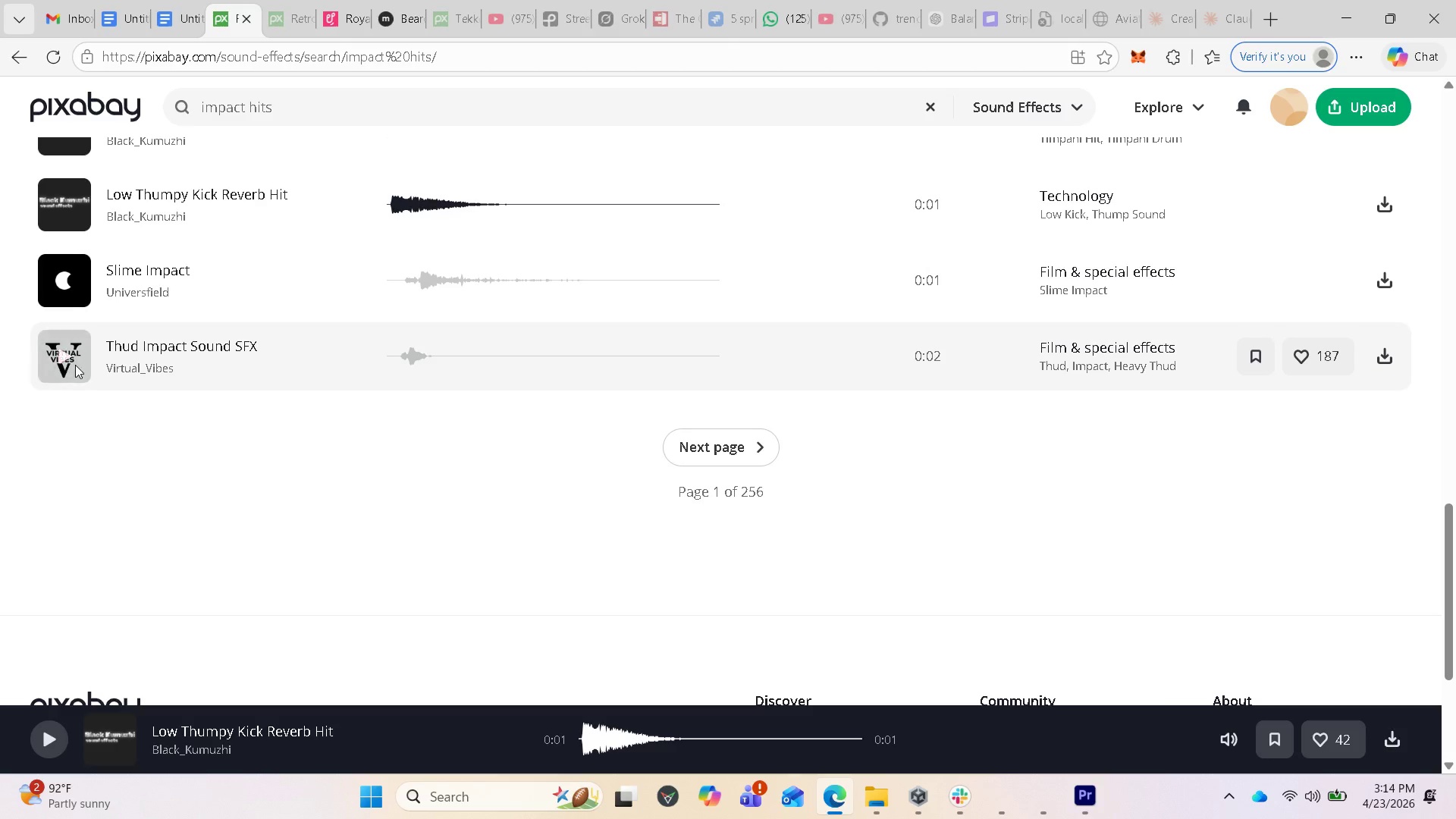 
left_click([68, 356])
 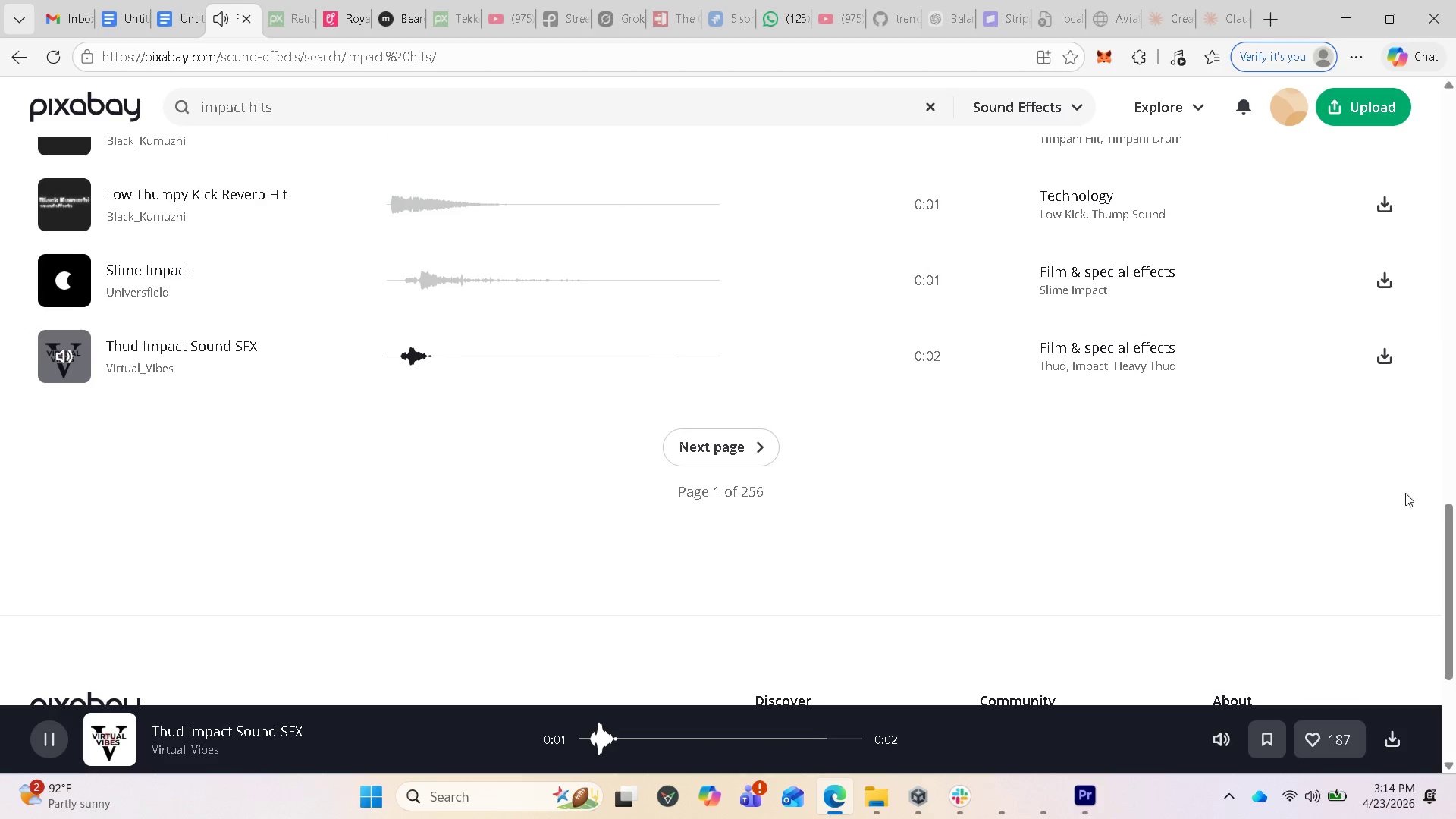 
left_click([694, 435])
 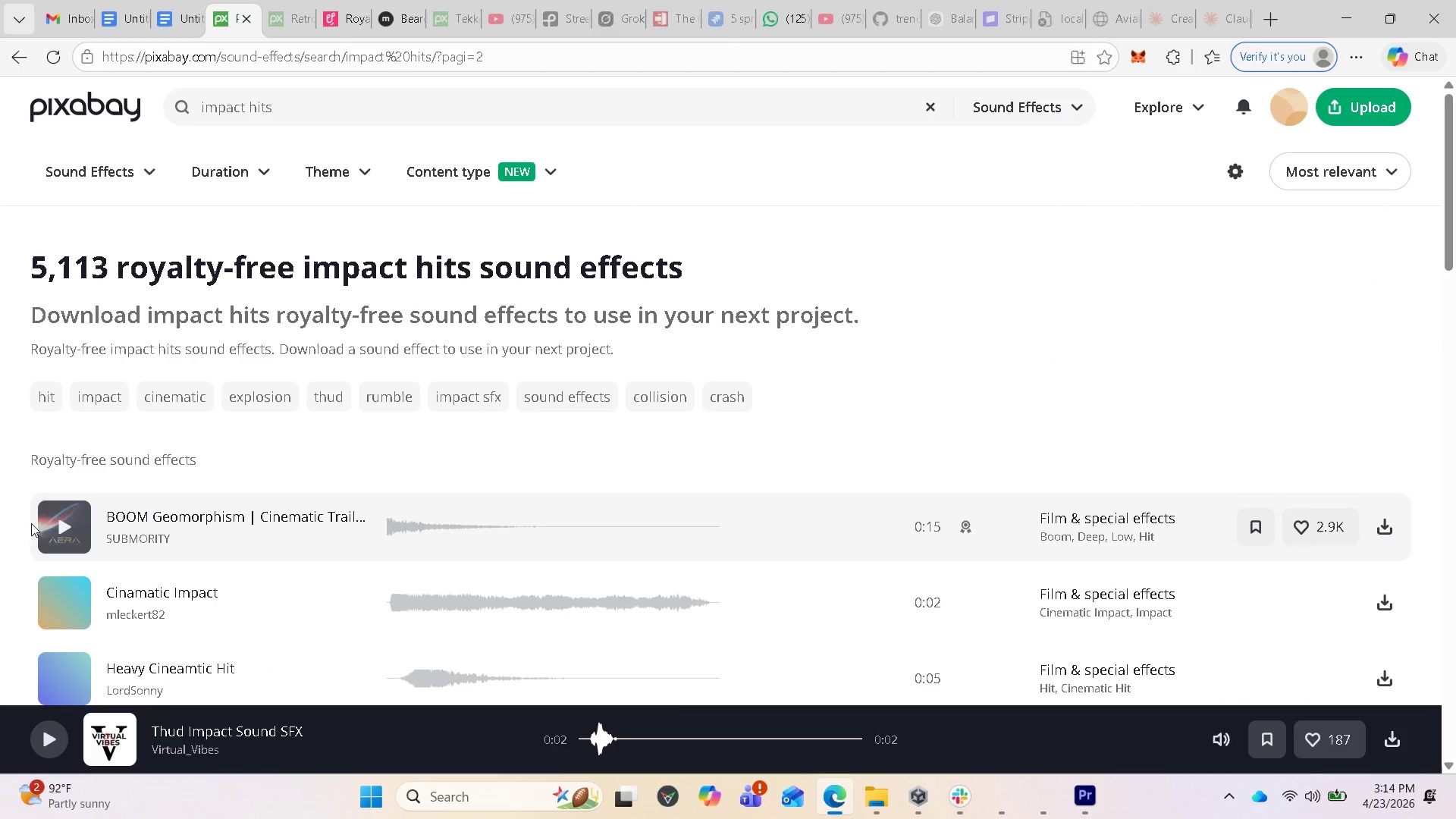 
left_click([65, 534])
 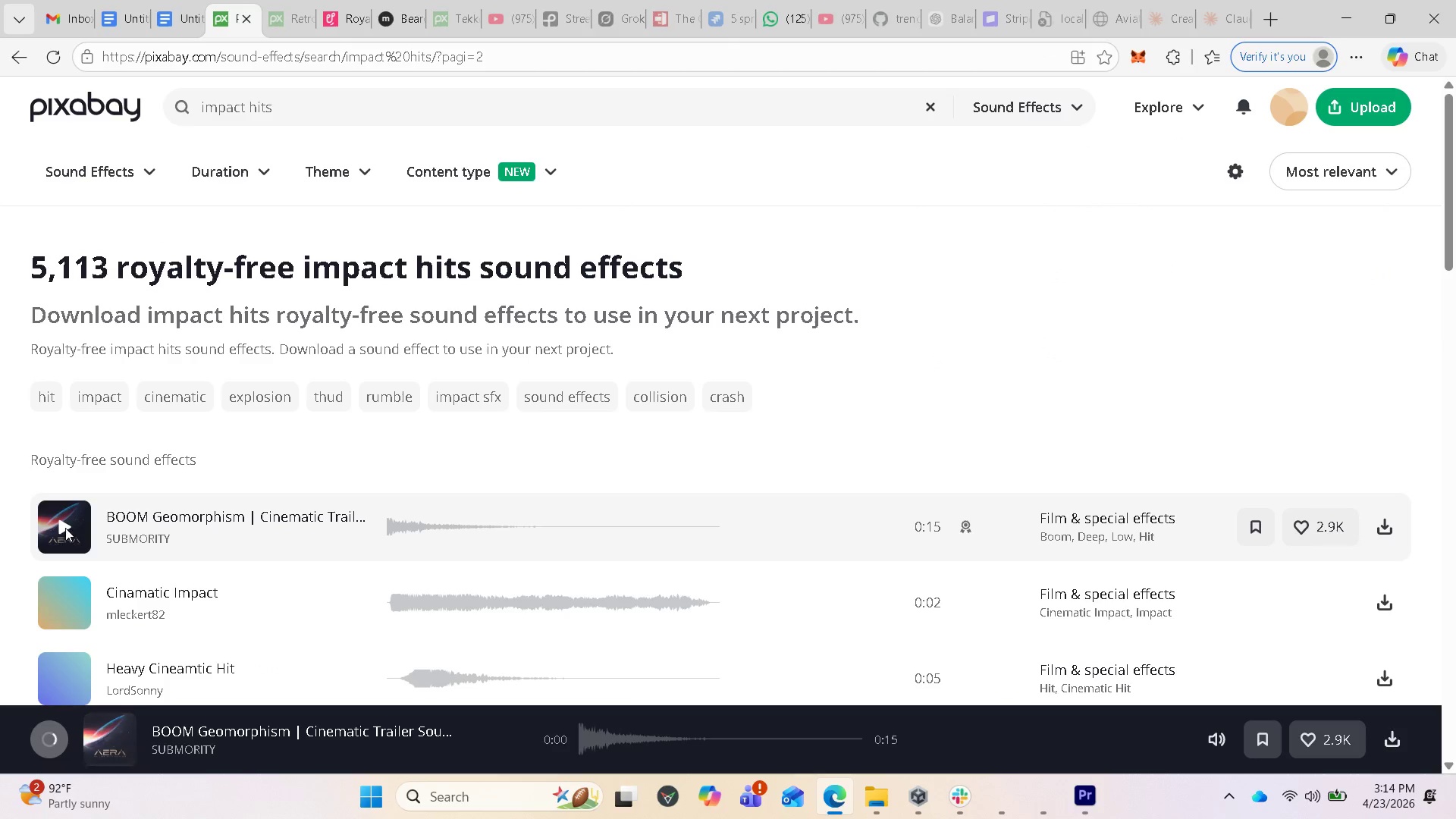 
left_click([65, 528])
 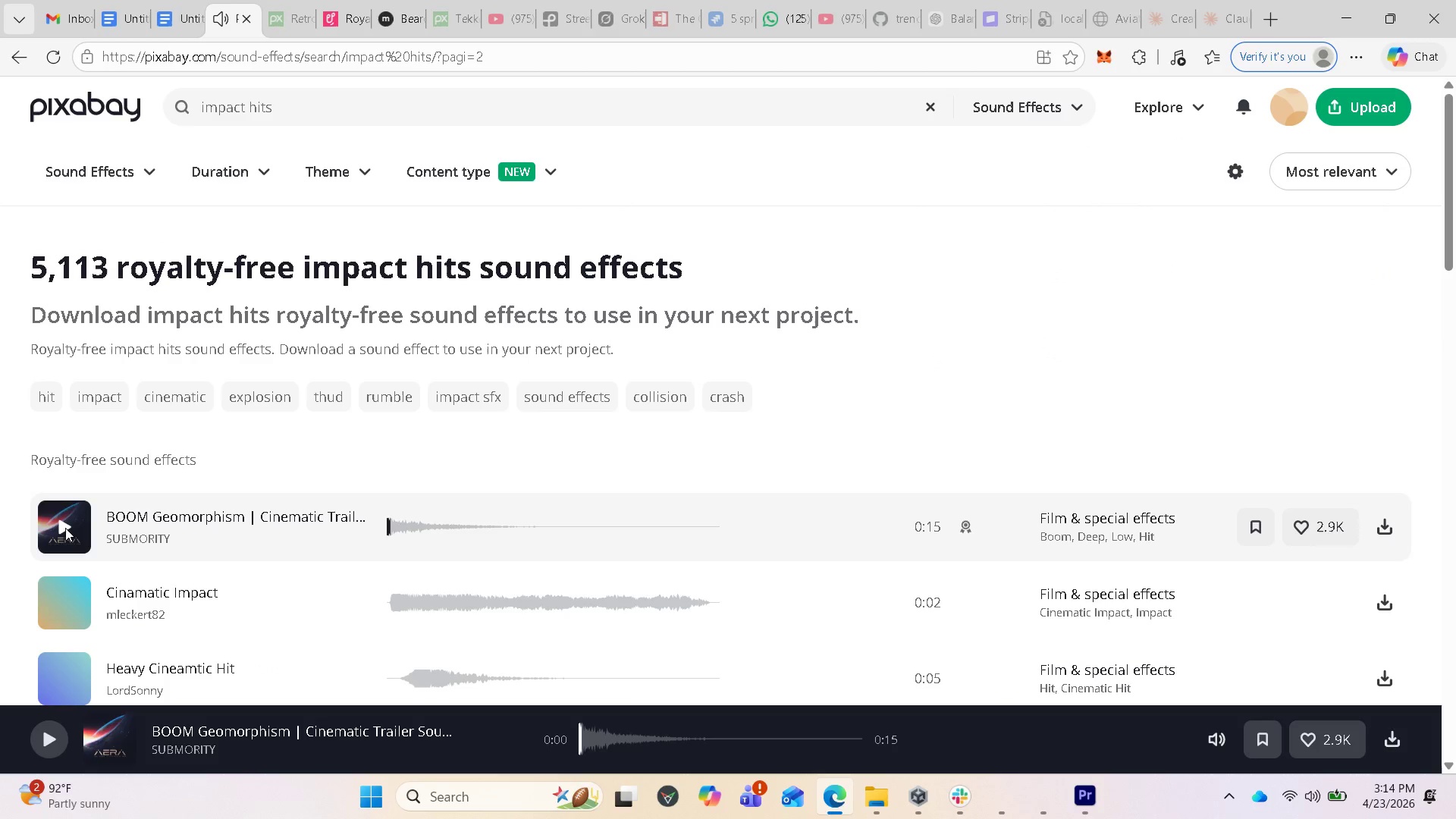 
left_click([65, 528])
 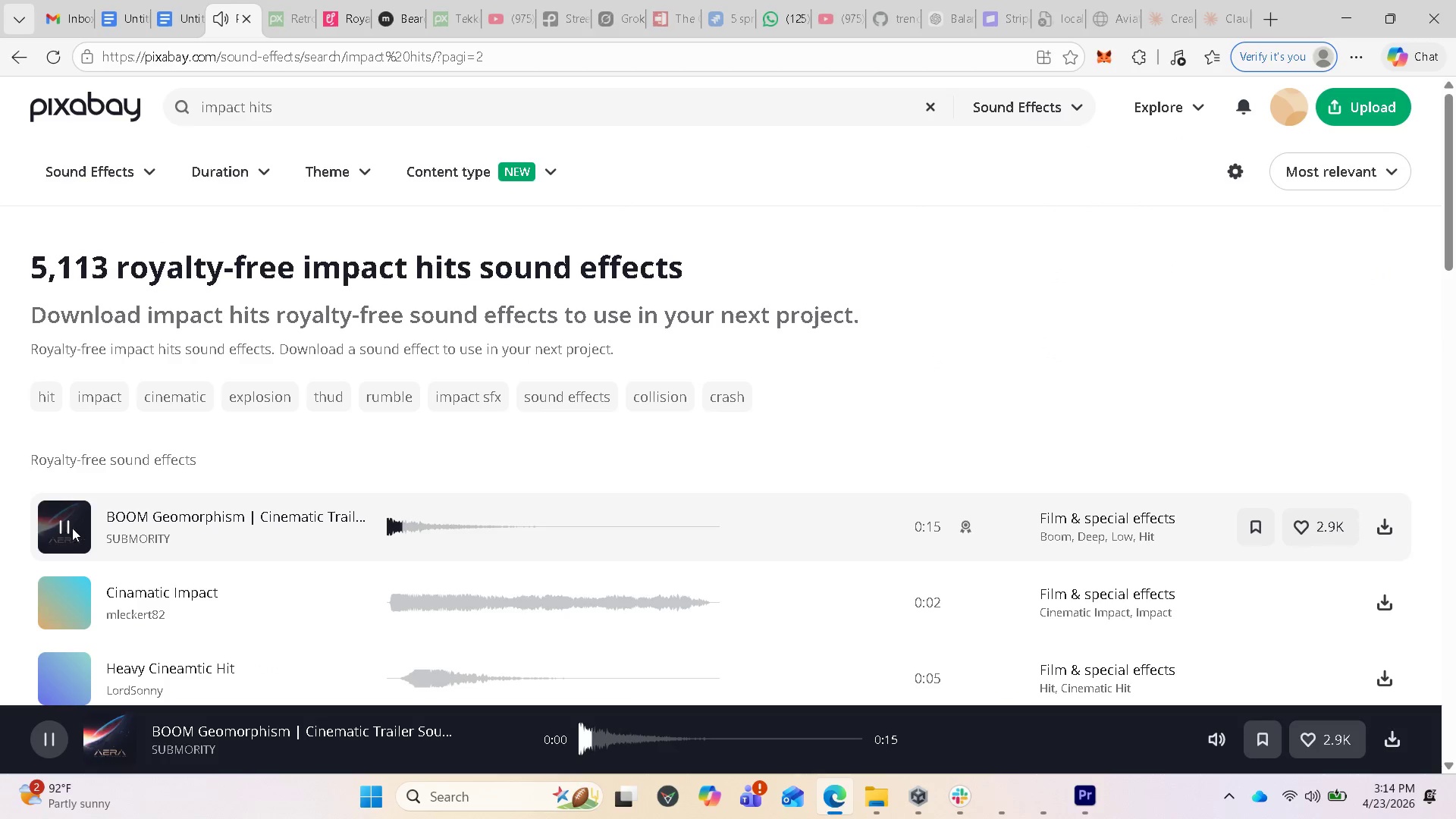 
scroll: coordinate [110, 532], scroll_direction: down, amount: 1.0
 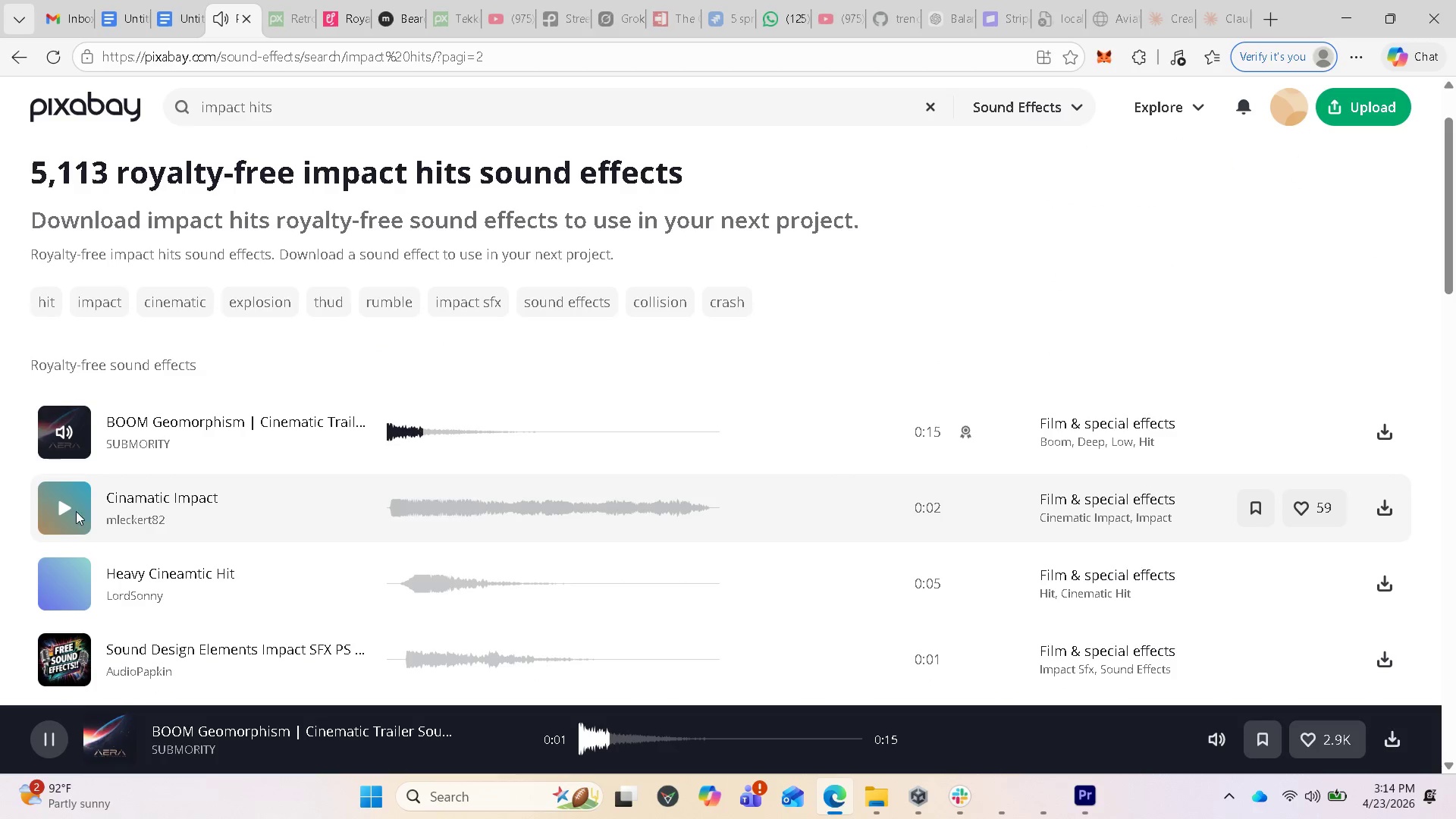 
left_click([64, 507])
 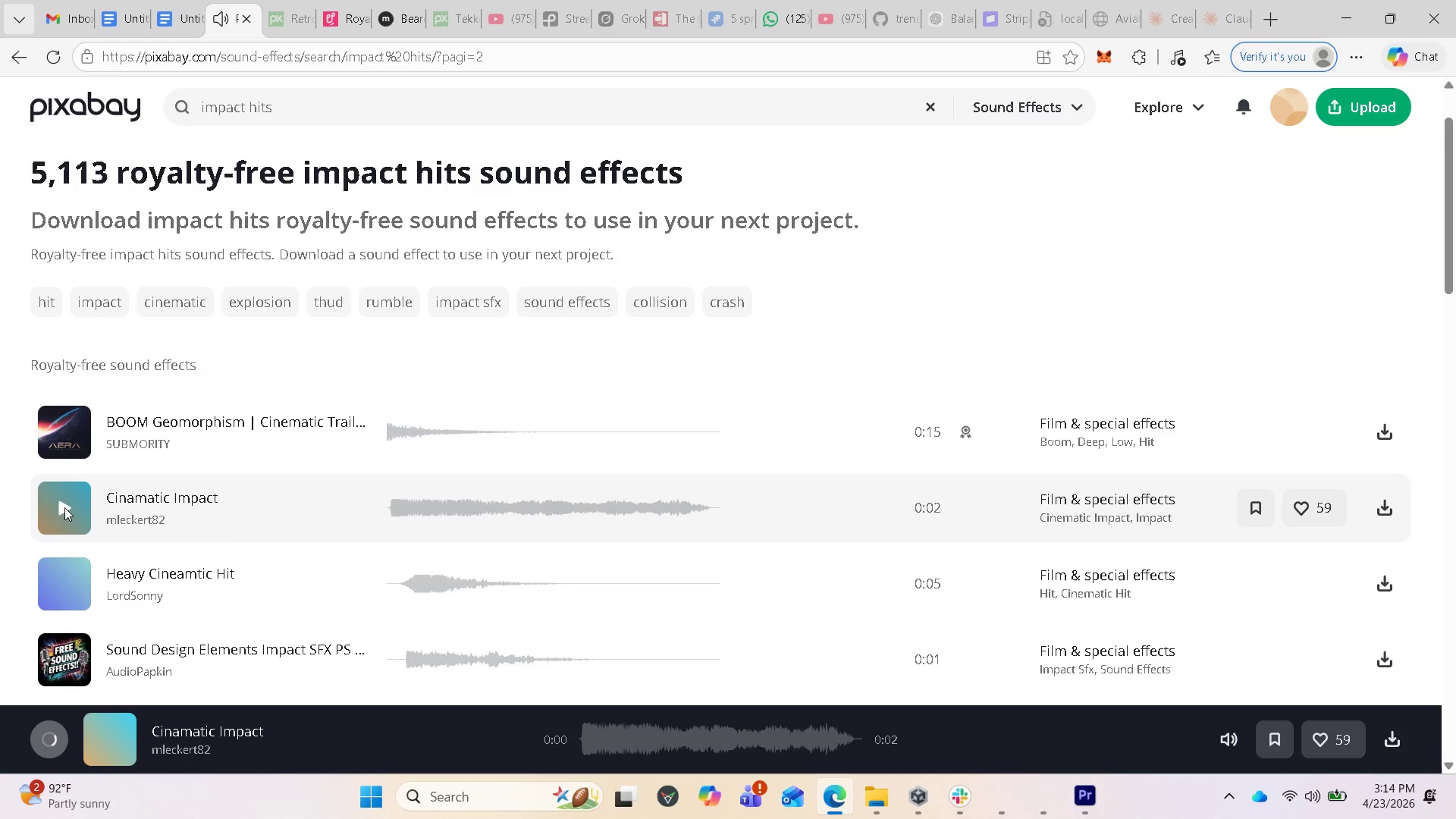 
left_click([64, 507])
 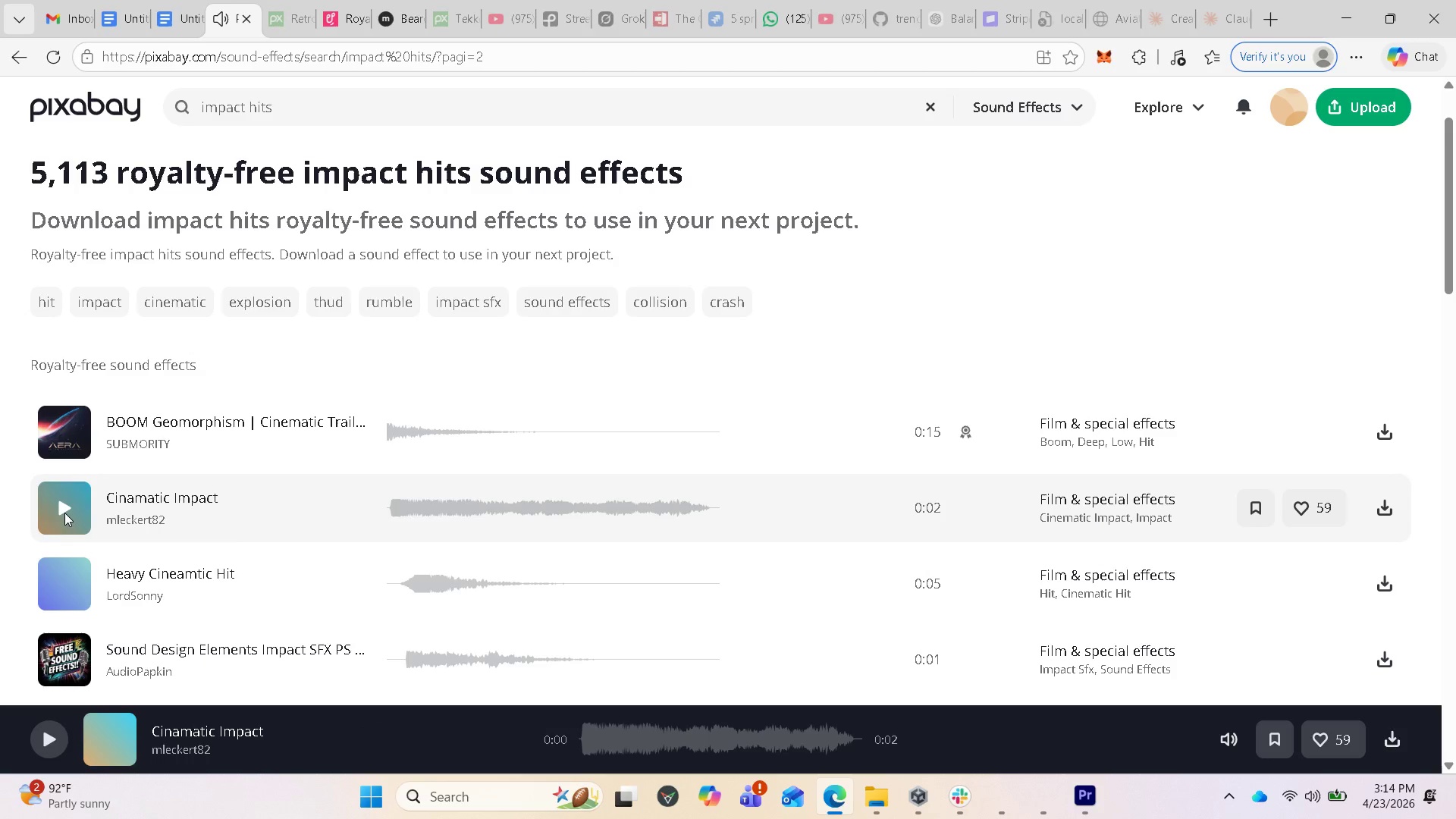 
left_click([64, 511])
 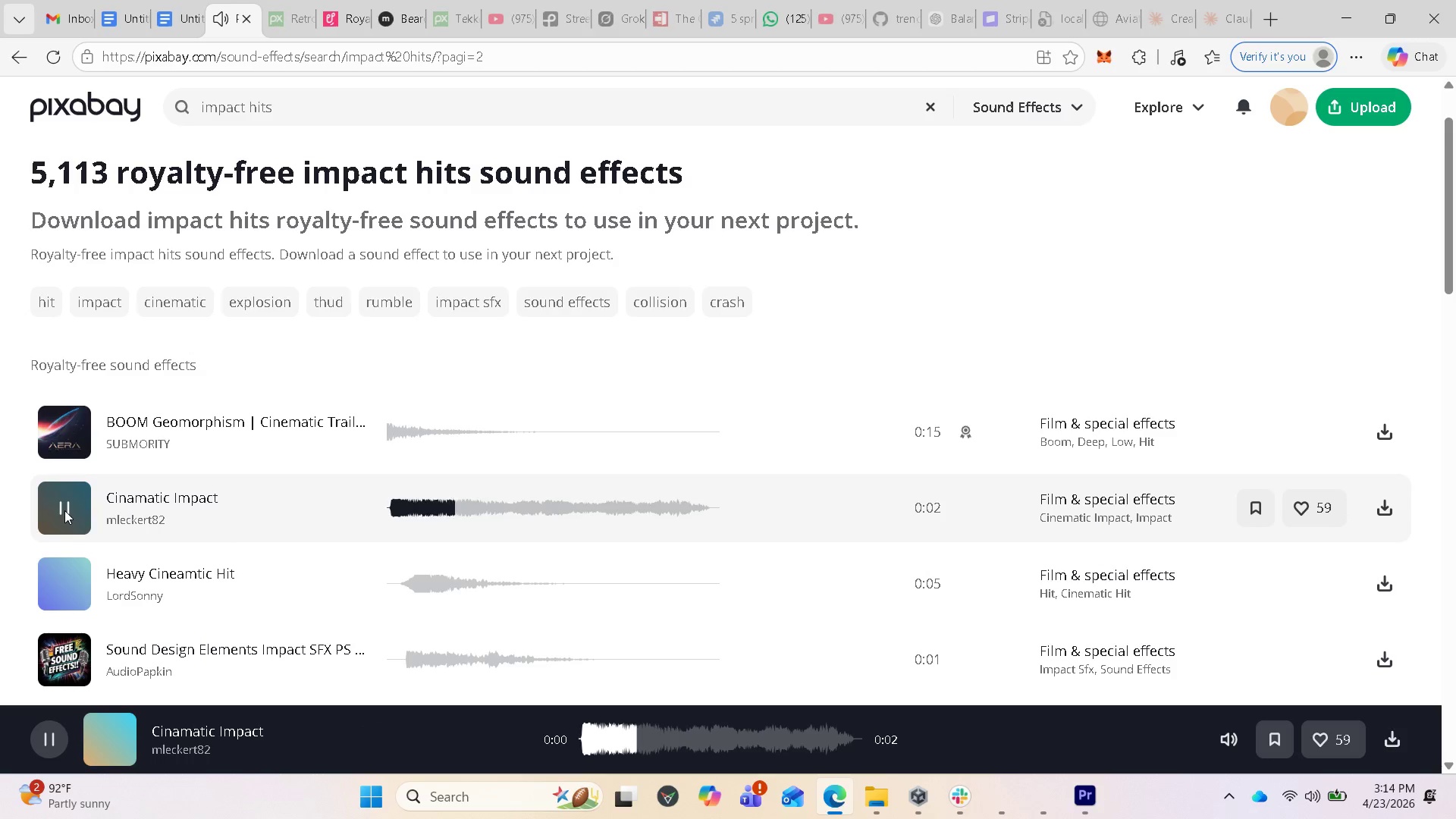 
left_click([64, 510])
 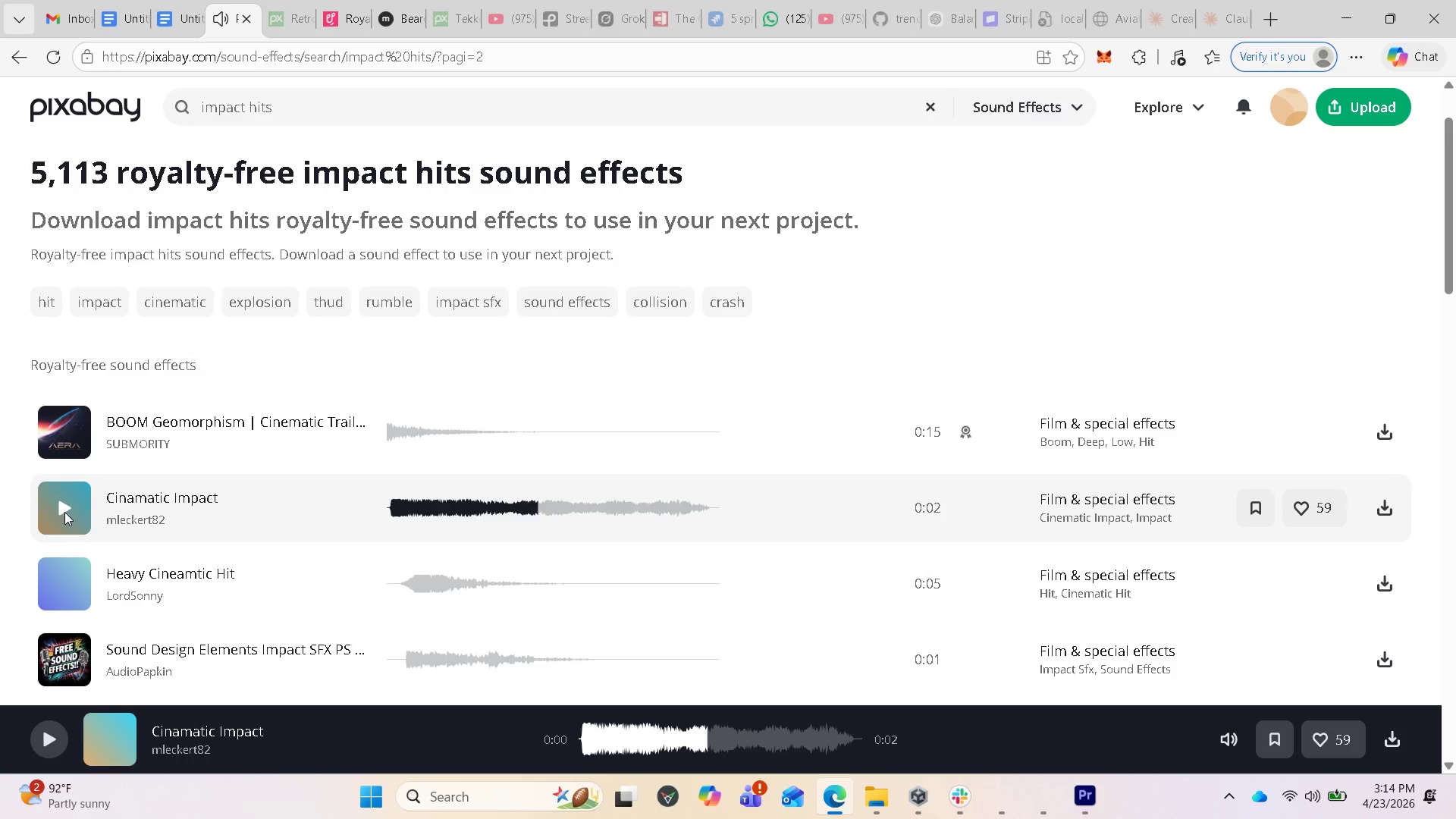 
scroll: coordinate [79, 529], scroll_direction: down, amount: 2.0
 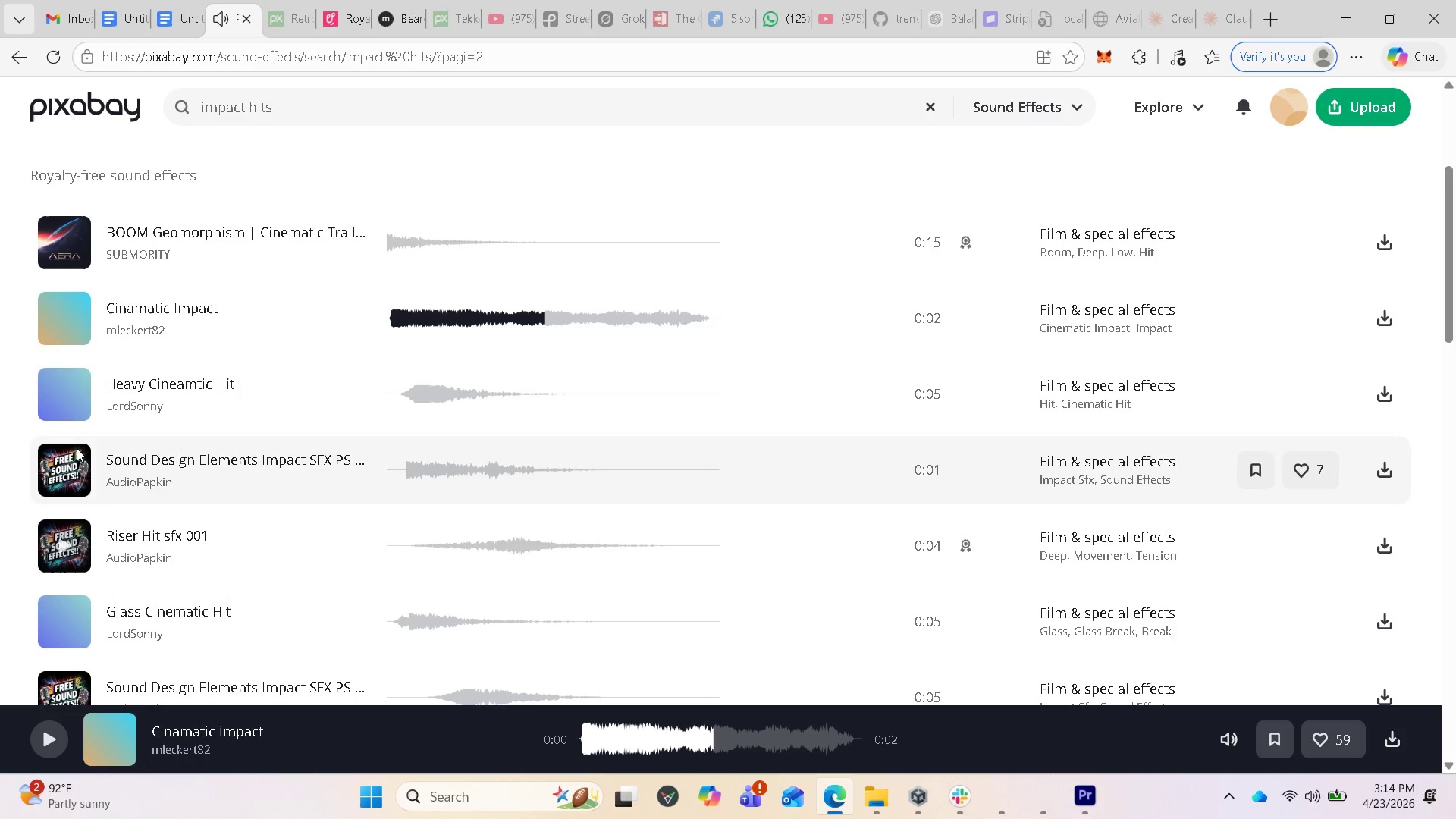 
mouse_move([58, 424])
 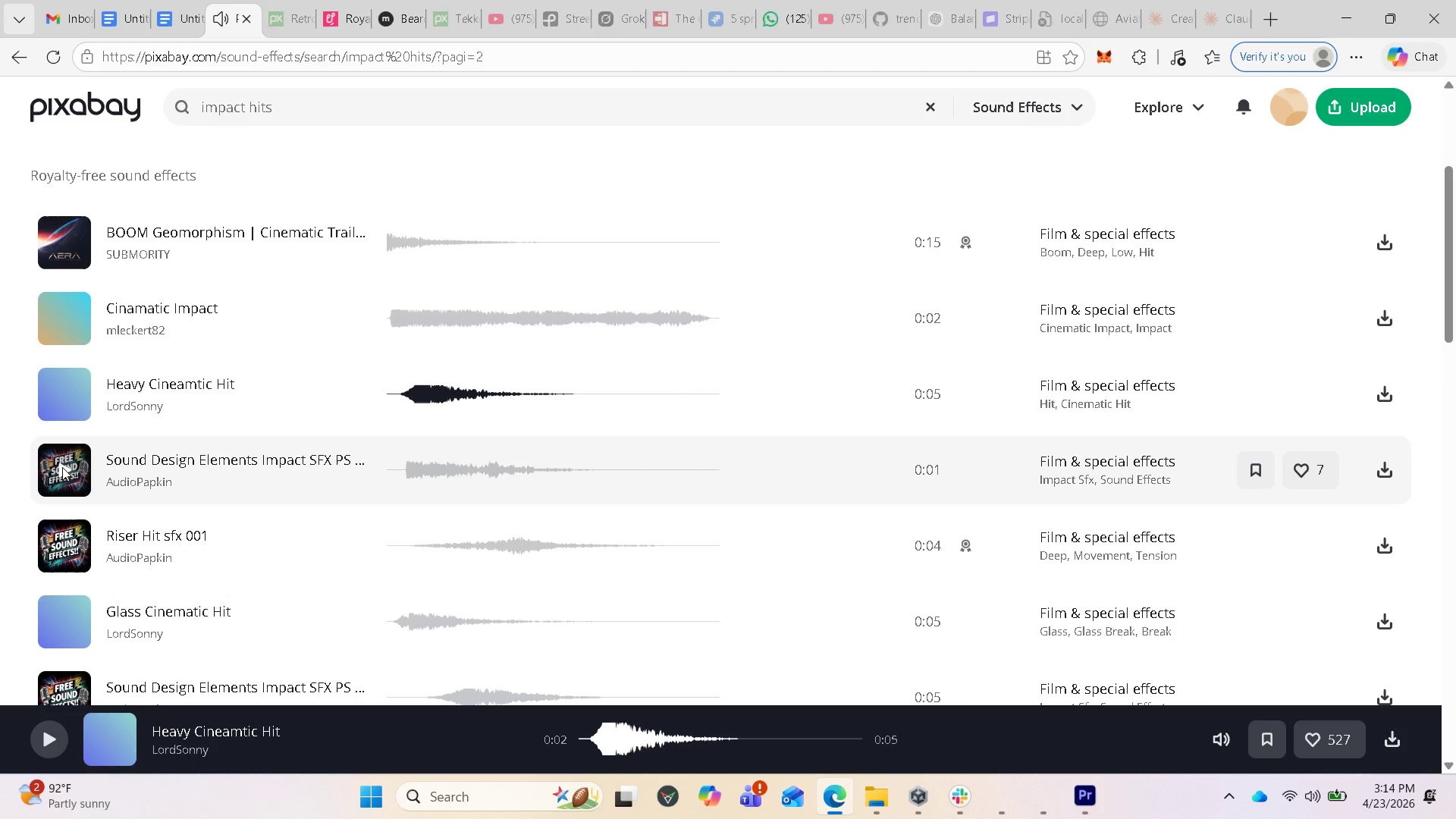 
left_click([63, 467])
 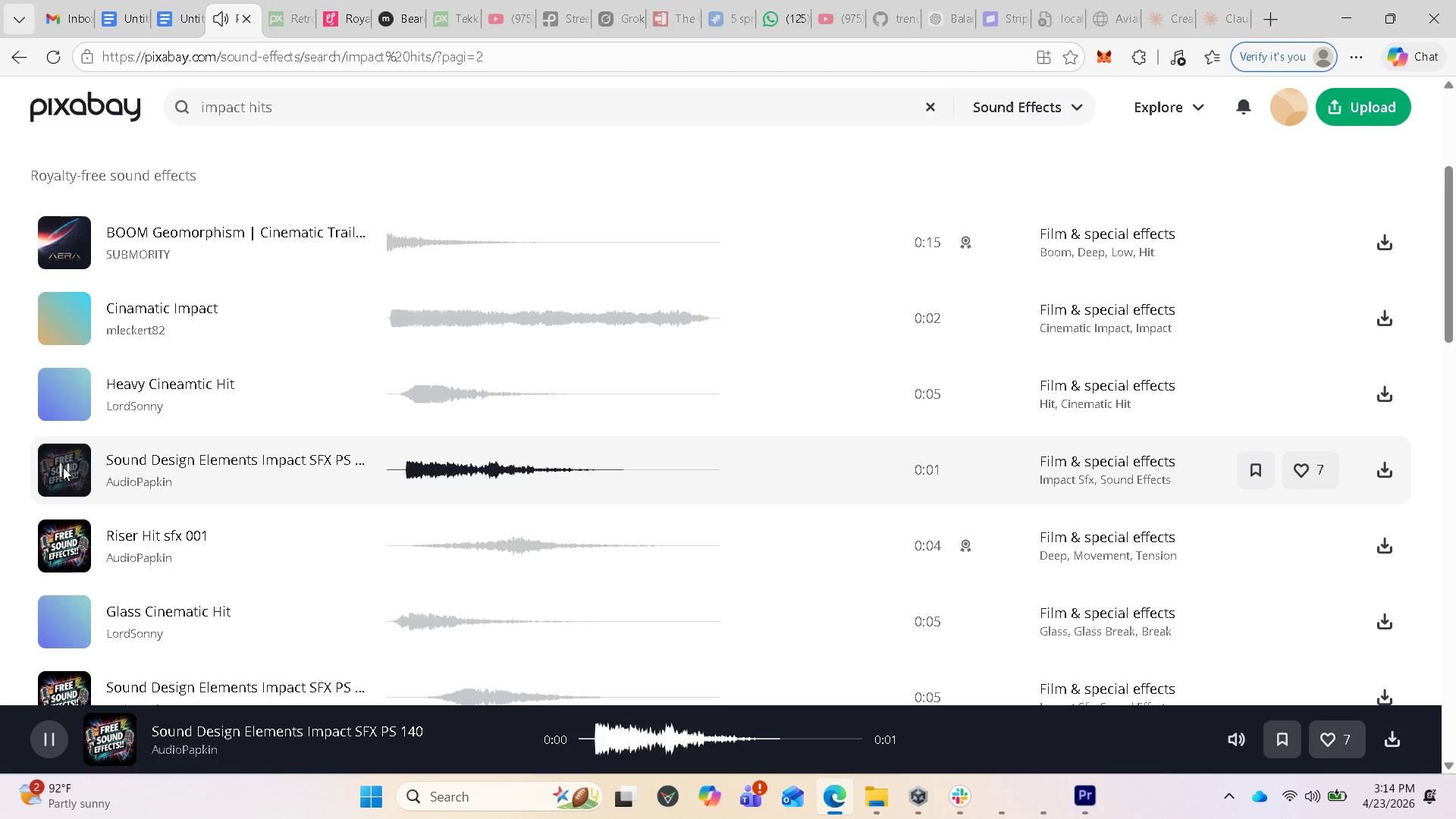 
scroll: coordinate [93, 485], scroll_direction: down, amount: 2.0
 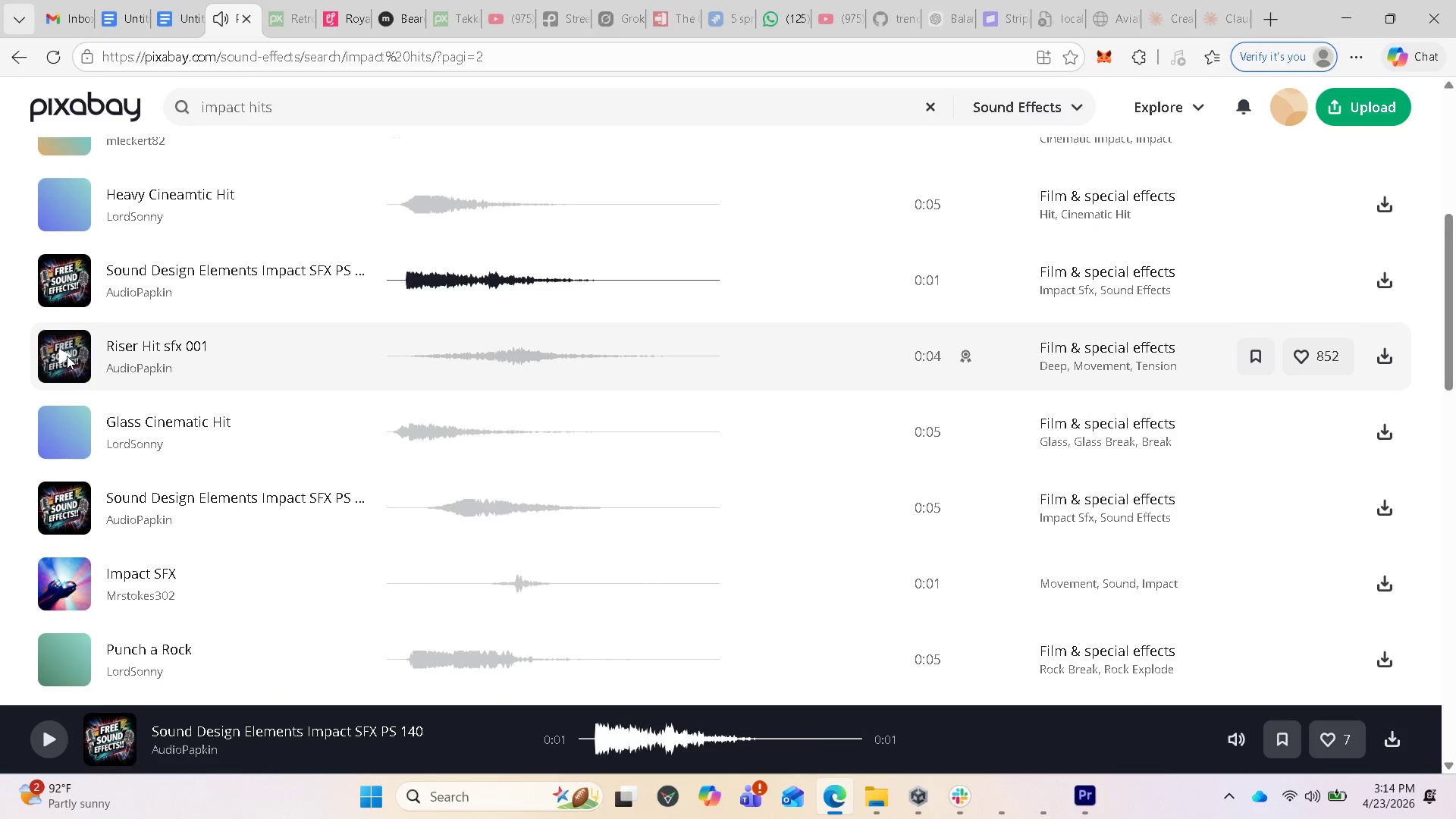 
left_click([61, 353])
 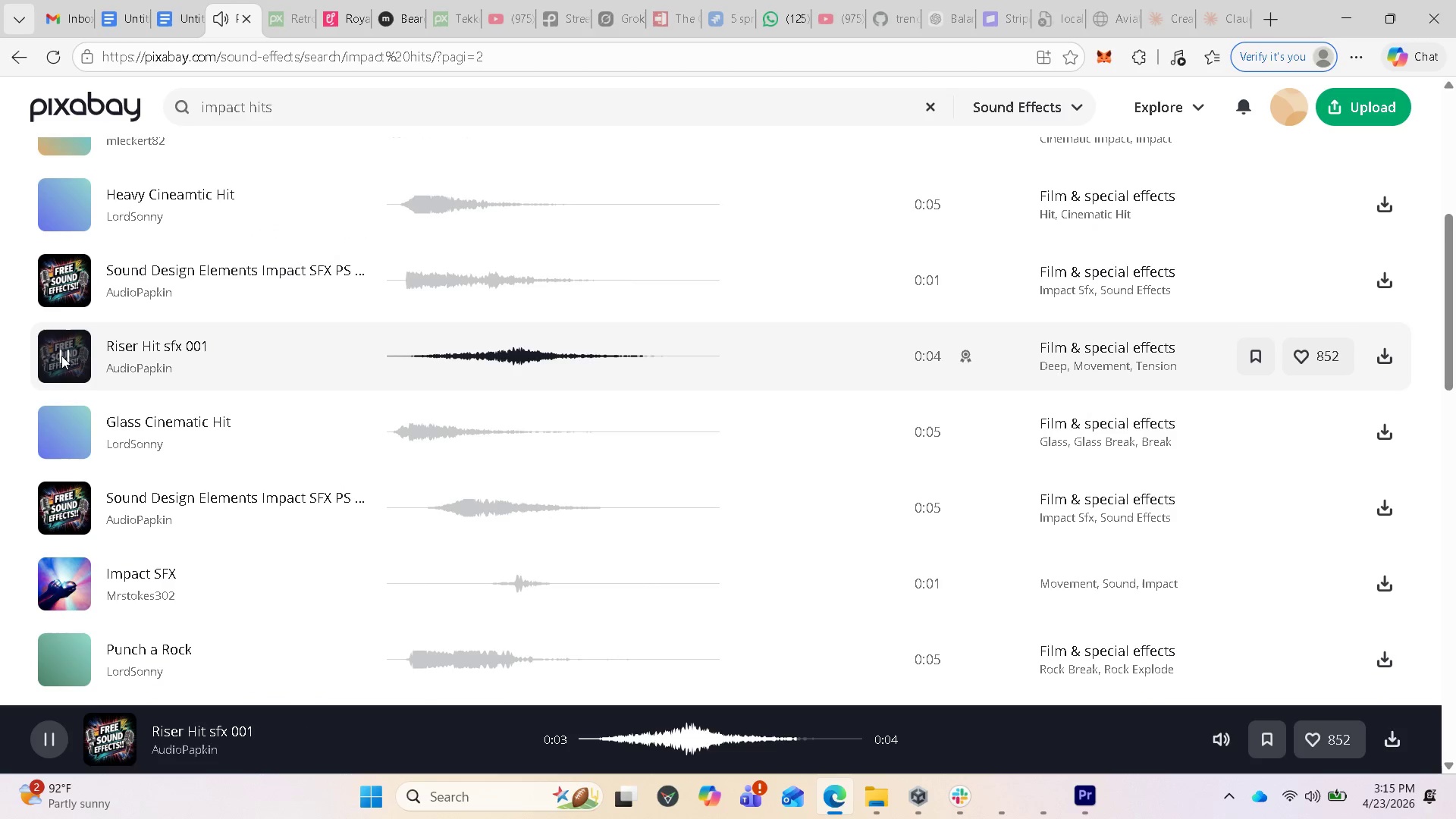 
wait(6.09)
 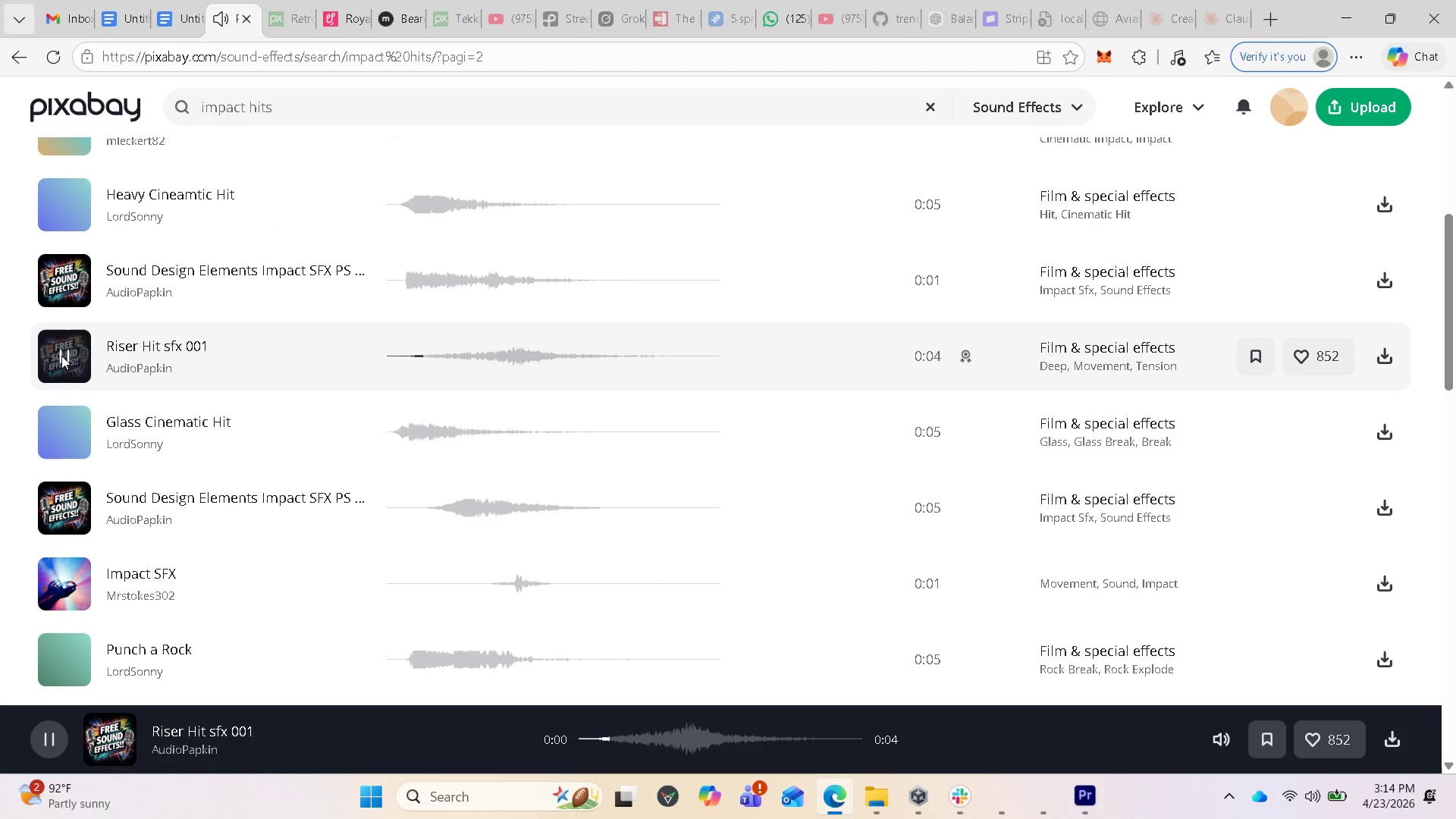 
left_click([64, 430])
 